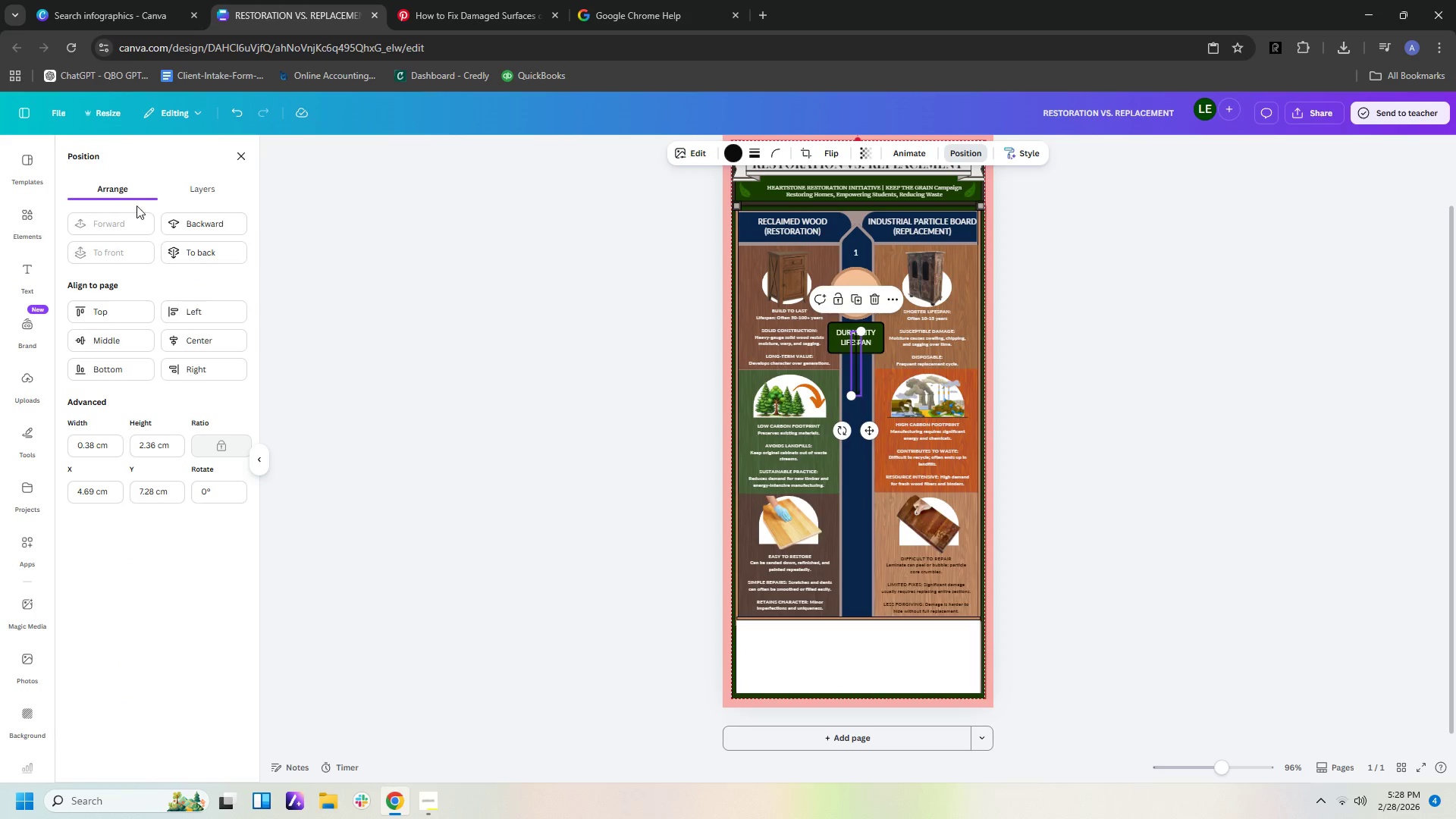 
left_click([176, 221])
 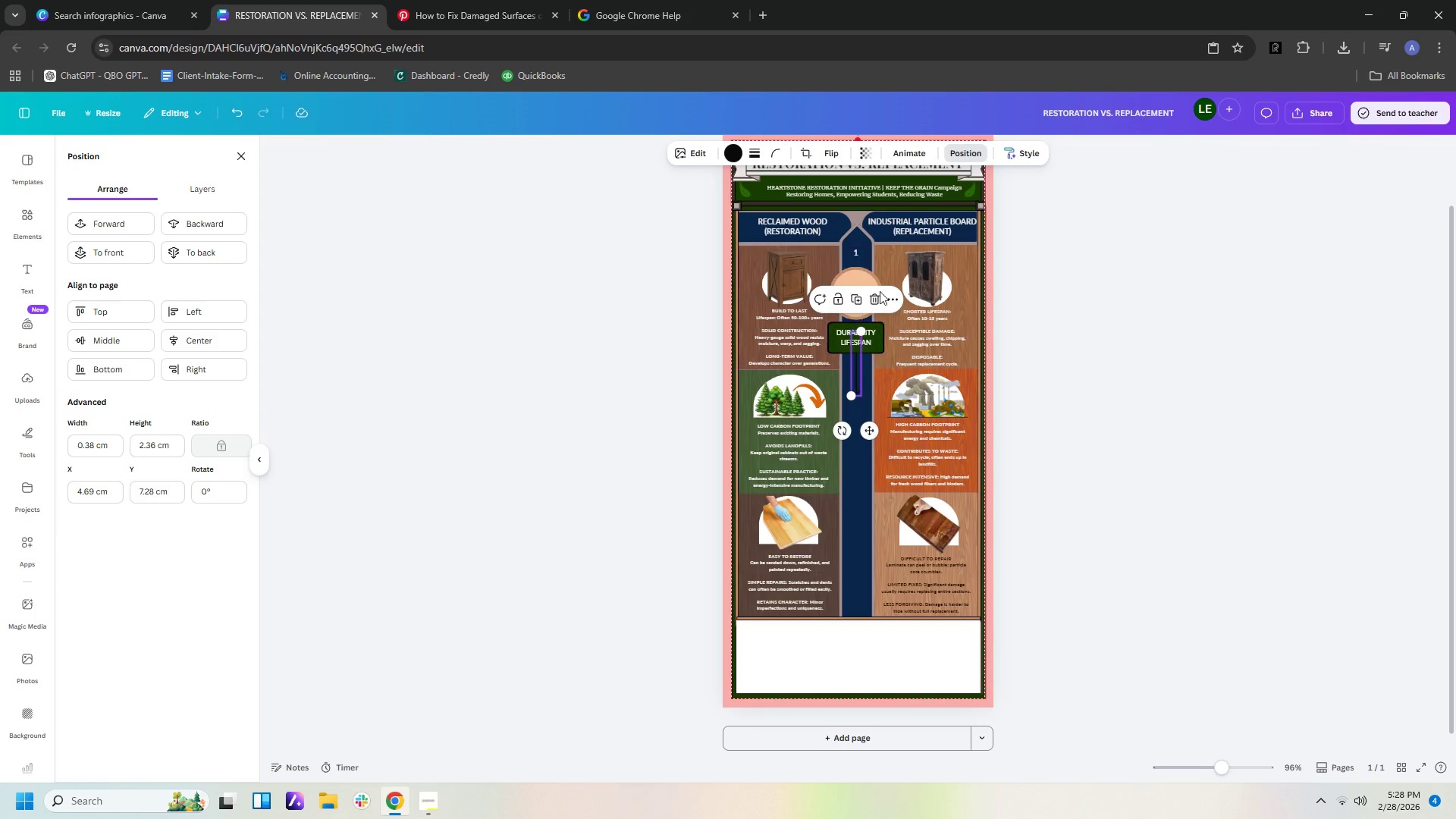 
left_click([730, 157])
 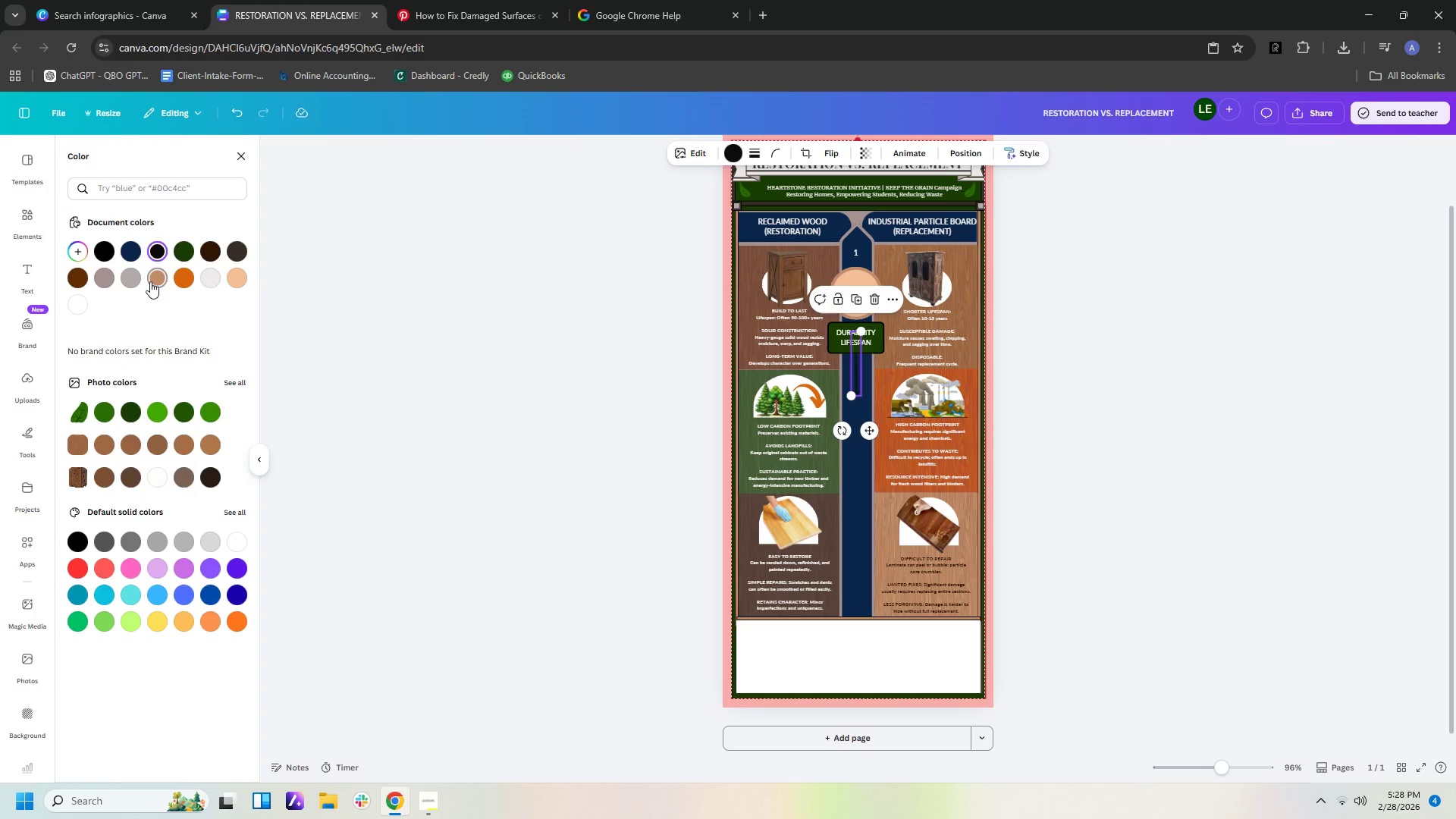 
left_click([234, 281])
 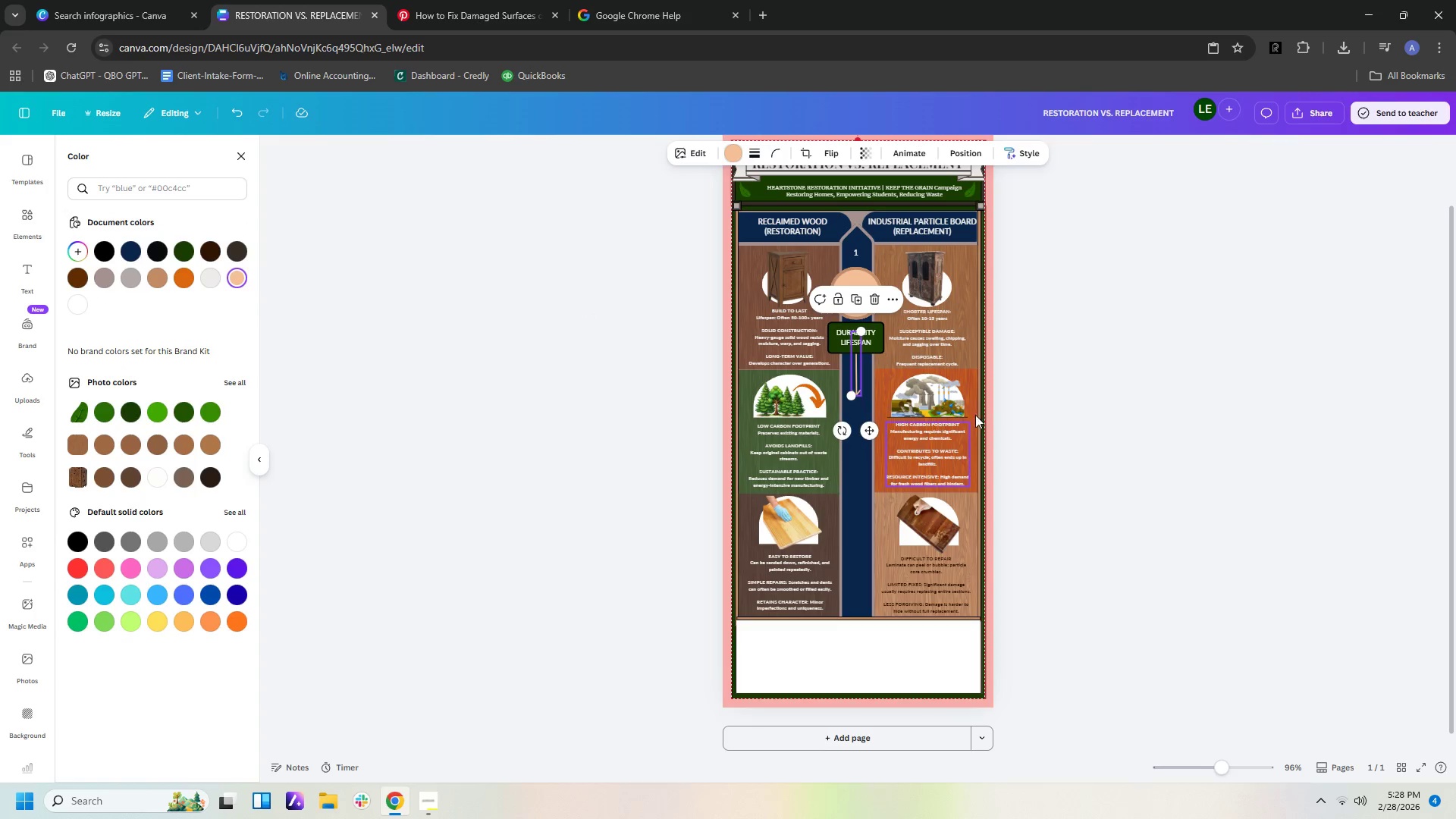 
left_click([1019, 403])
 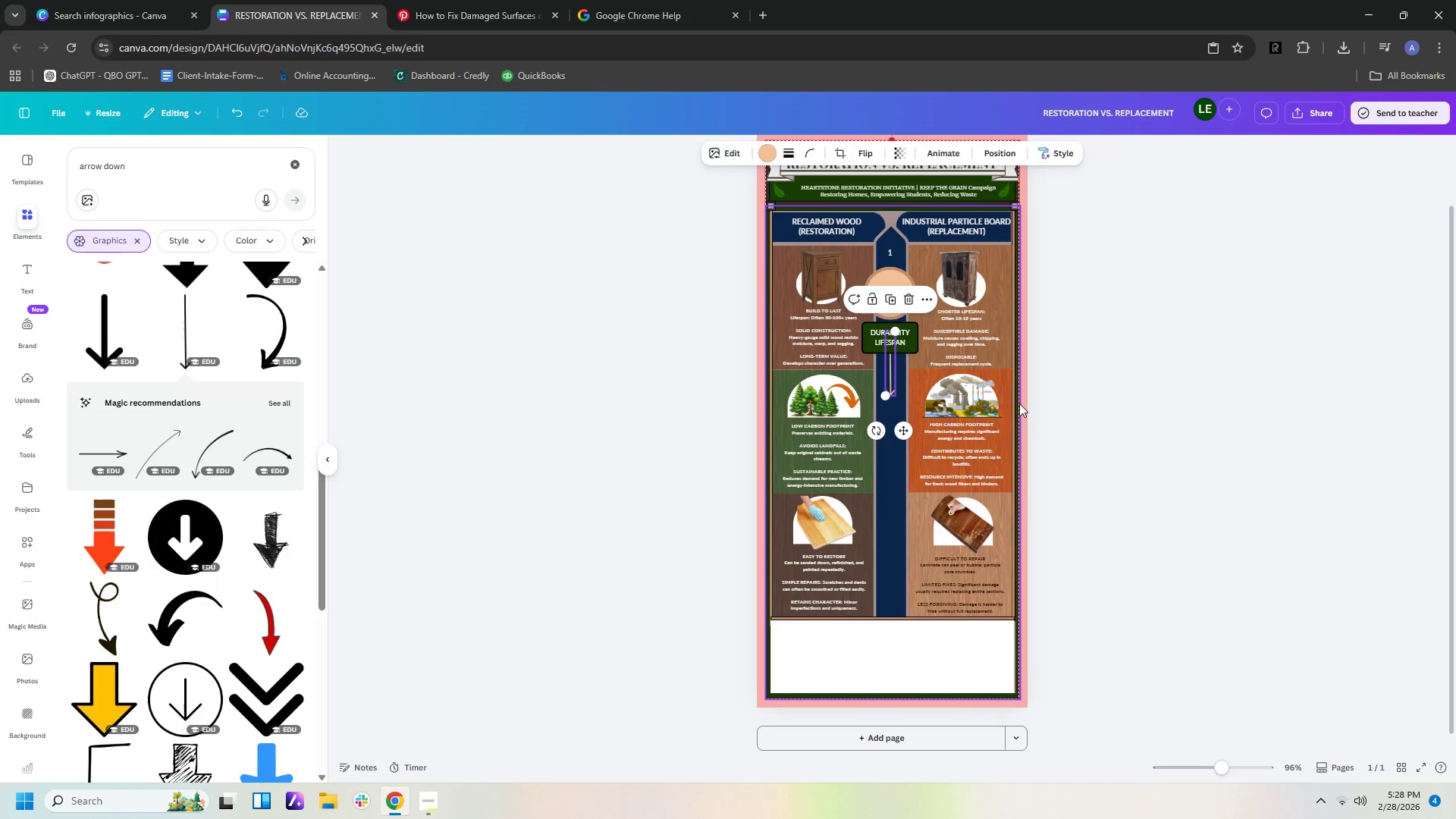 
left_click([1019, 403])
 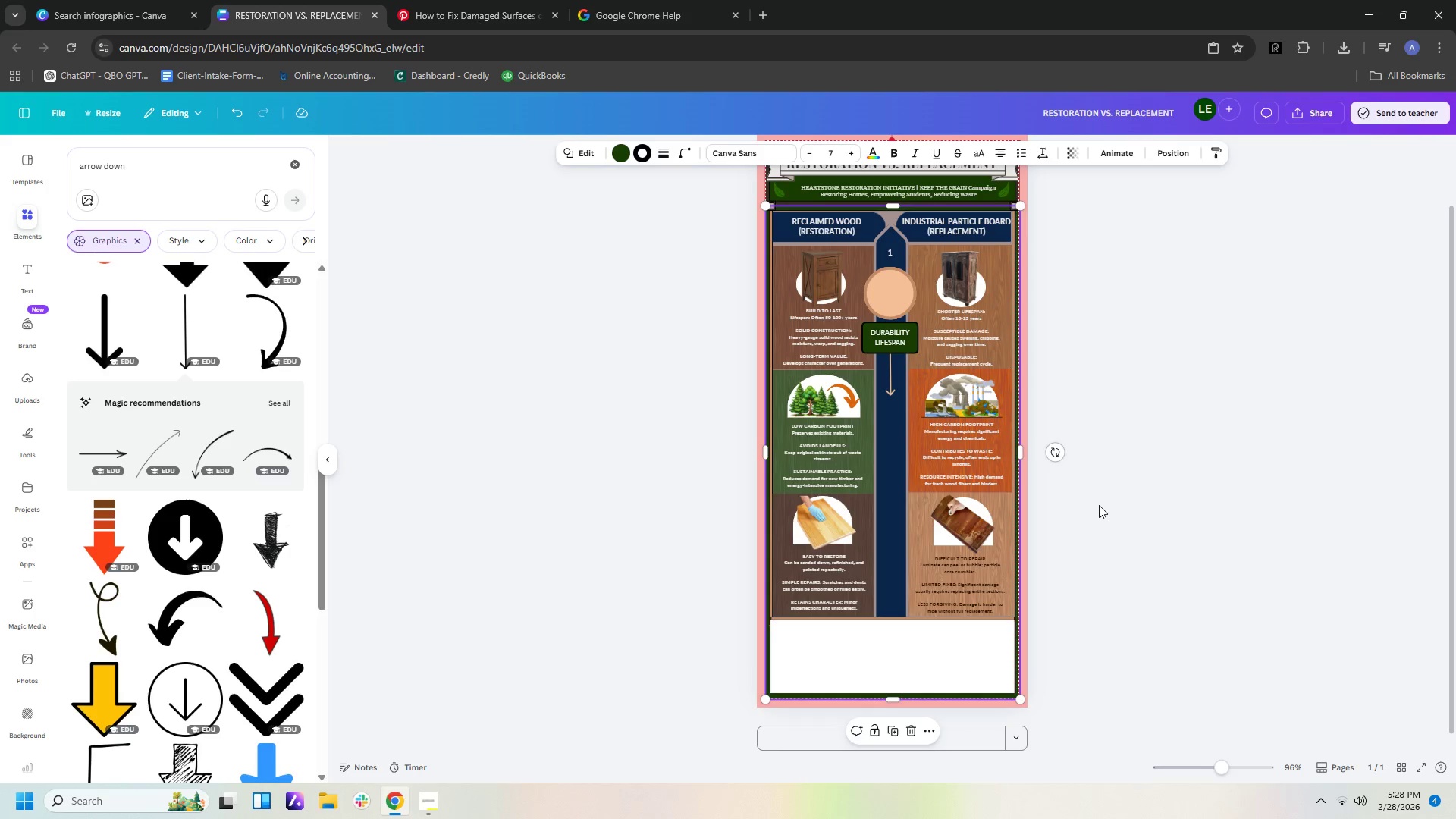 
left_click([907, 295])
 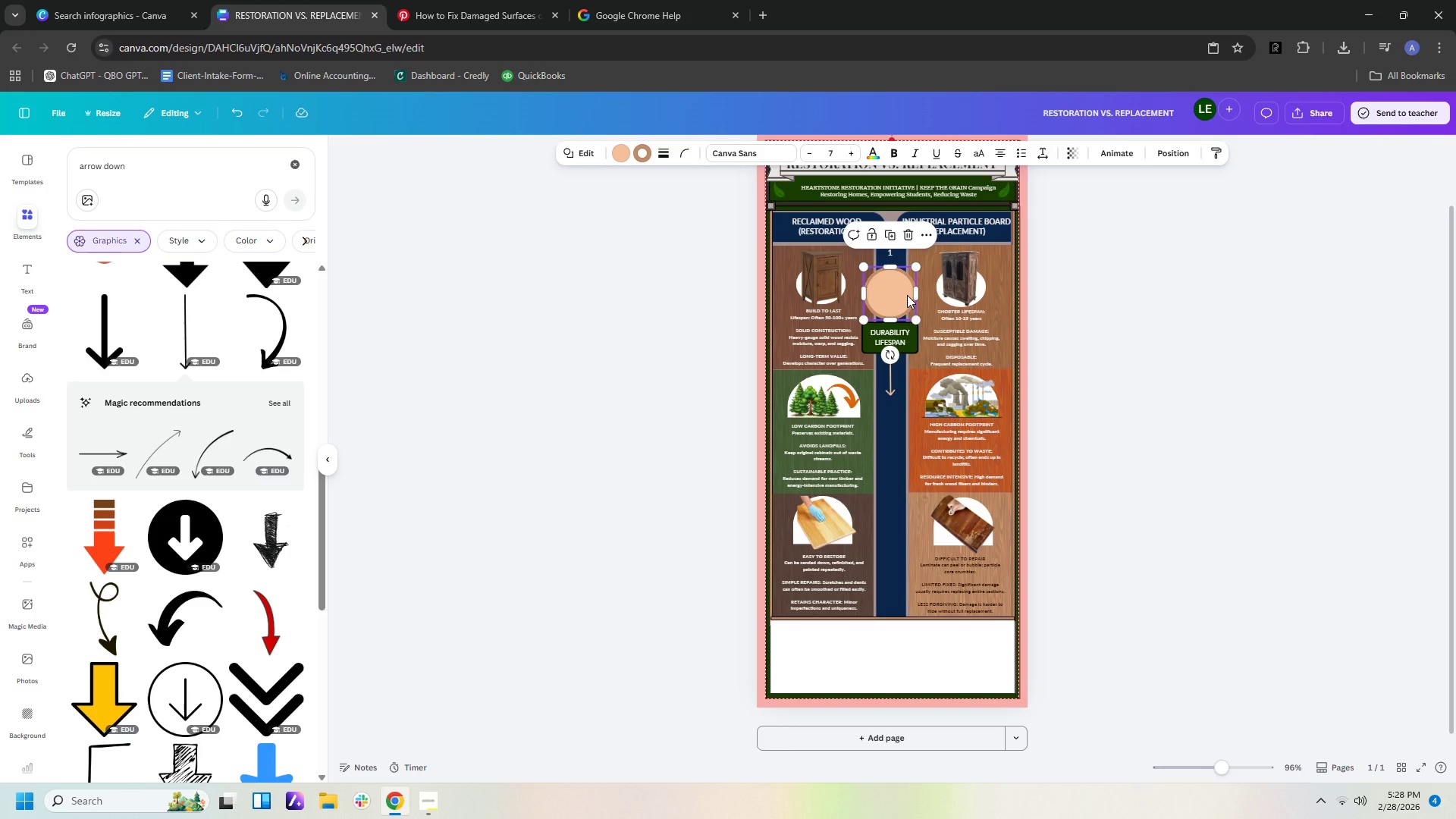 
key(Control+C)
 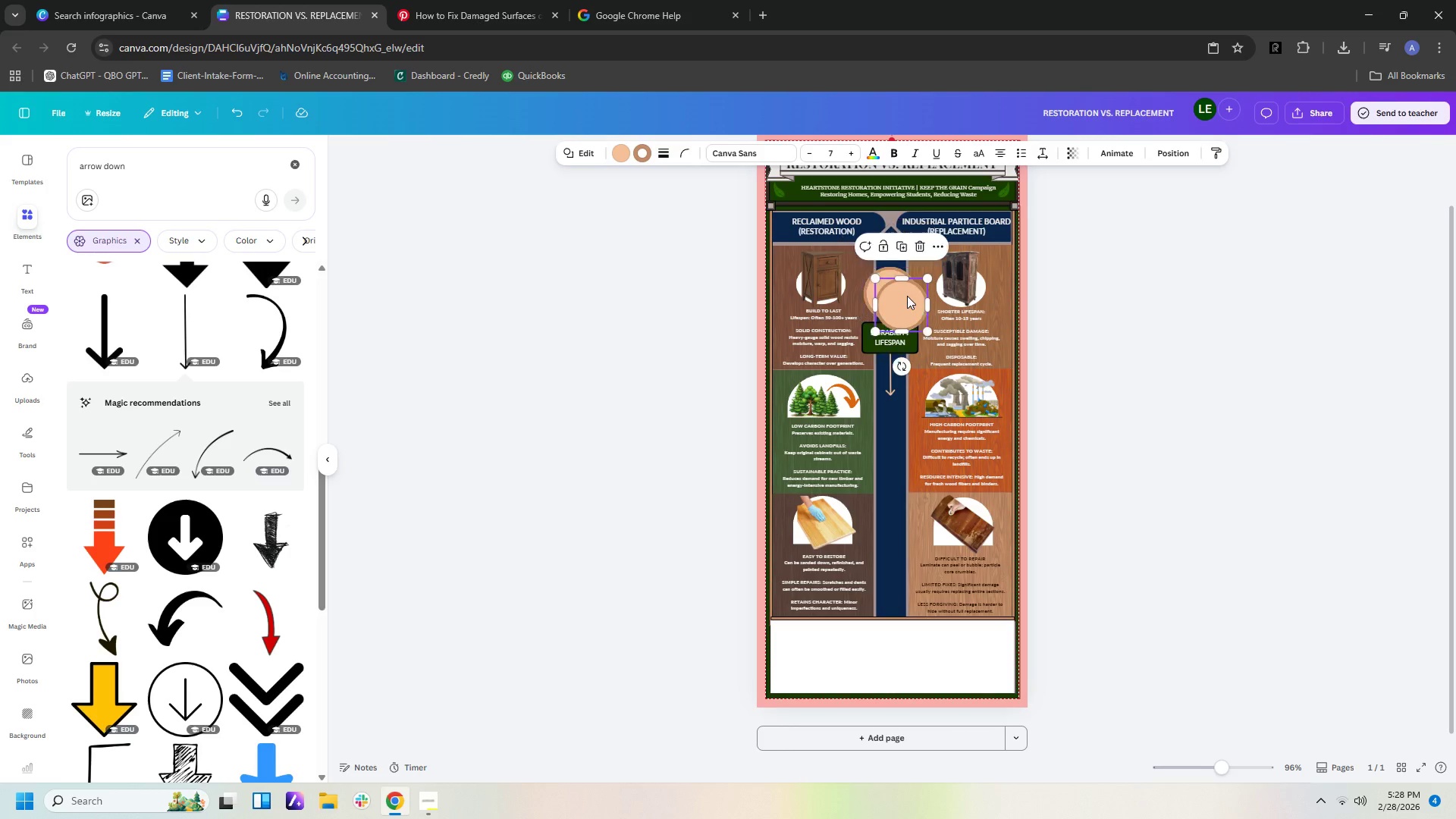 
key(Control+V)
 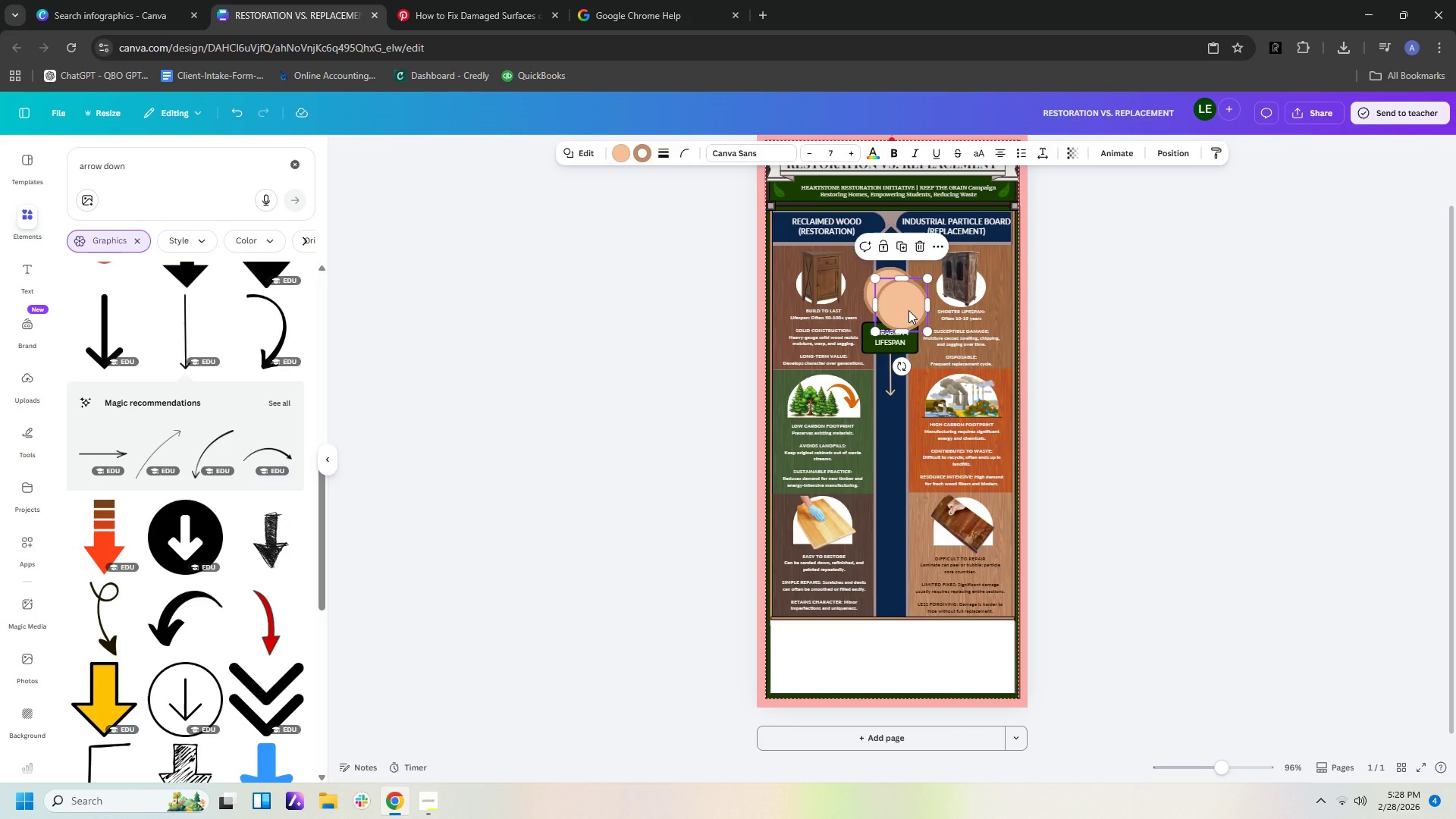 
left_click_drag(start_coordinate=[908, 310], to_coordinate=[898, 449])
 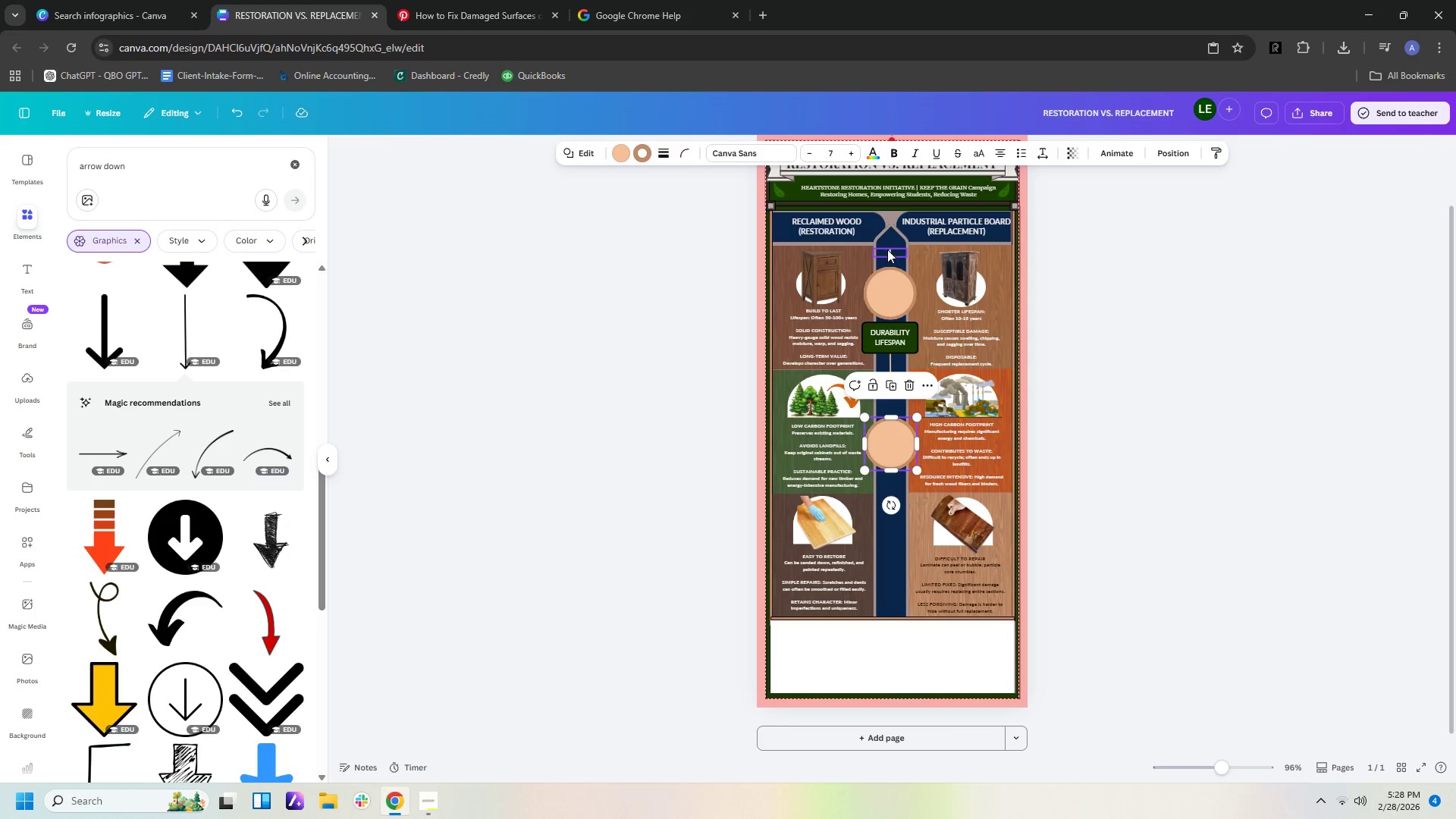 
left_click([888, 253])
 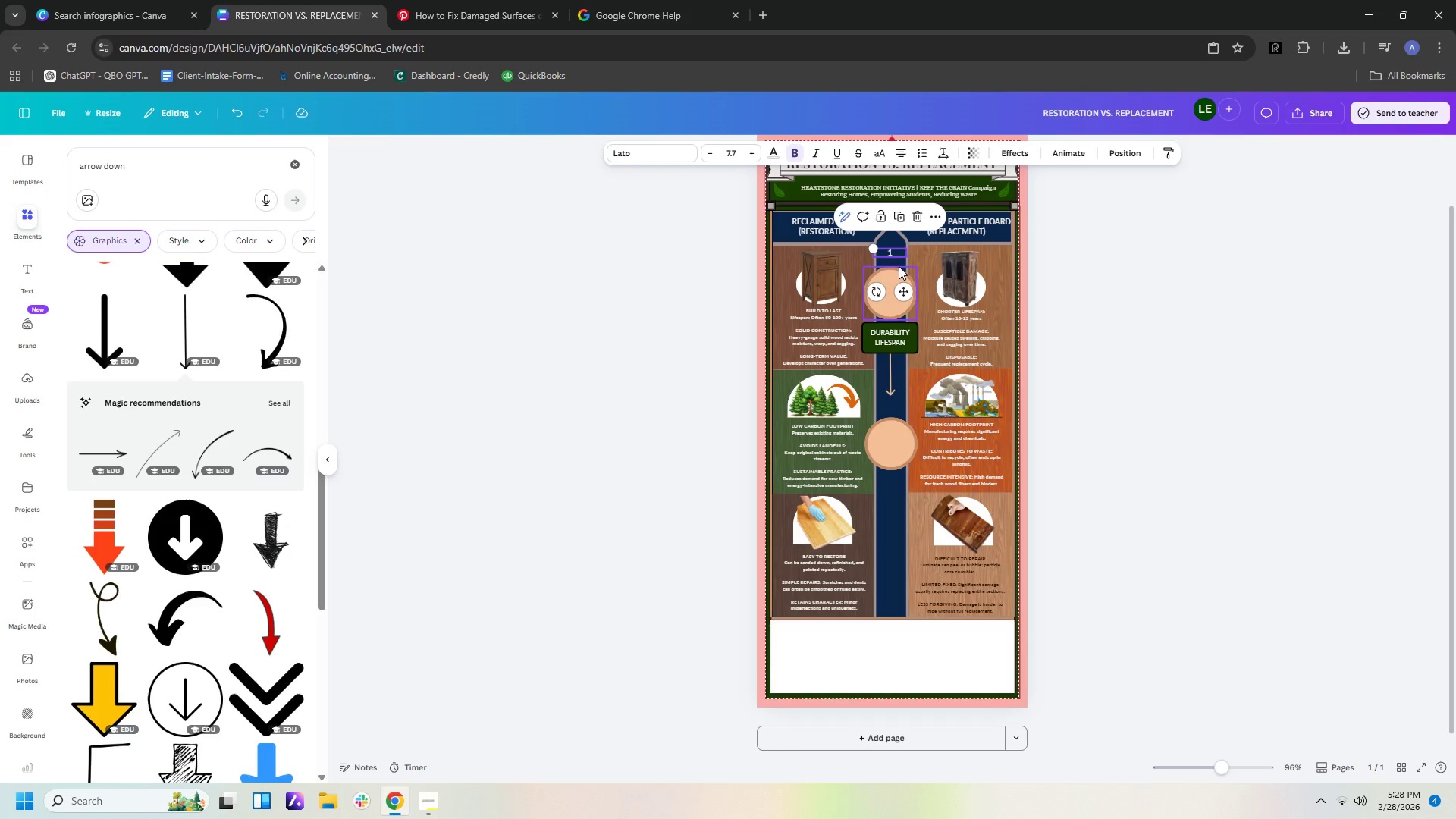 
key(Control+C)
 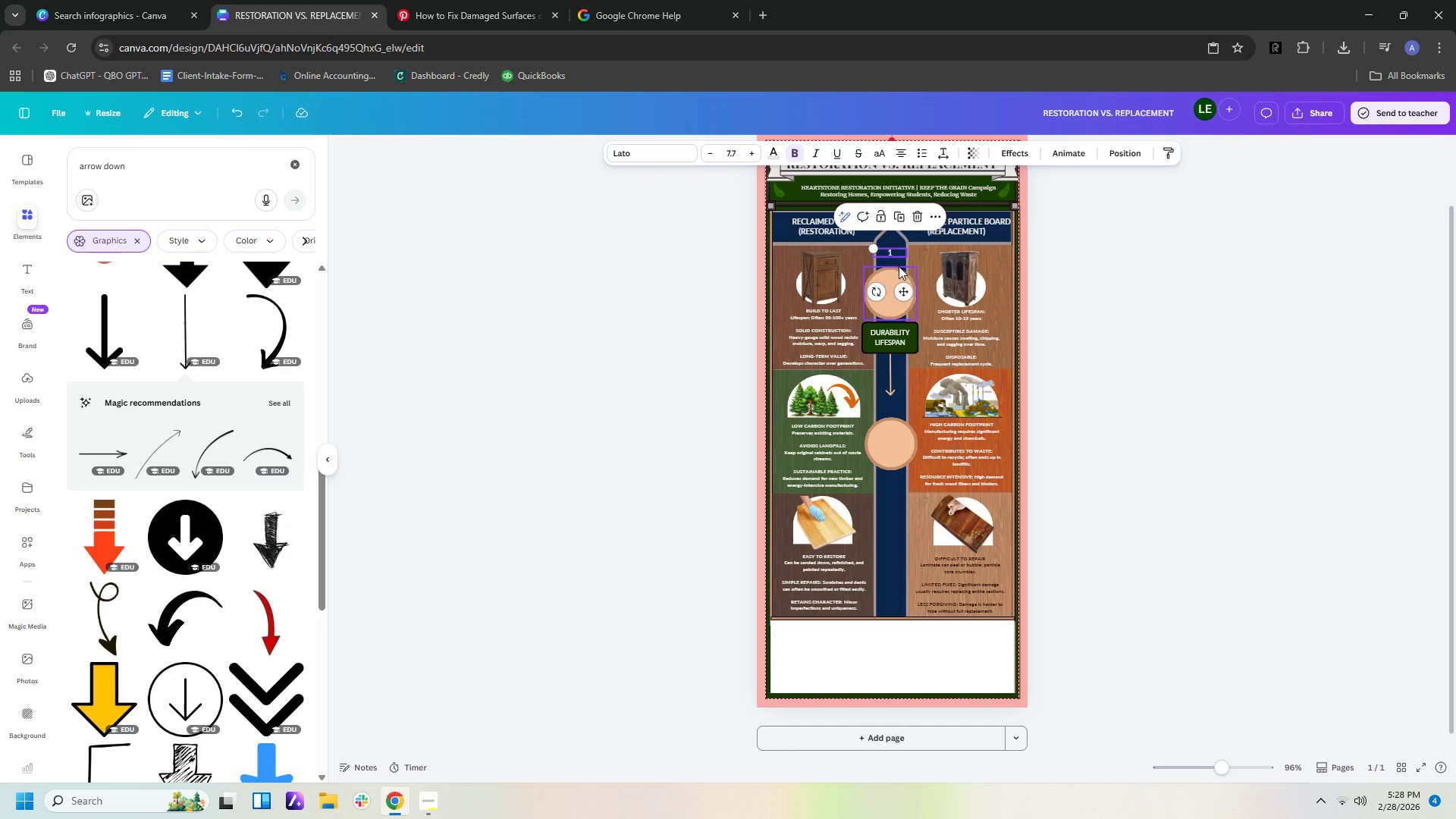 
key(Control+V)
 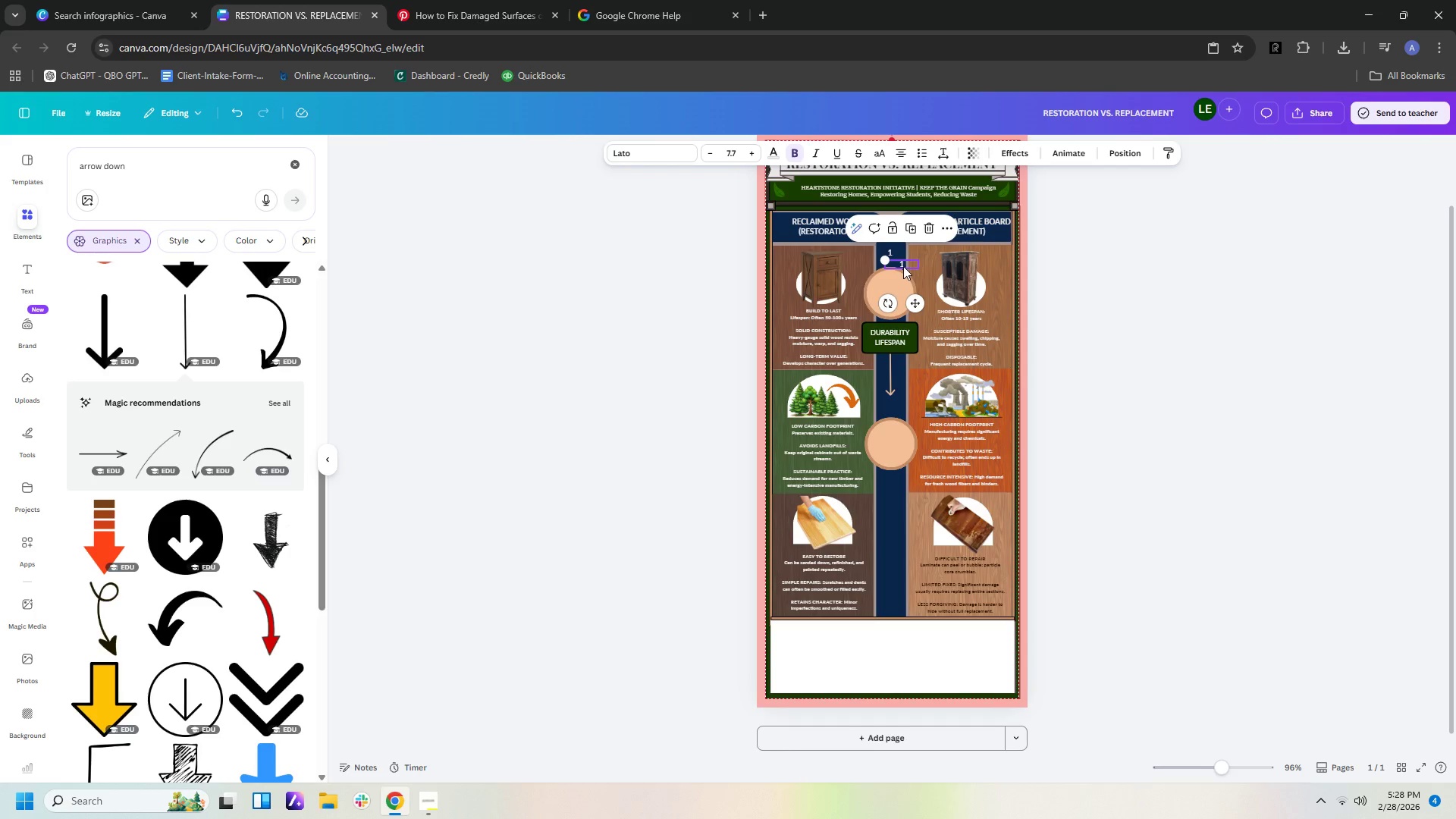 
left_click_drag(start_coordinate=[903, 265], to_coordinate=[890, 406])
 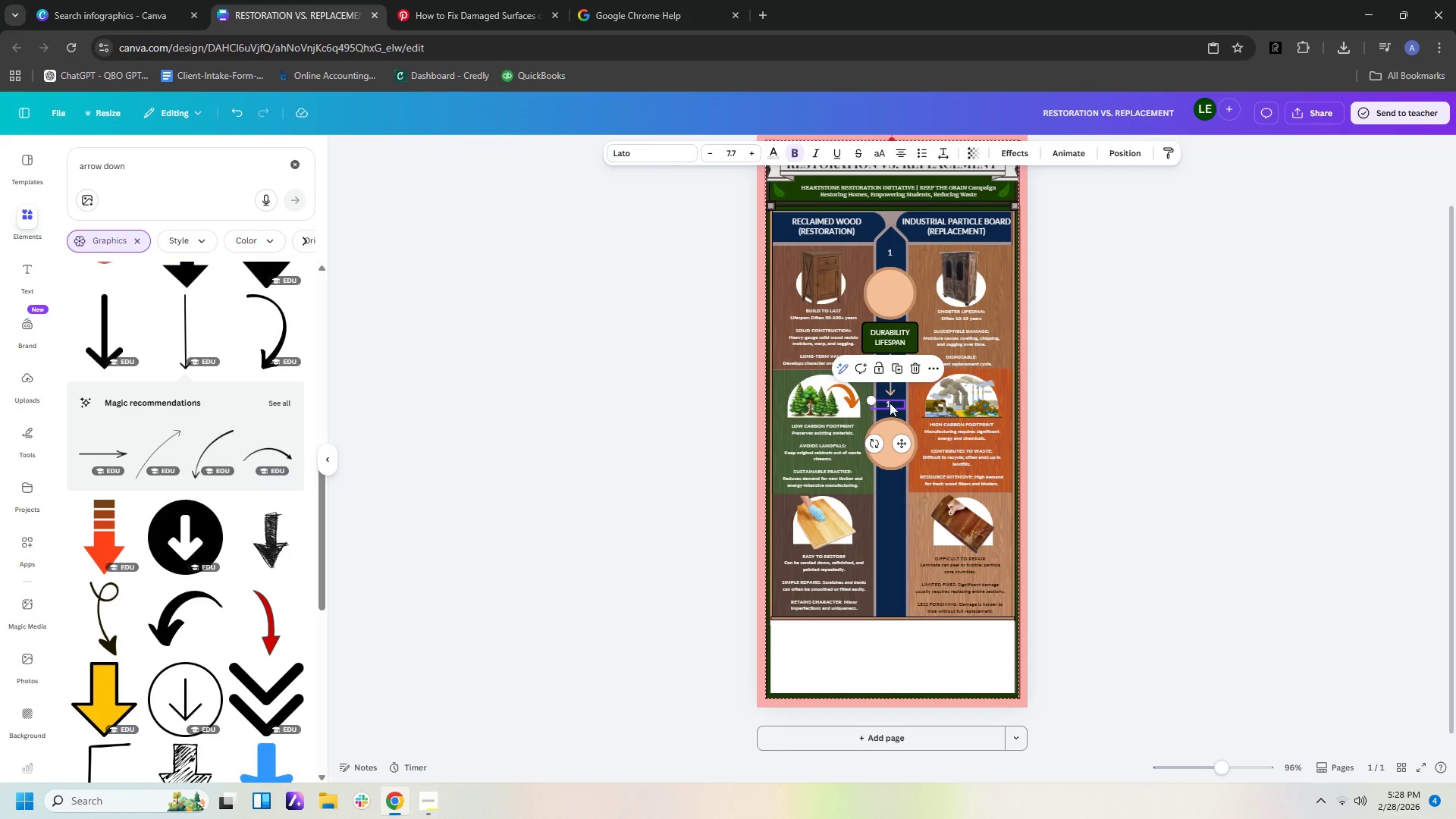 
double_click([890, 403])
 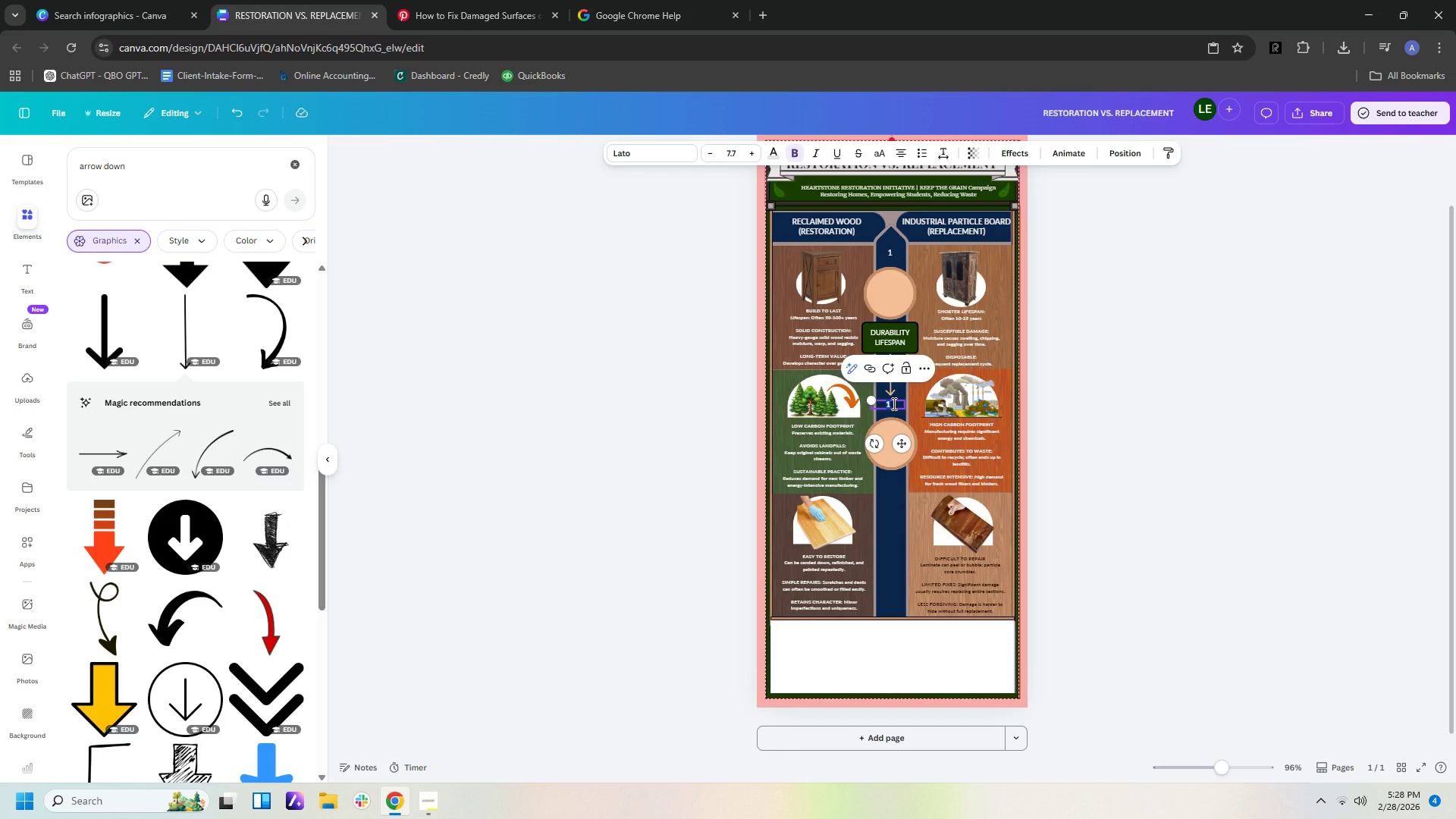 
key(Numpad2)
 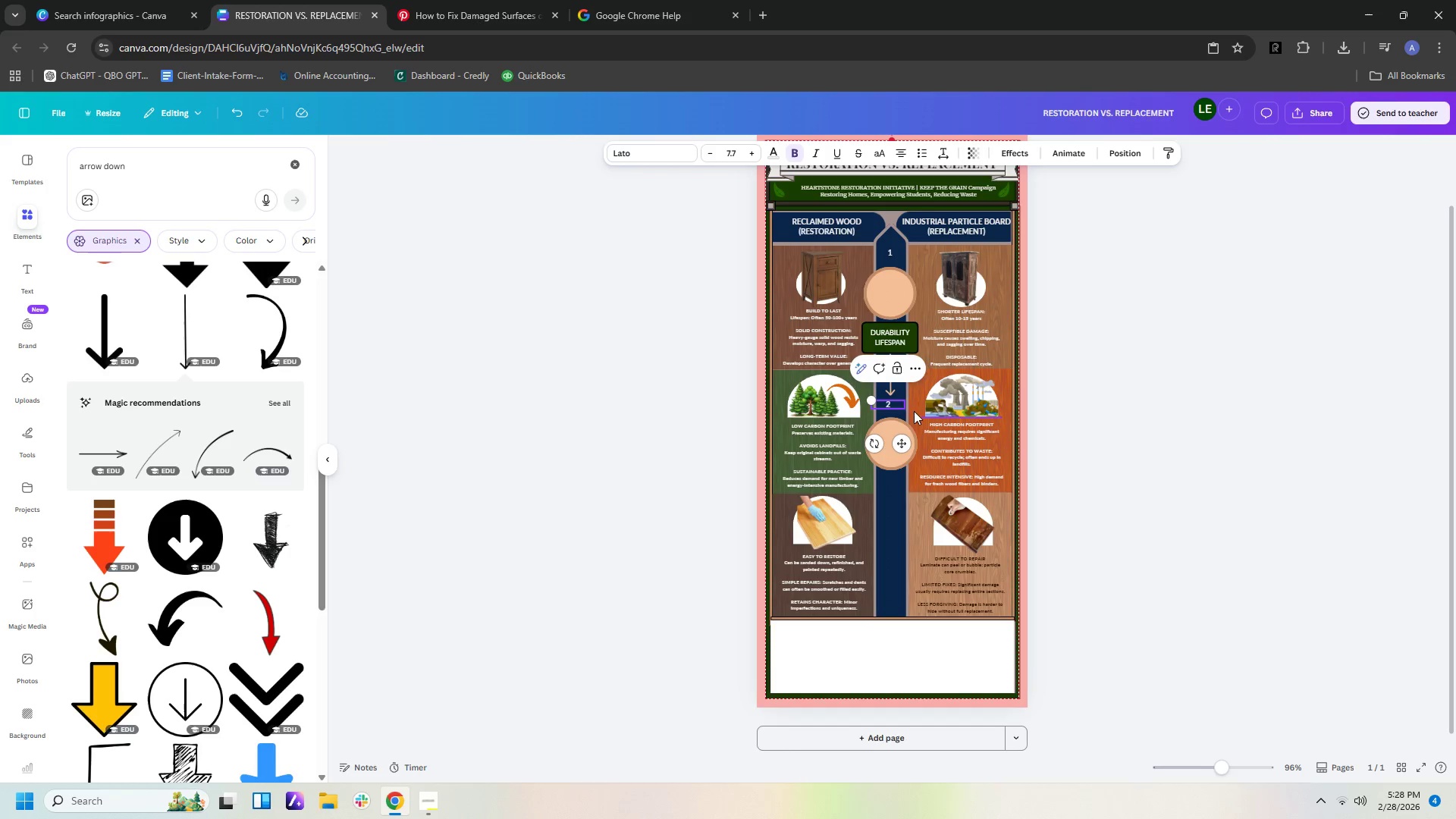 
left_click([1276, 444])
 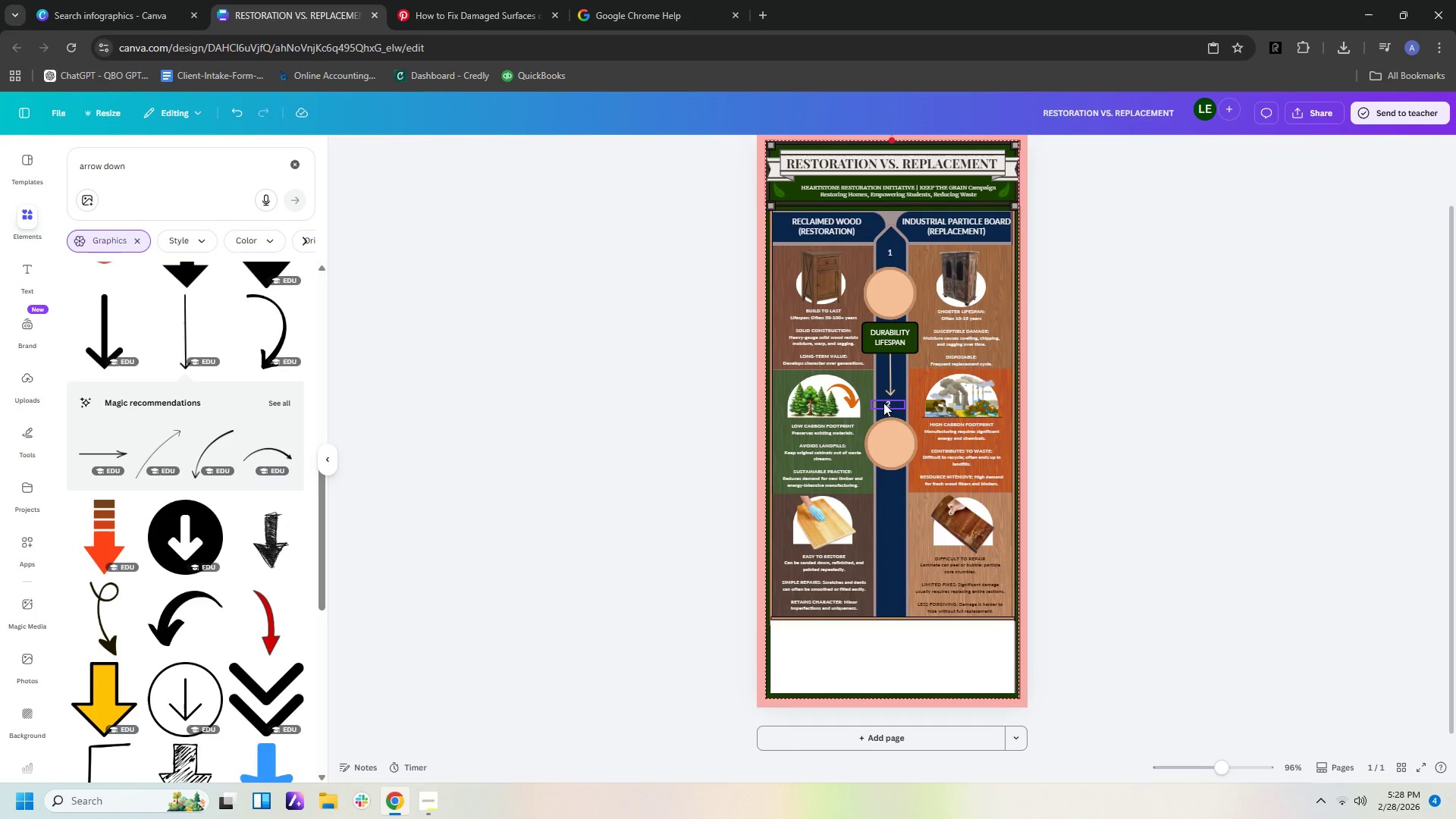 
left_click_drag(start_coordinate=[884, 403], to_coordinate=[888, 403])
 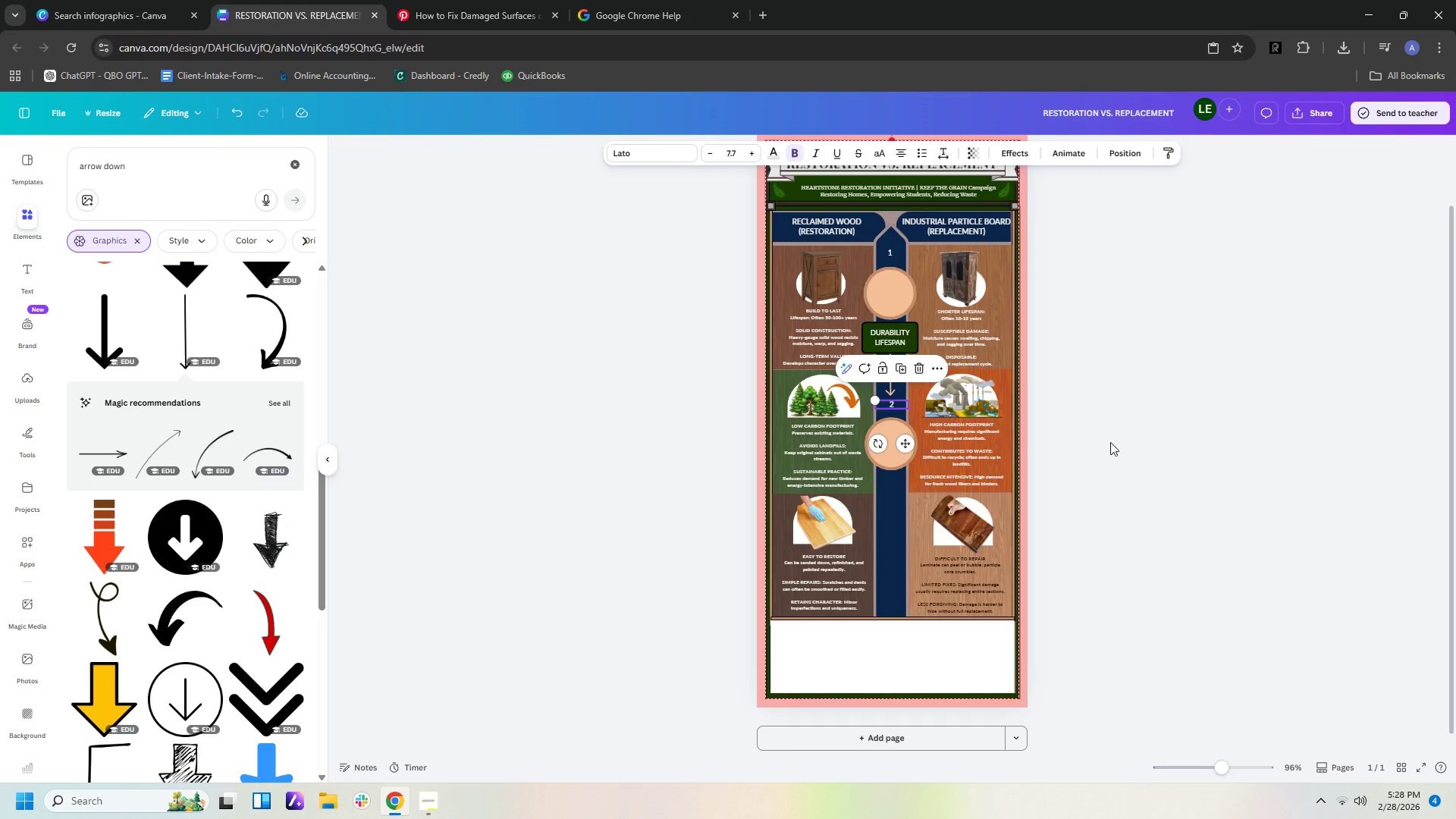 
left_click([1125, 445])
 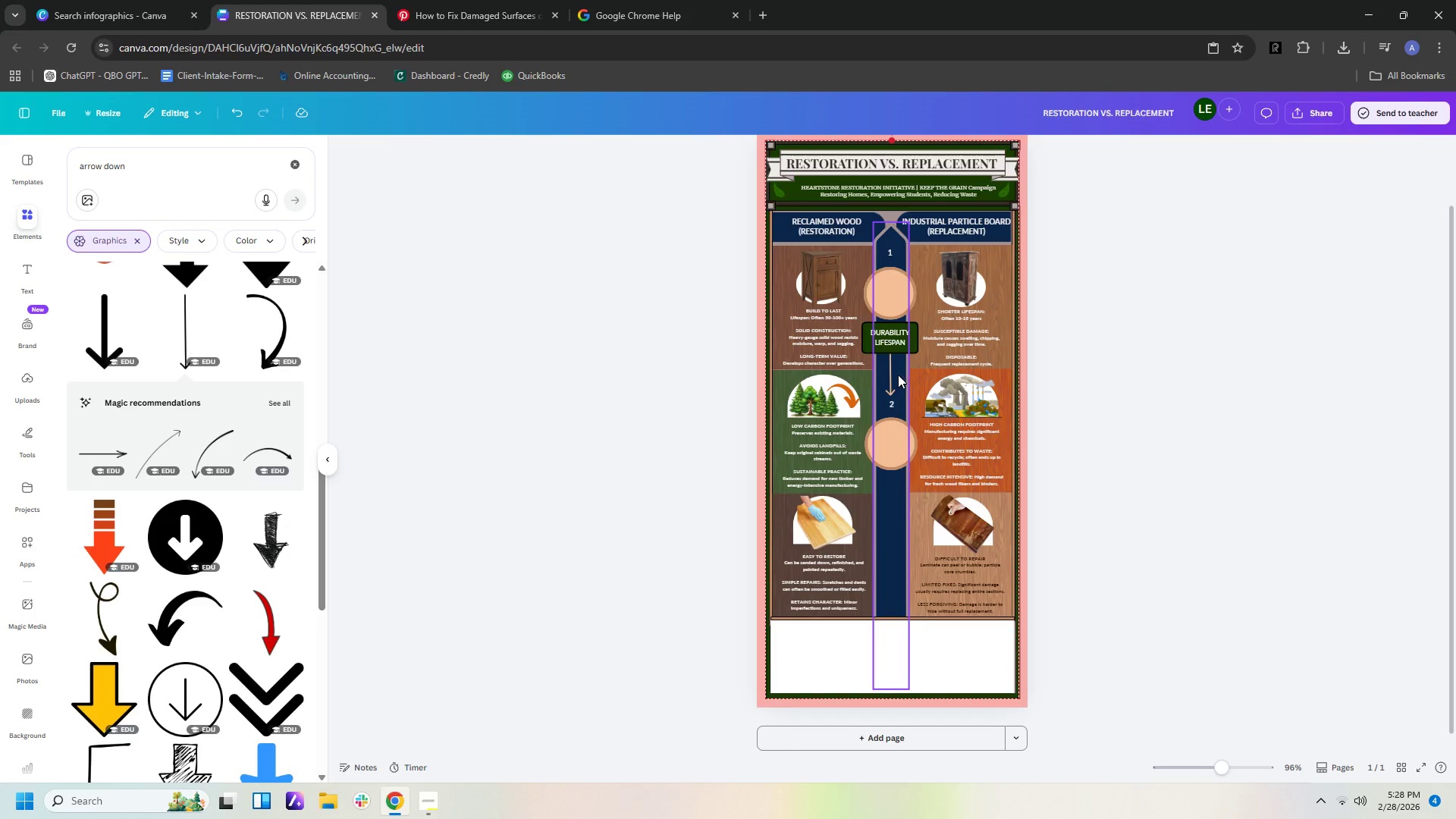 
left_click([890, 376])
 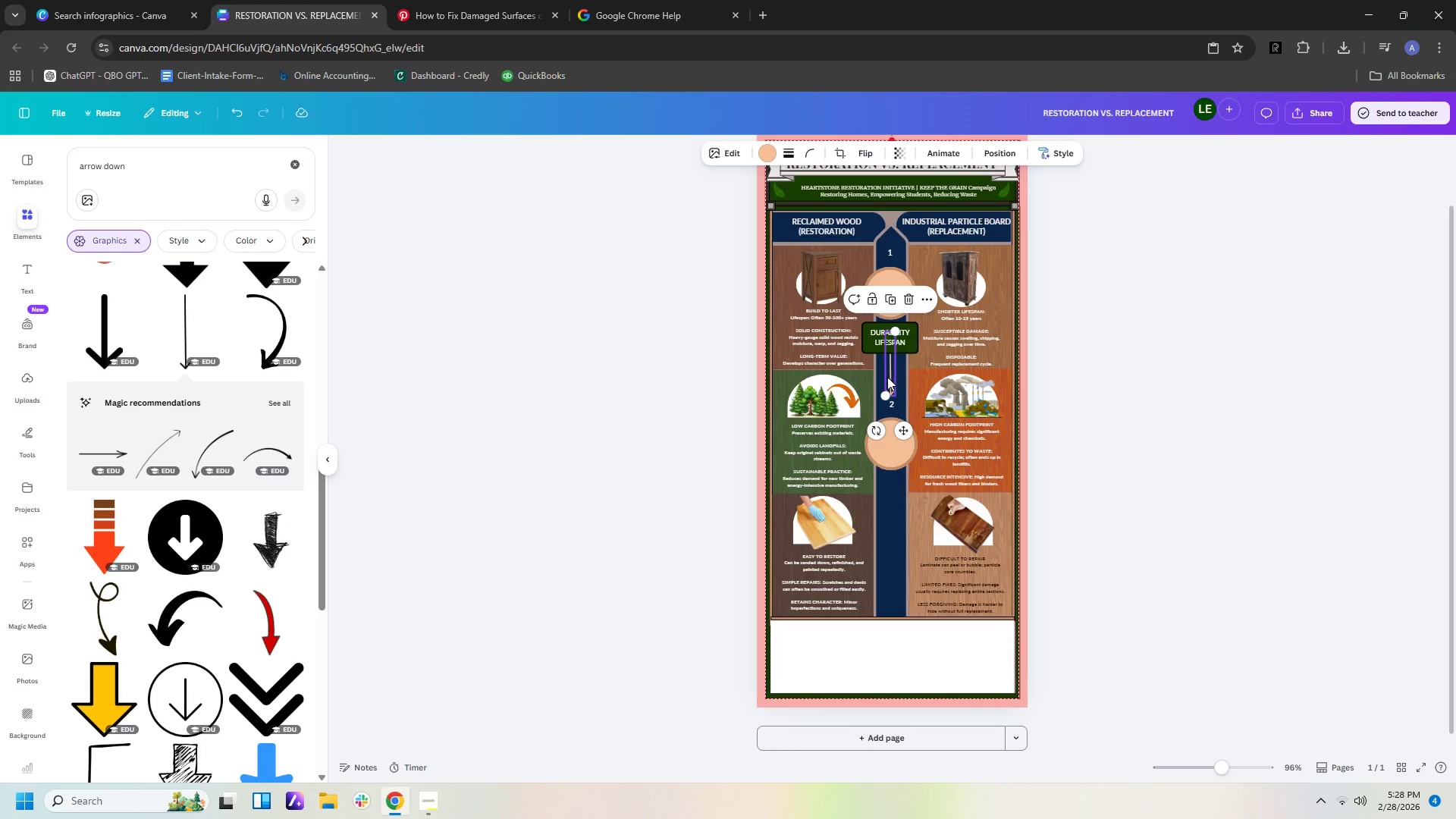 
key(Control+C)
 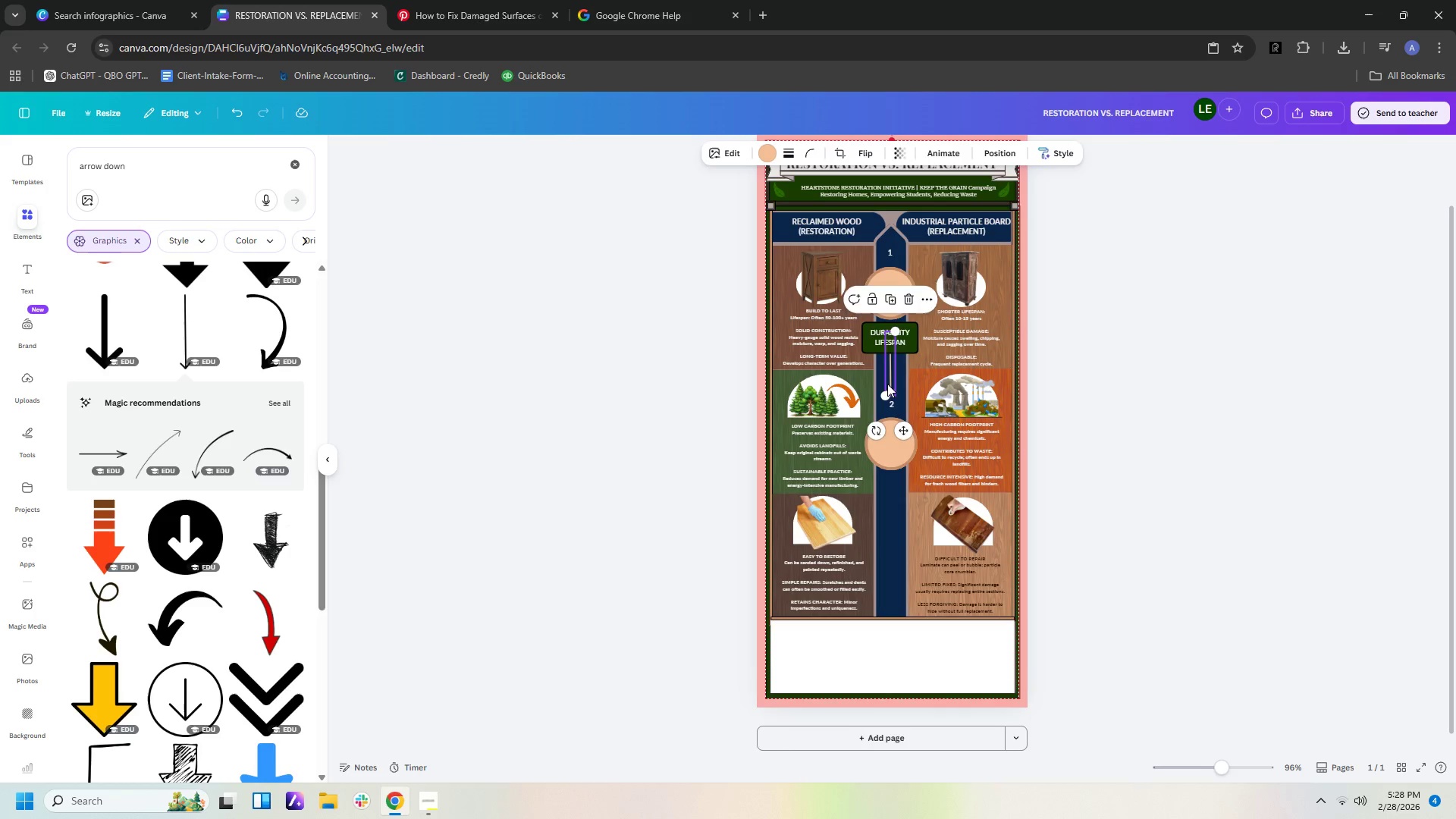 
key(Control+V)
 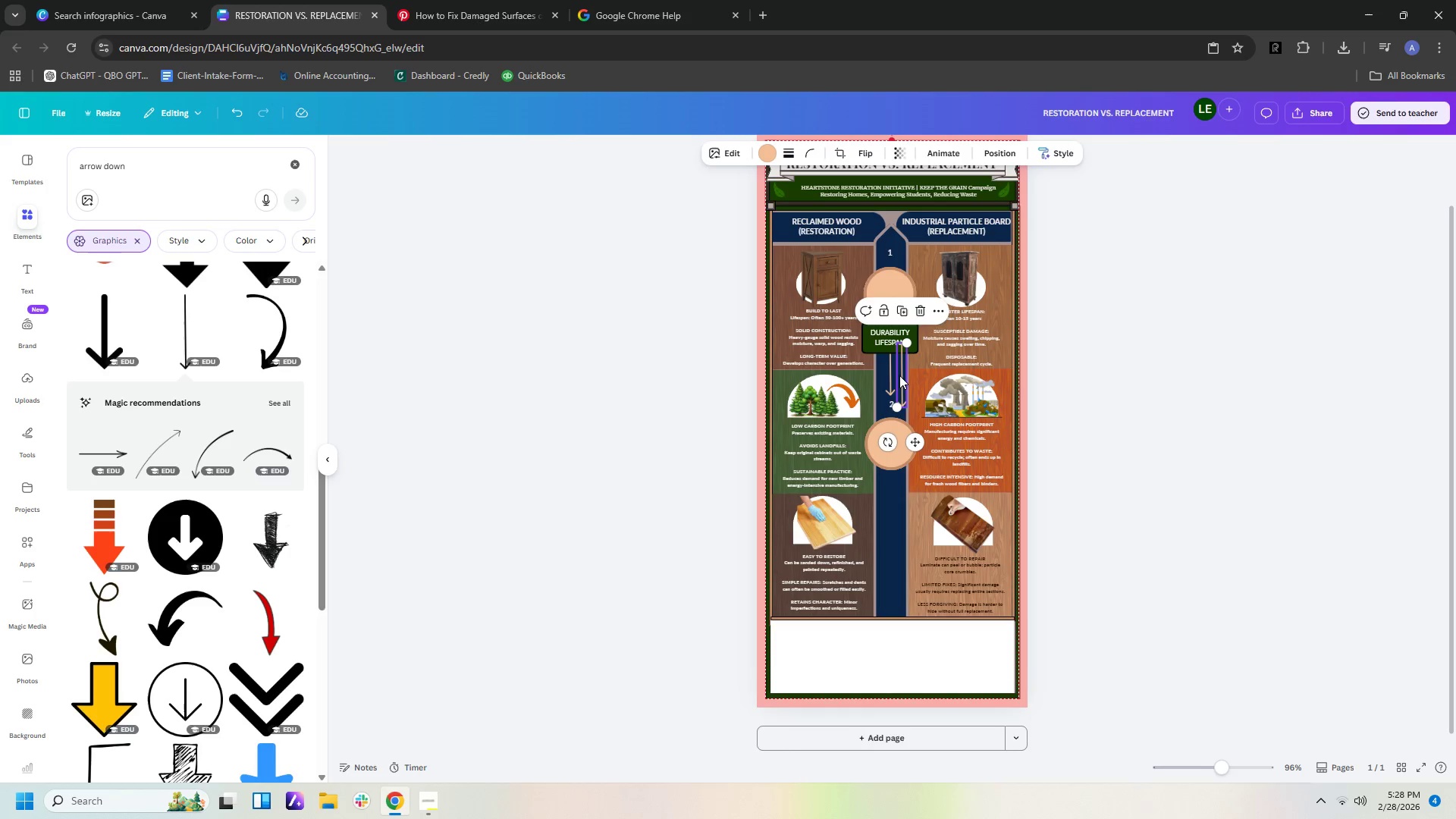 
left_click_drag(start_coordinate=[900, 375], to_coordinate=[890, 467])
 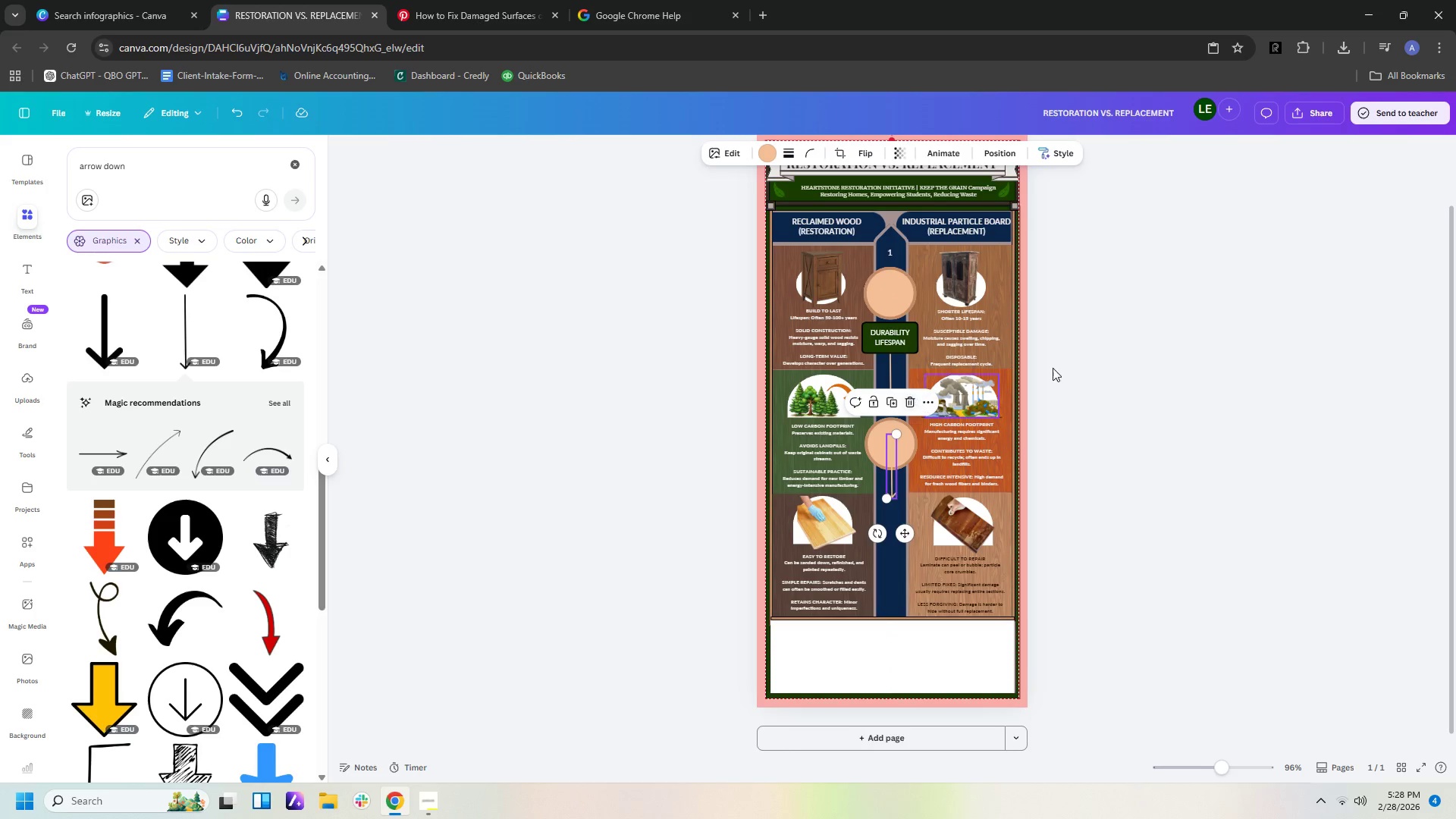 
left_click([1073, 365])
 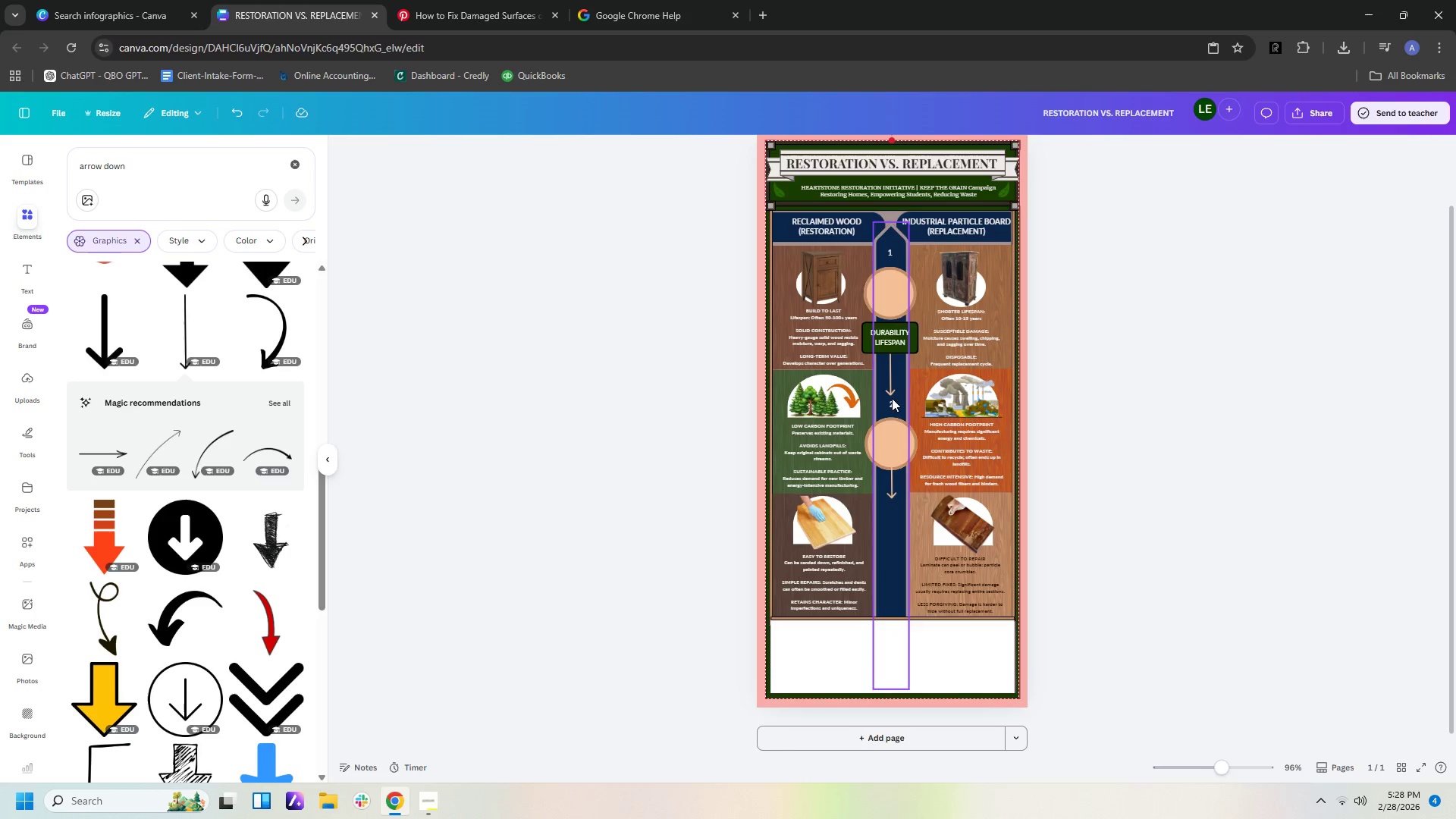 
left_click([890, 403])
 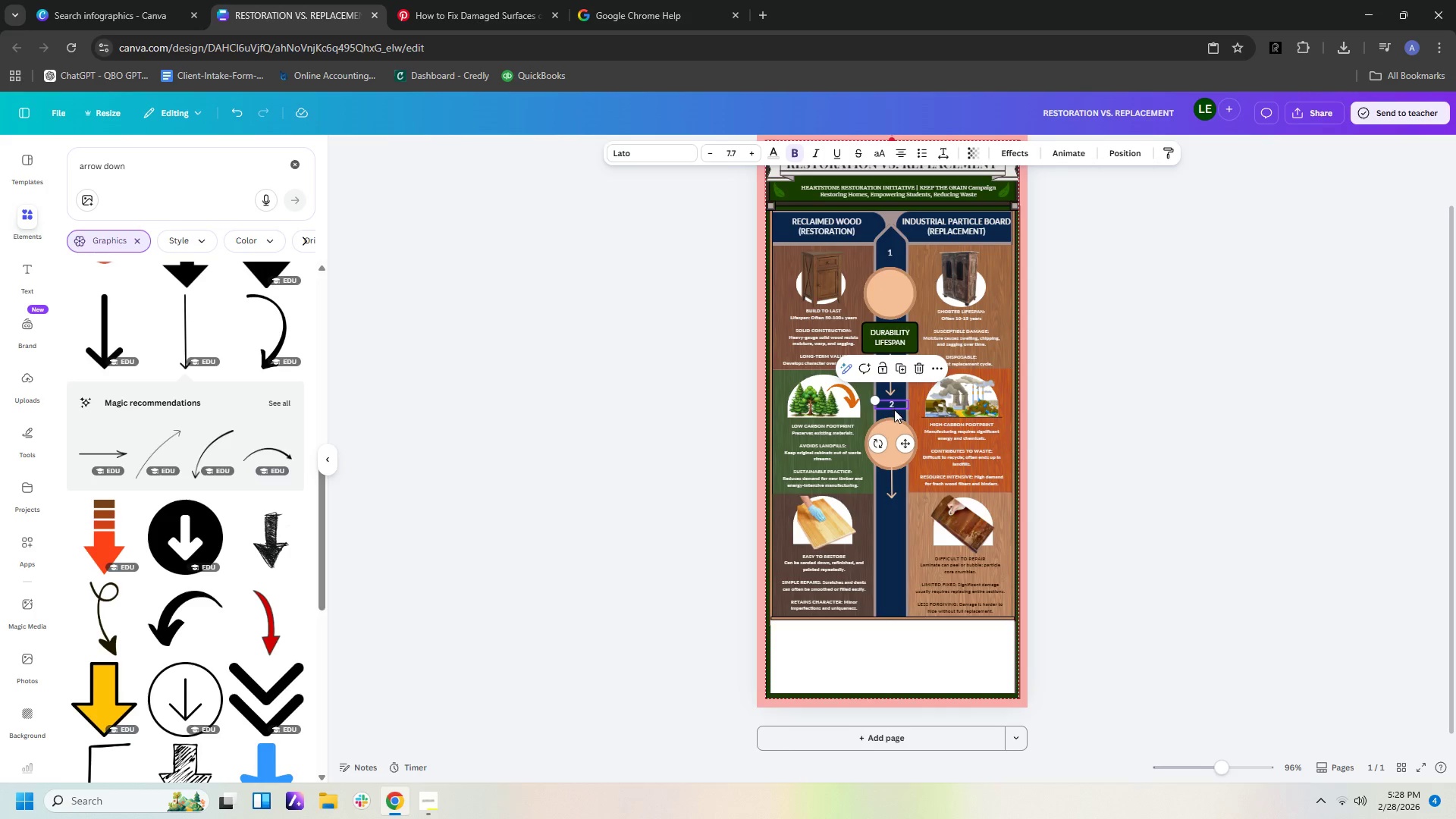 
key(Control+C)
 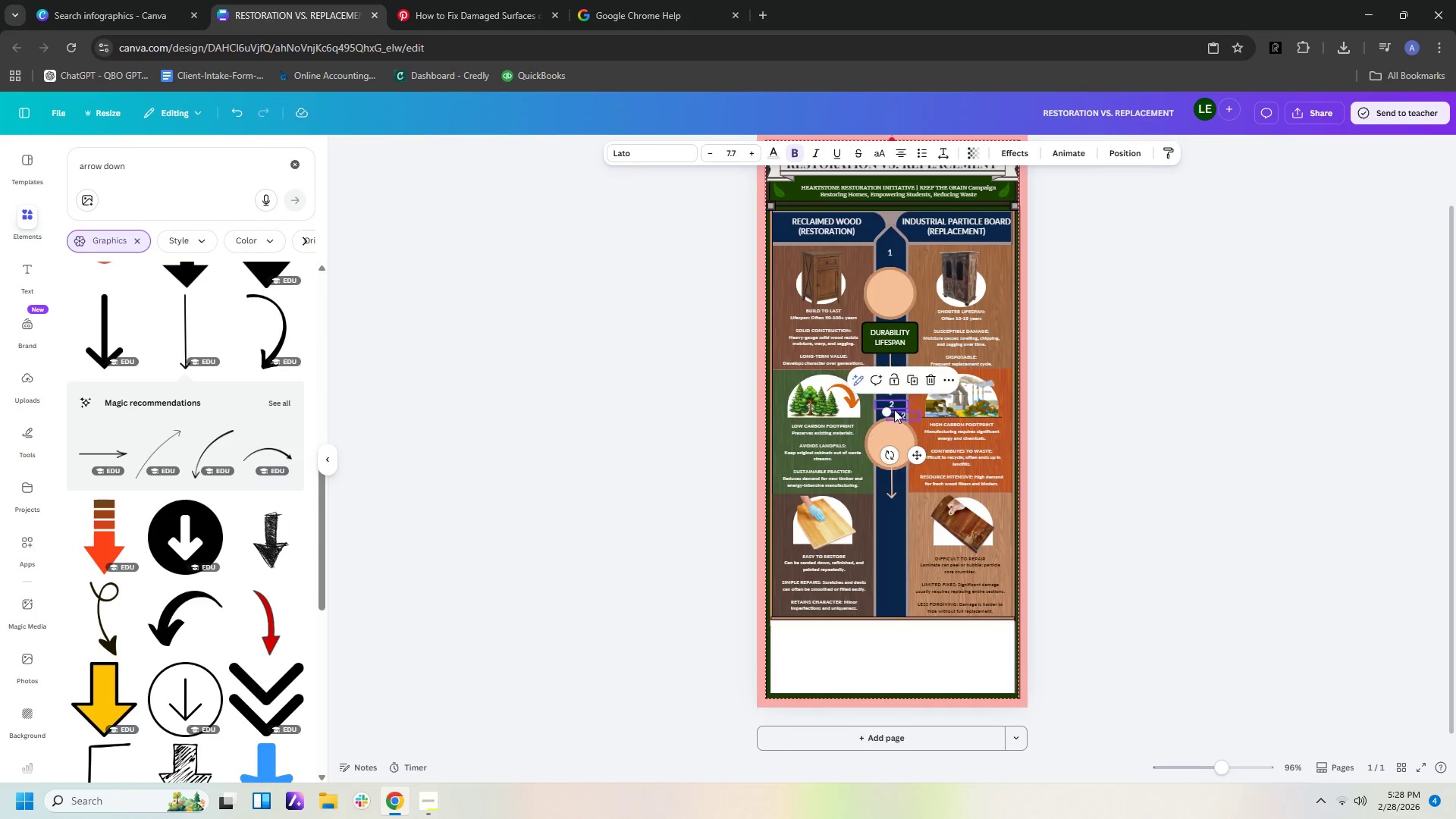 
key(Control+V)
 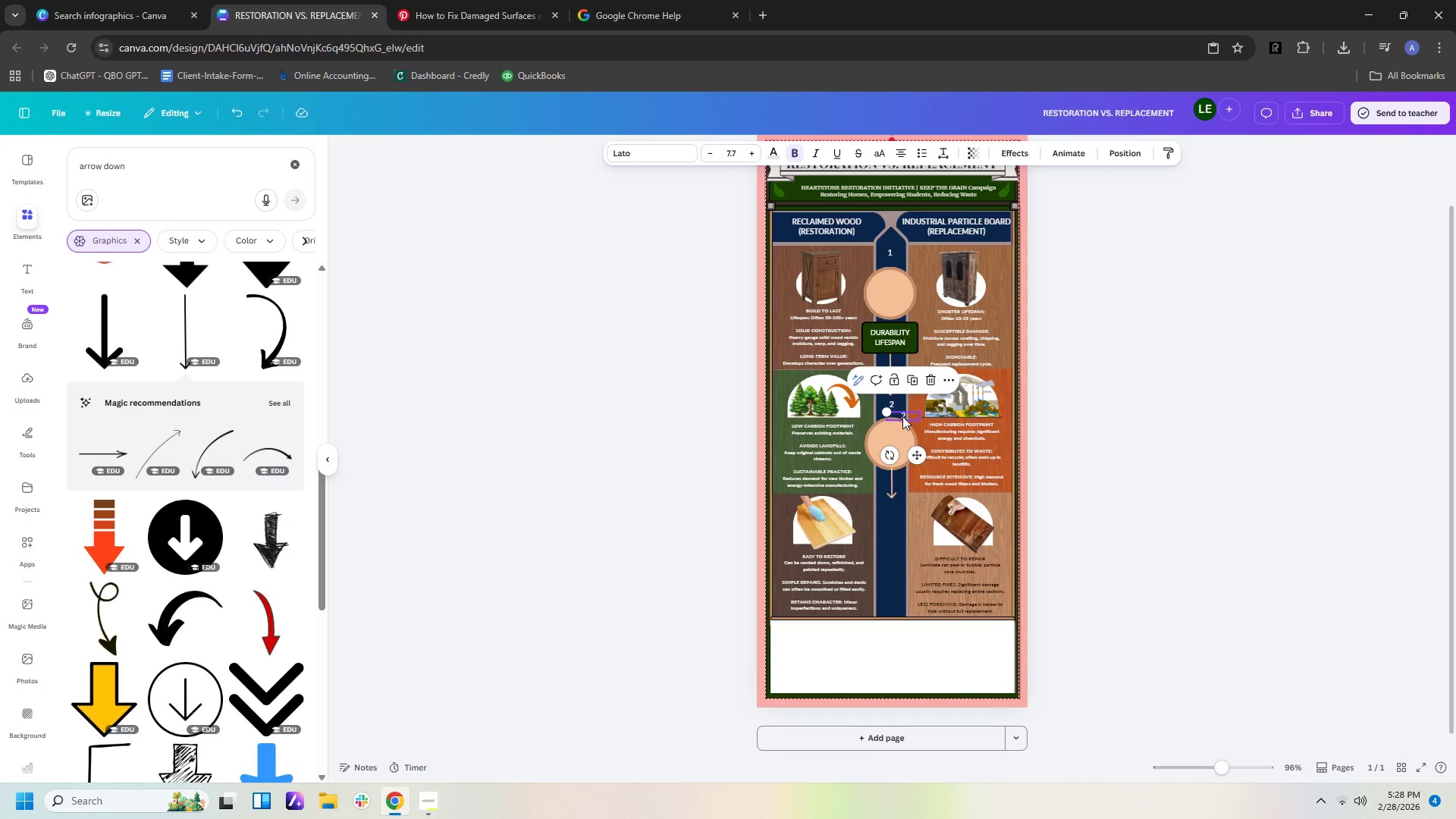 
left_click_drag(start_coordinate=[902, 416], to_coordinate=[891, 508])
 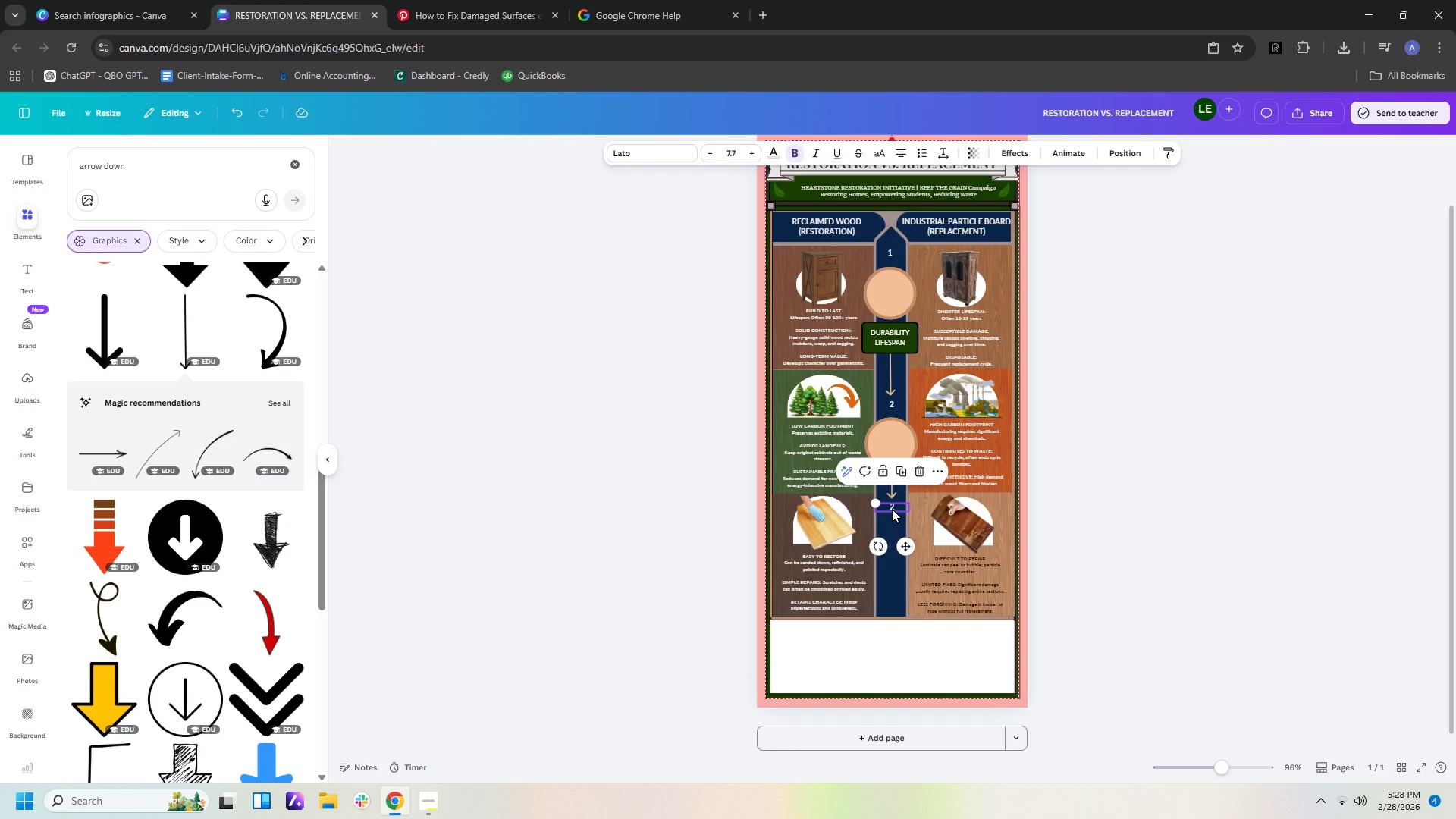 
double_click([892, 509])
 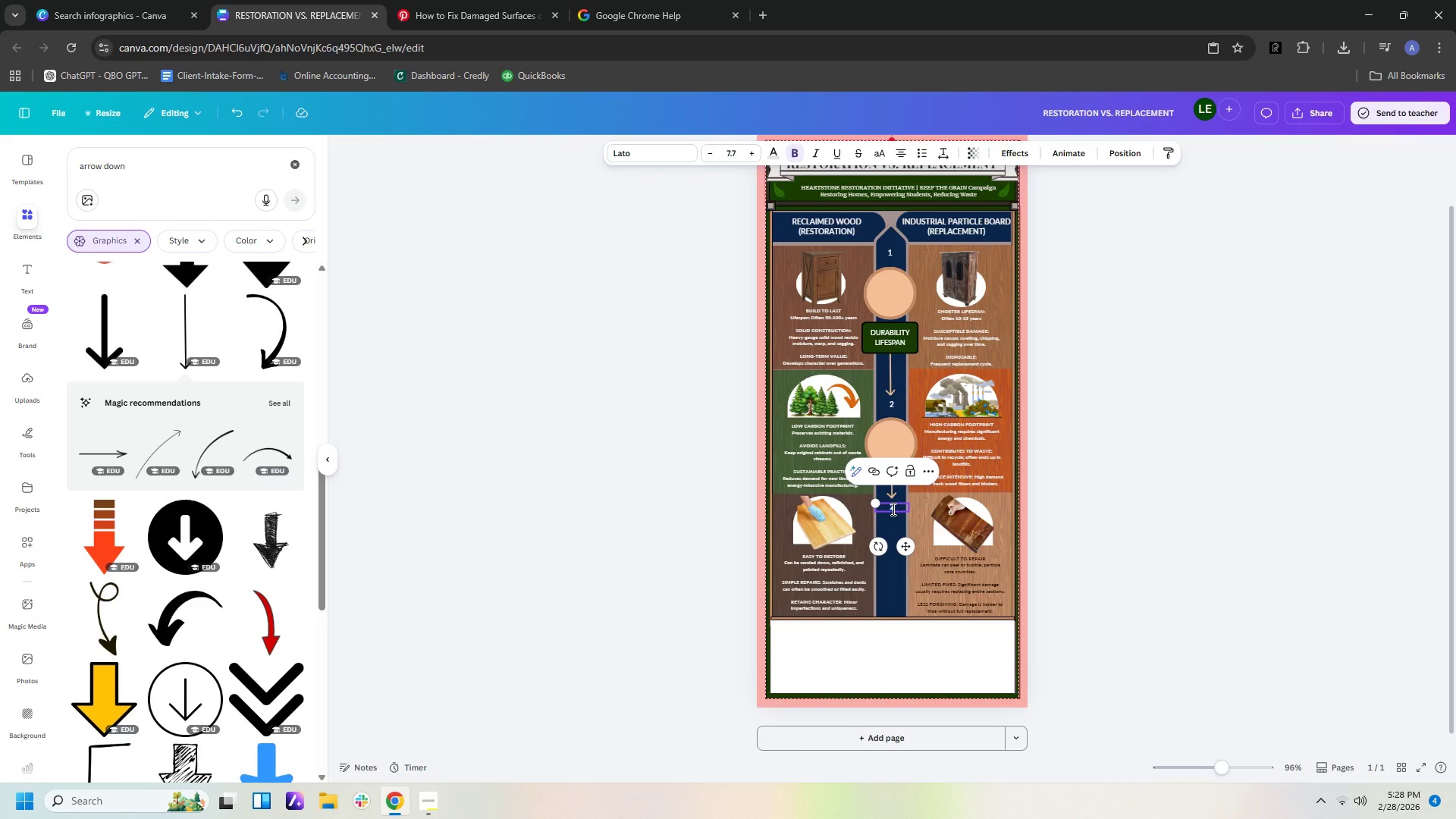 
key(Numpad3)
 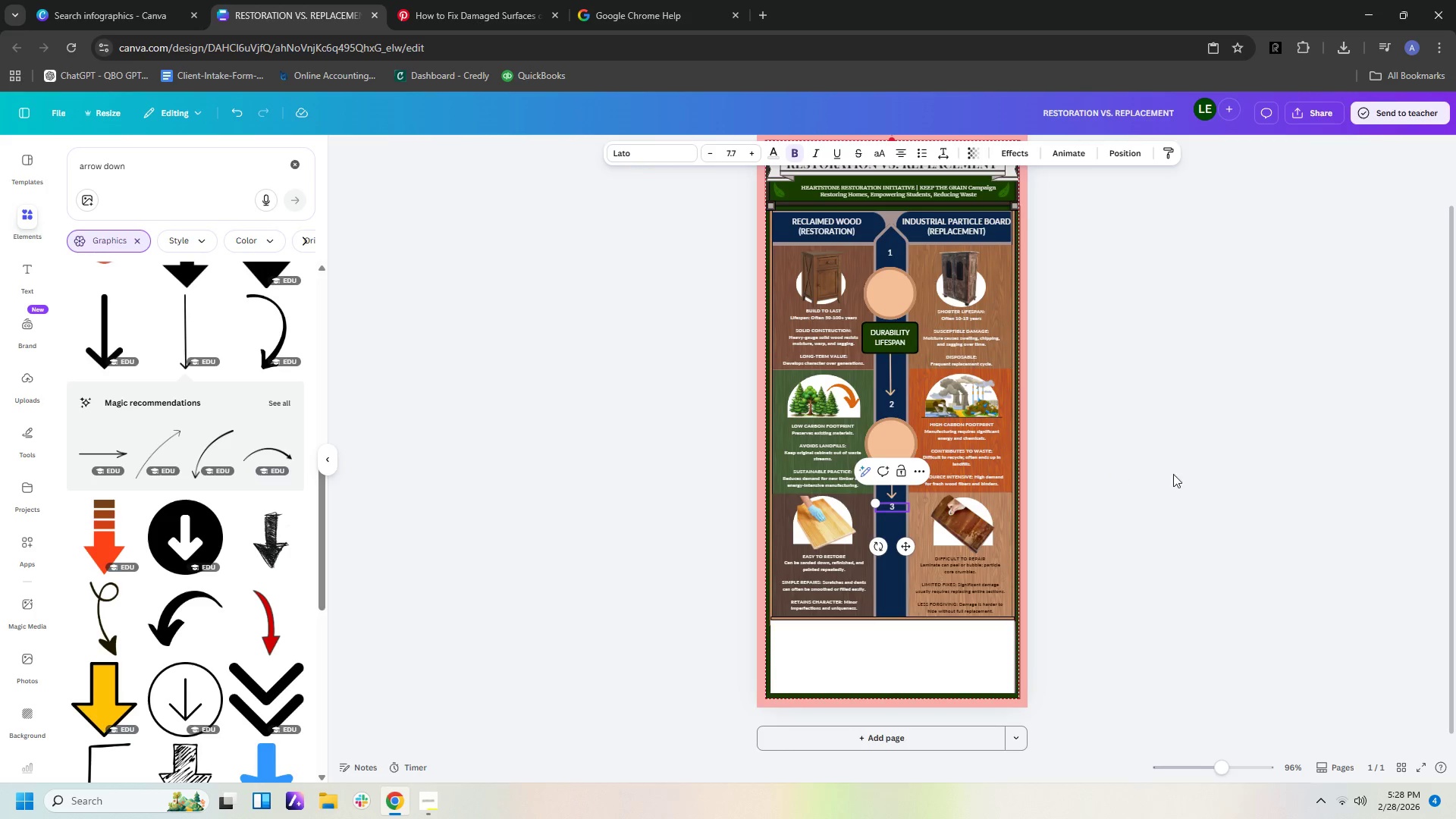 
left_click([1169, 479])
 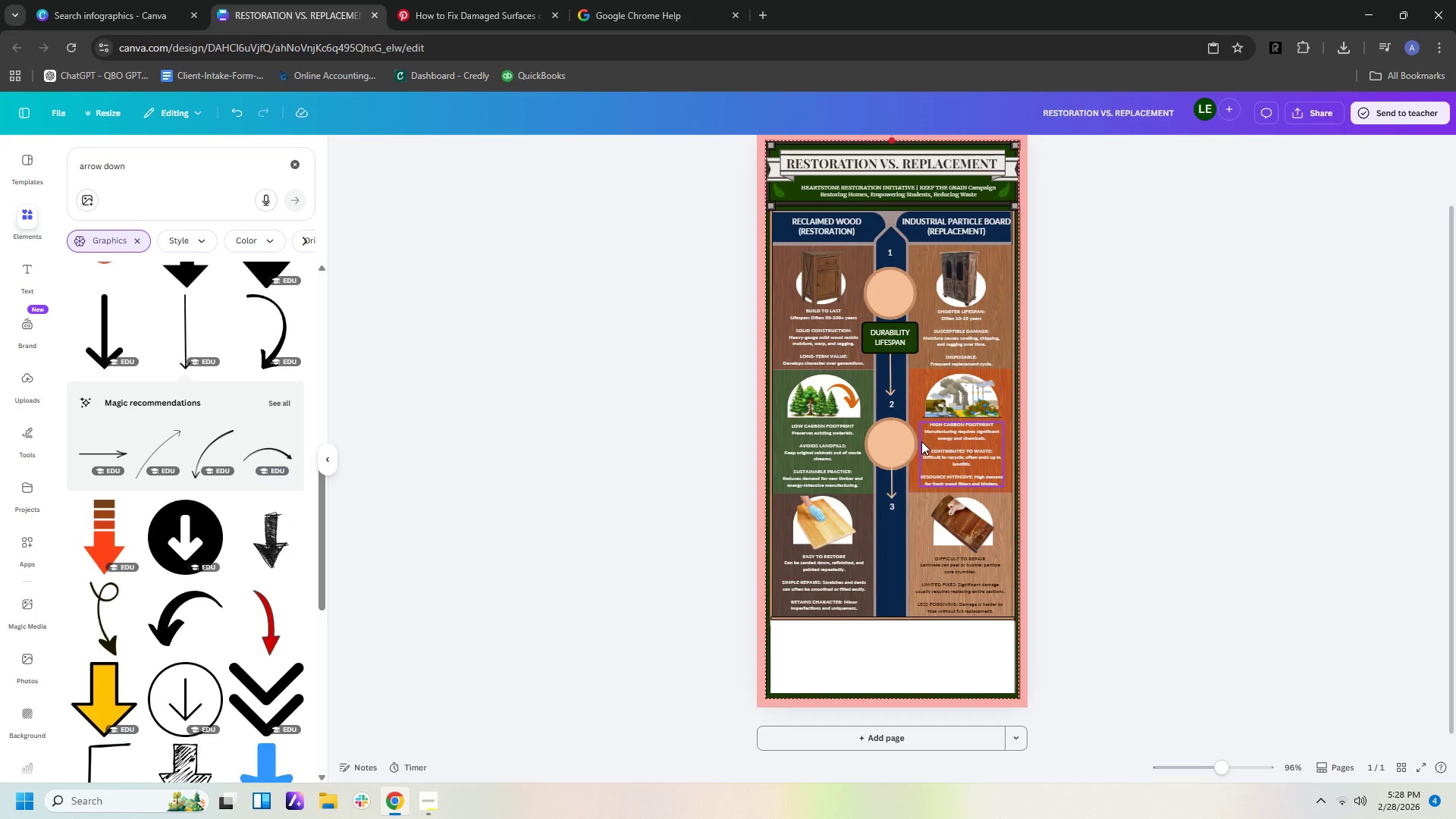 
wait(6.56)
 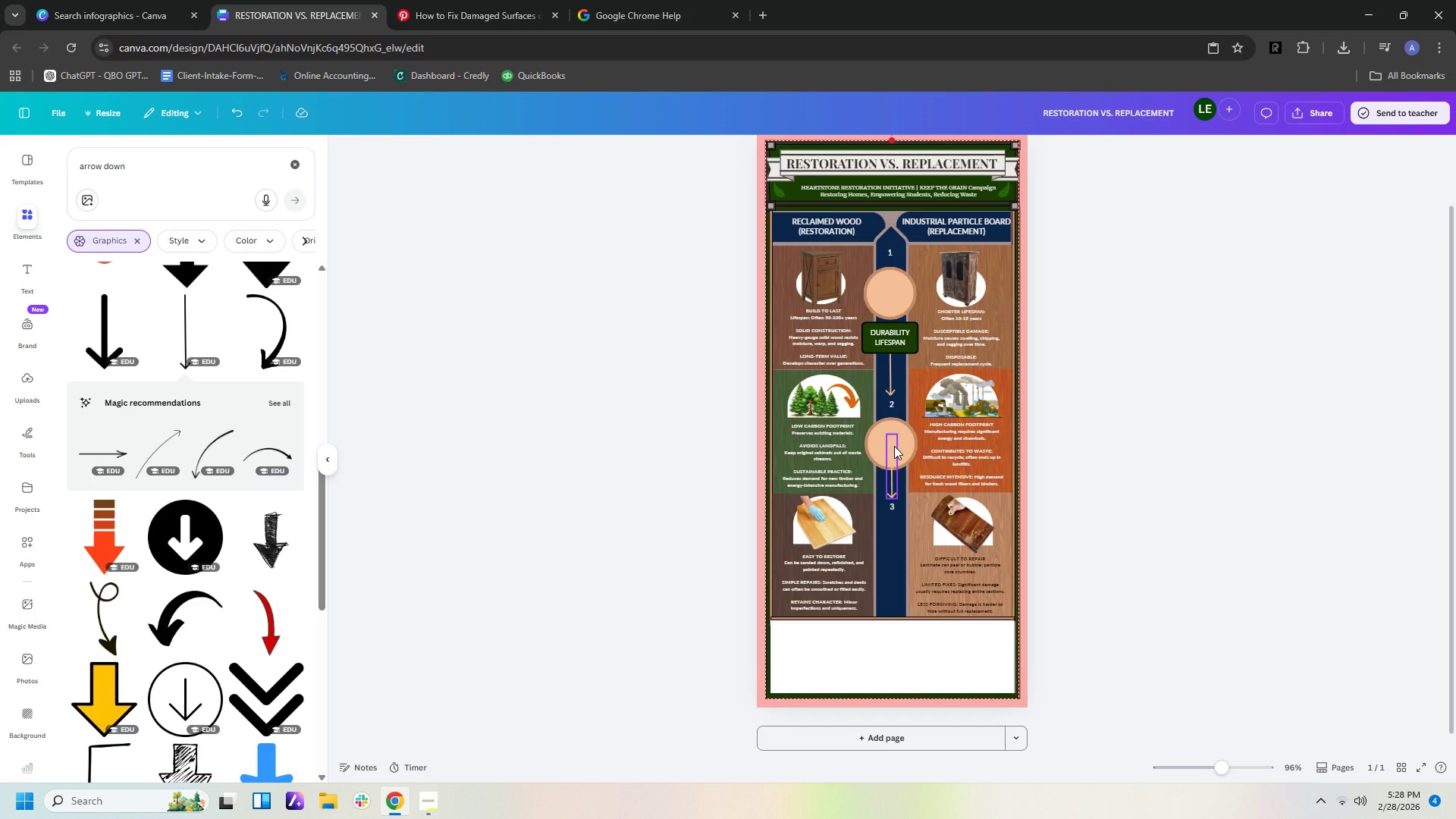 
left_click([886, 482])
 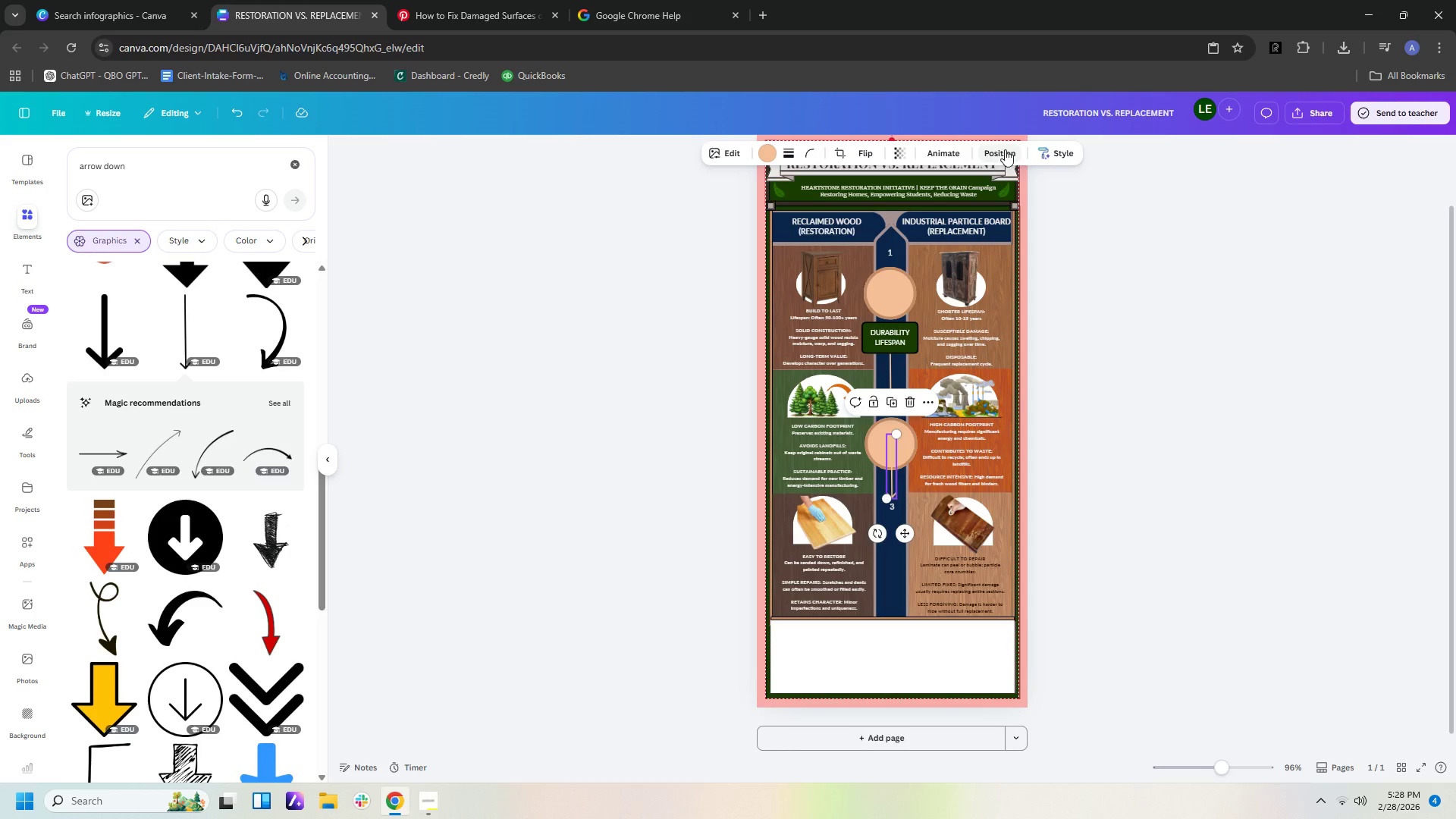 
left_click([1005, 149])
 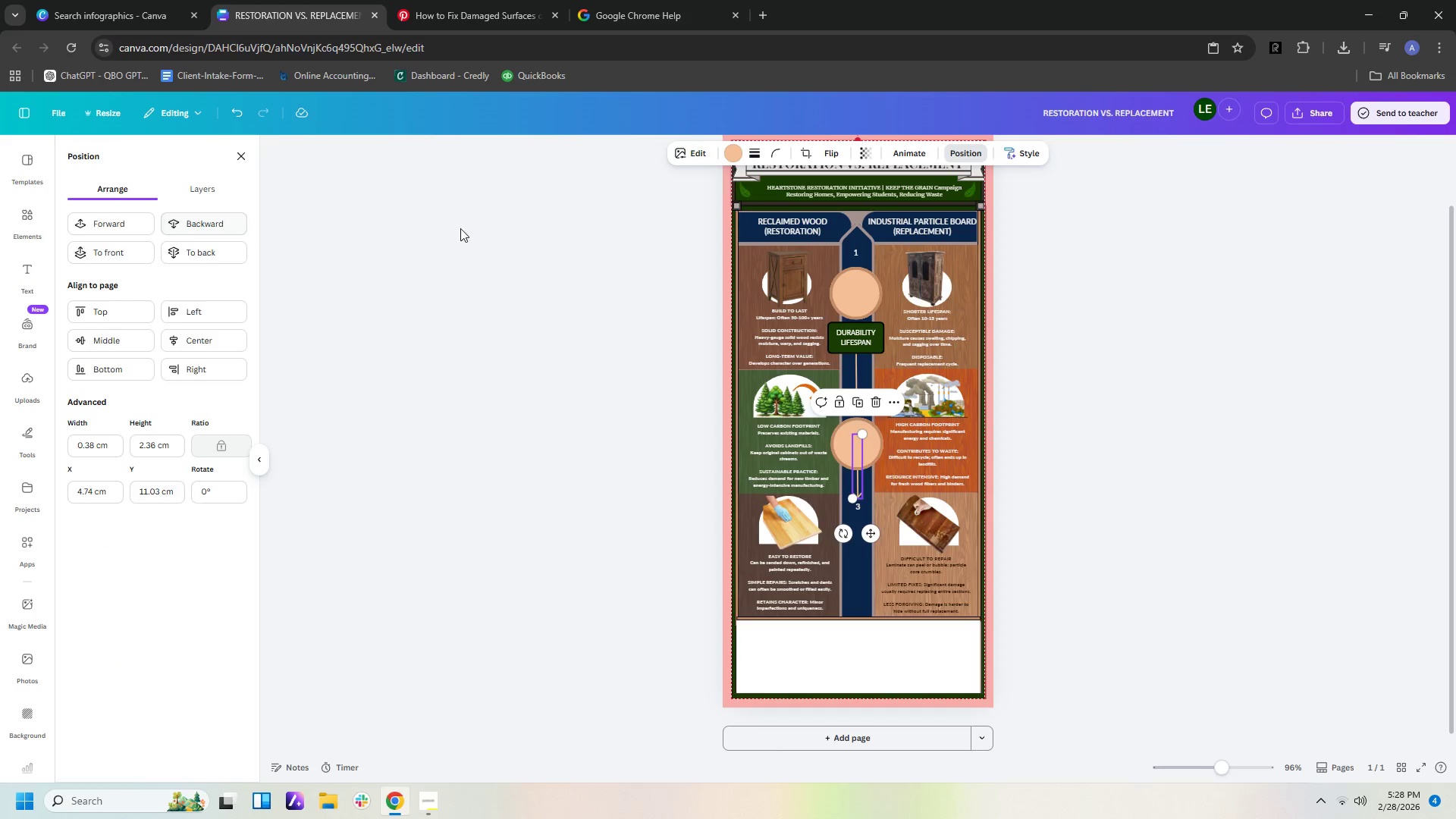 
left_click([1118, 497])
 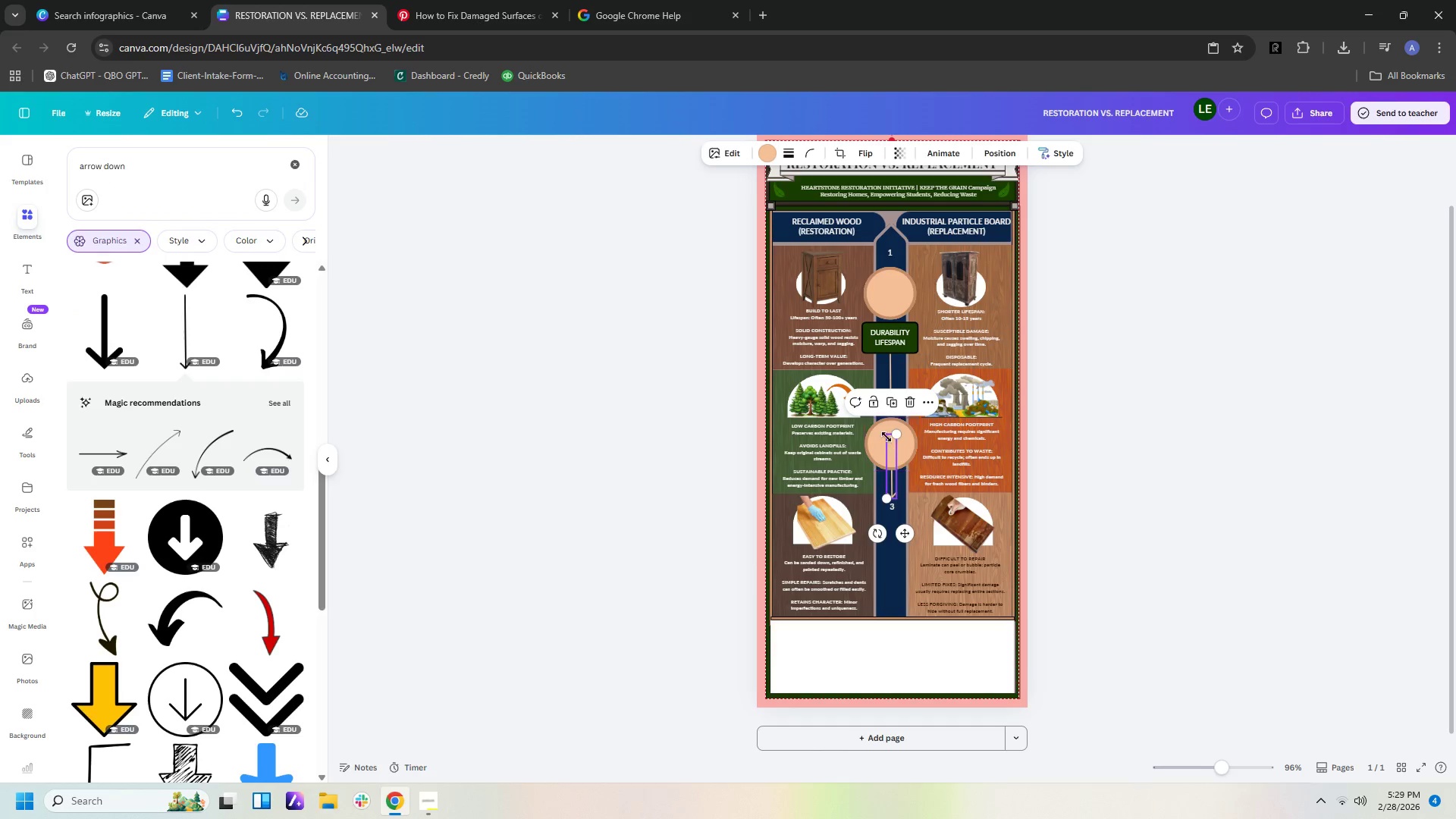 
left_click_drag(start_coordinate=[1266, 445], to_coordinate=[1271, 445])
 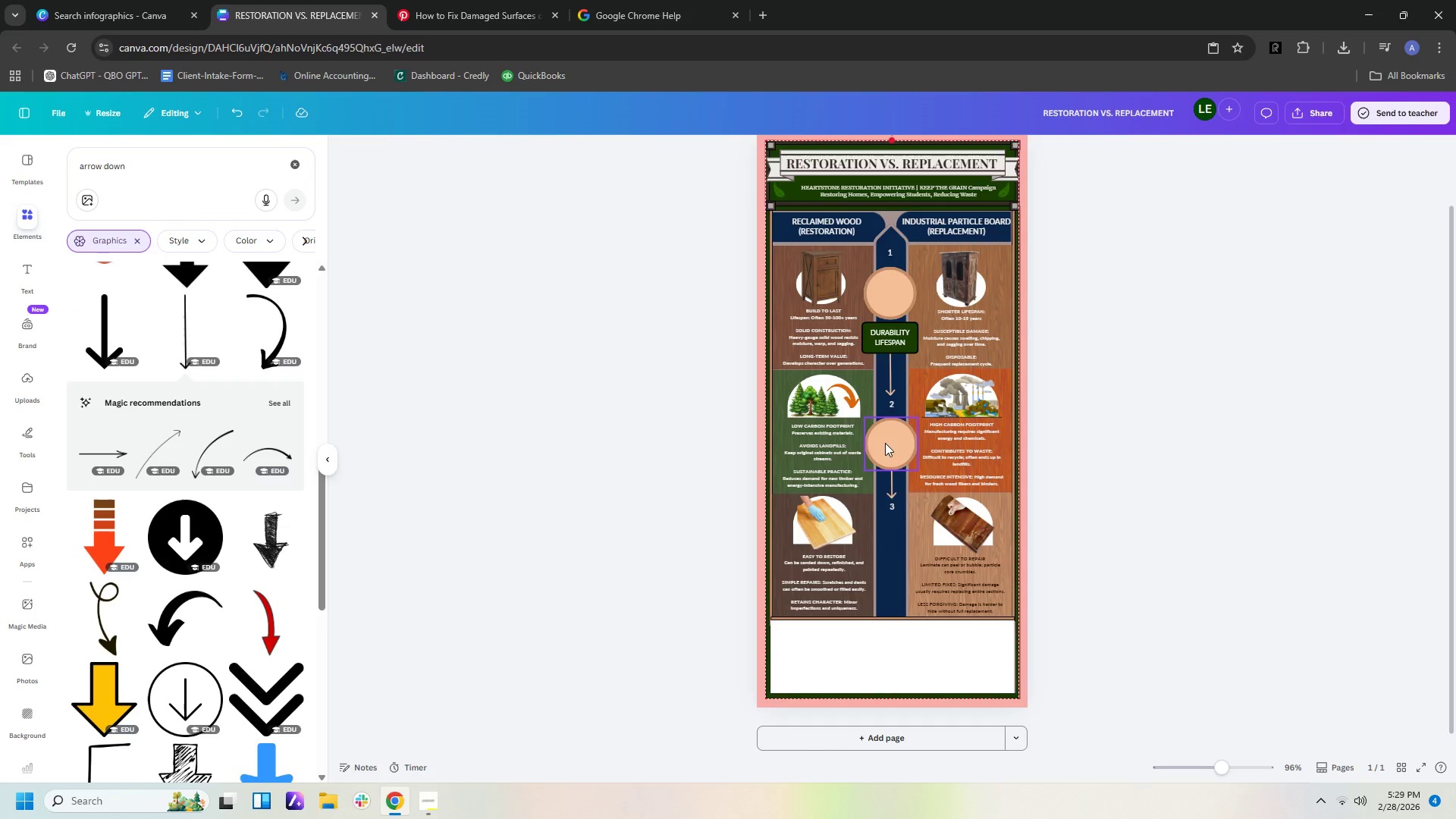 
left_click([882, 441])
 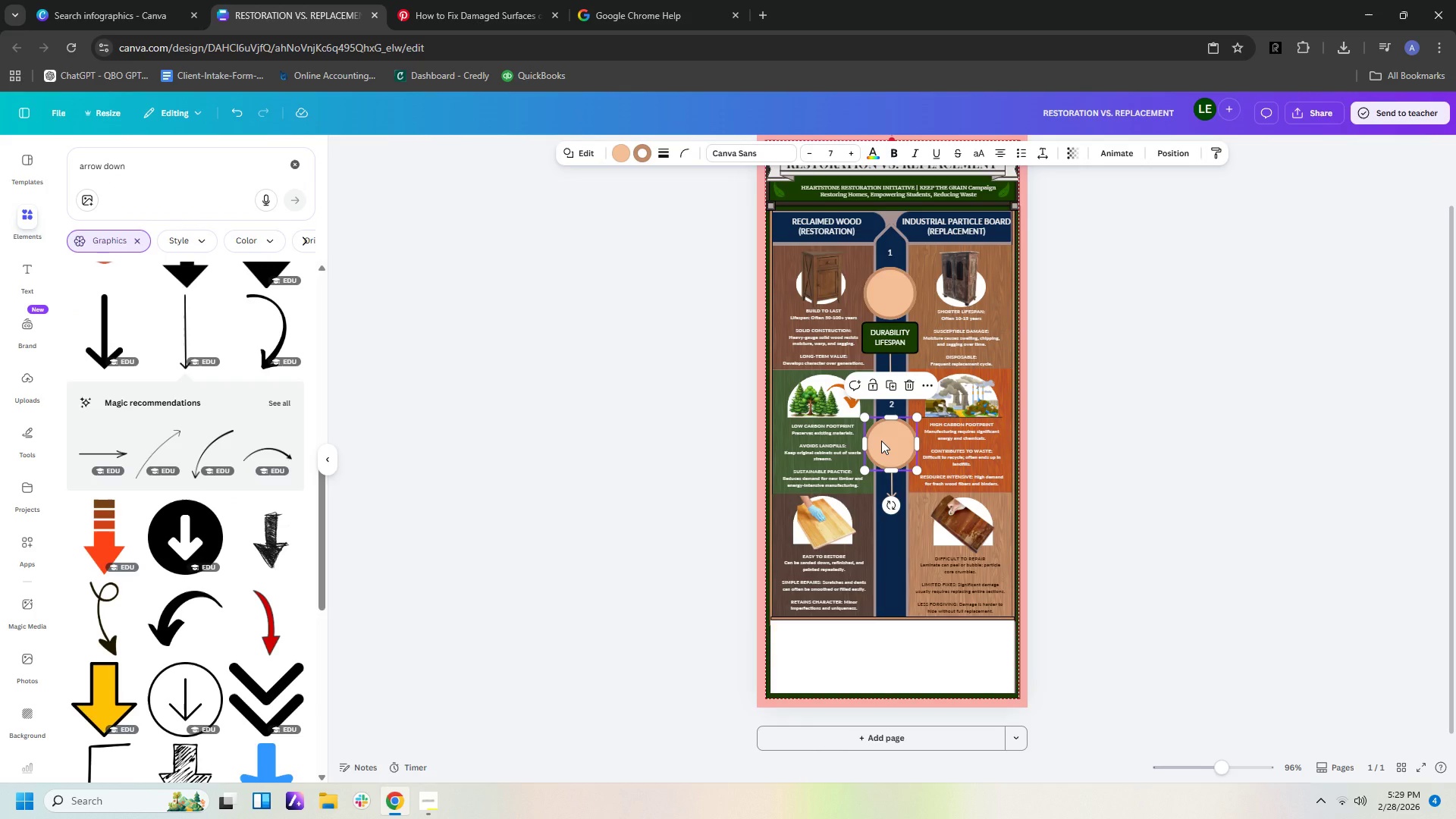 
key(Control+C)
 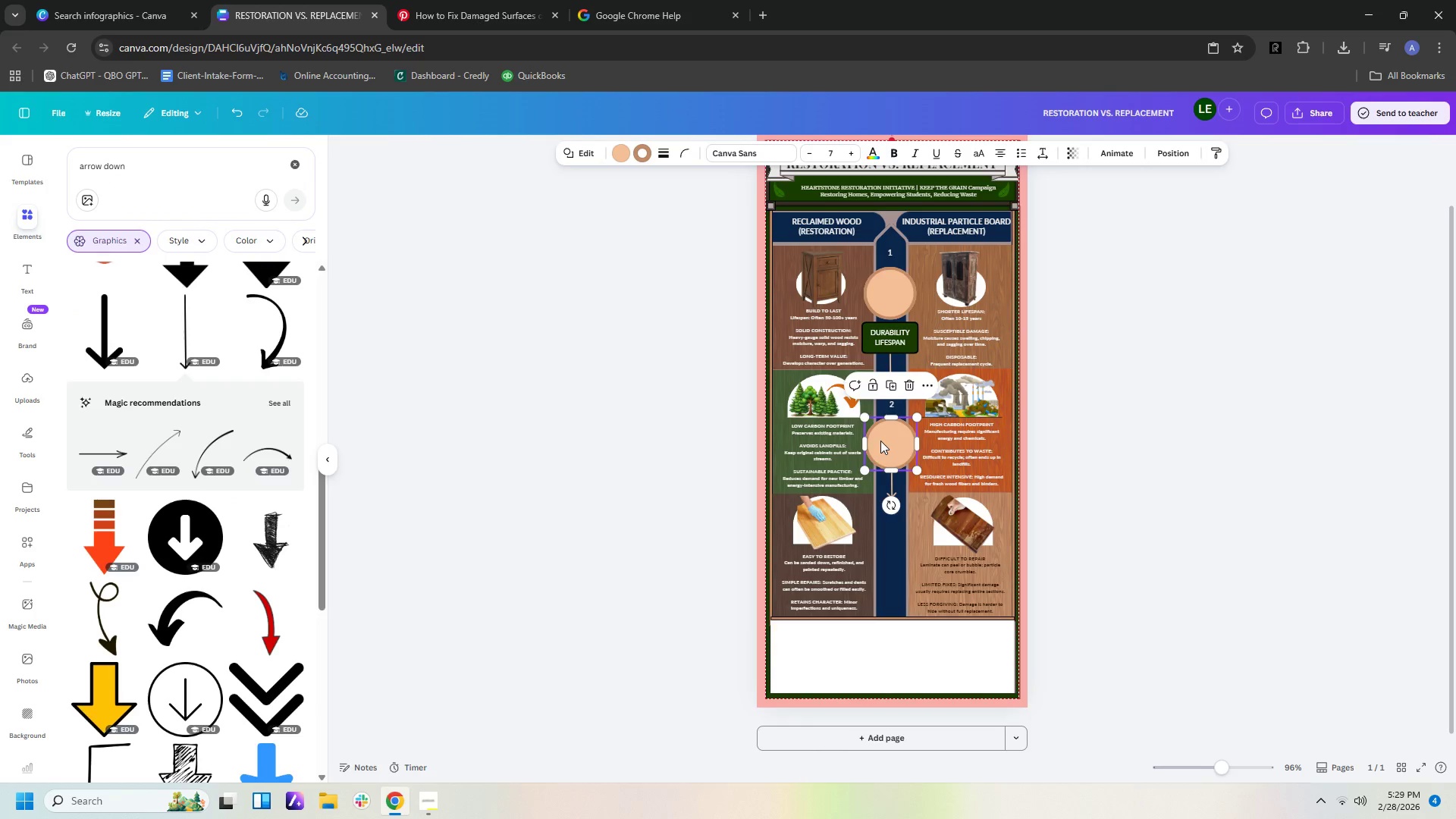 
key(Control+V)
 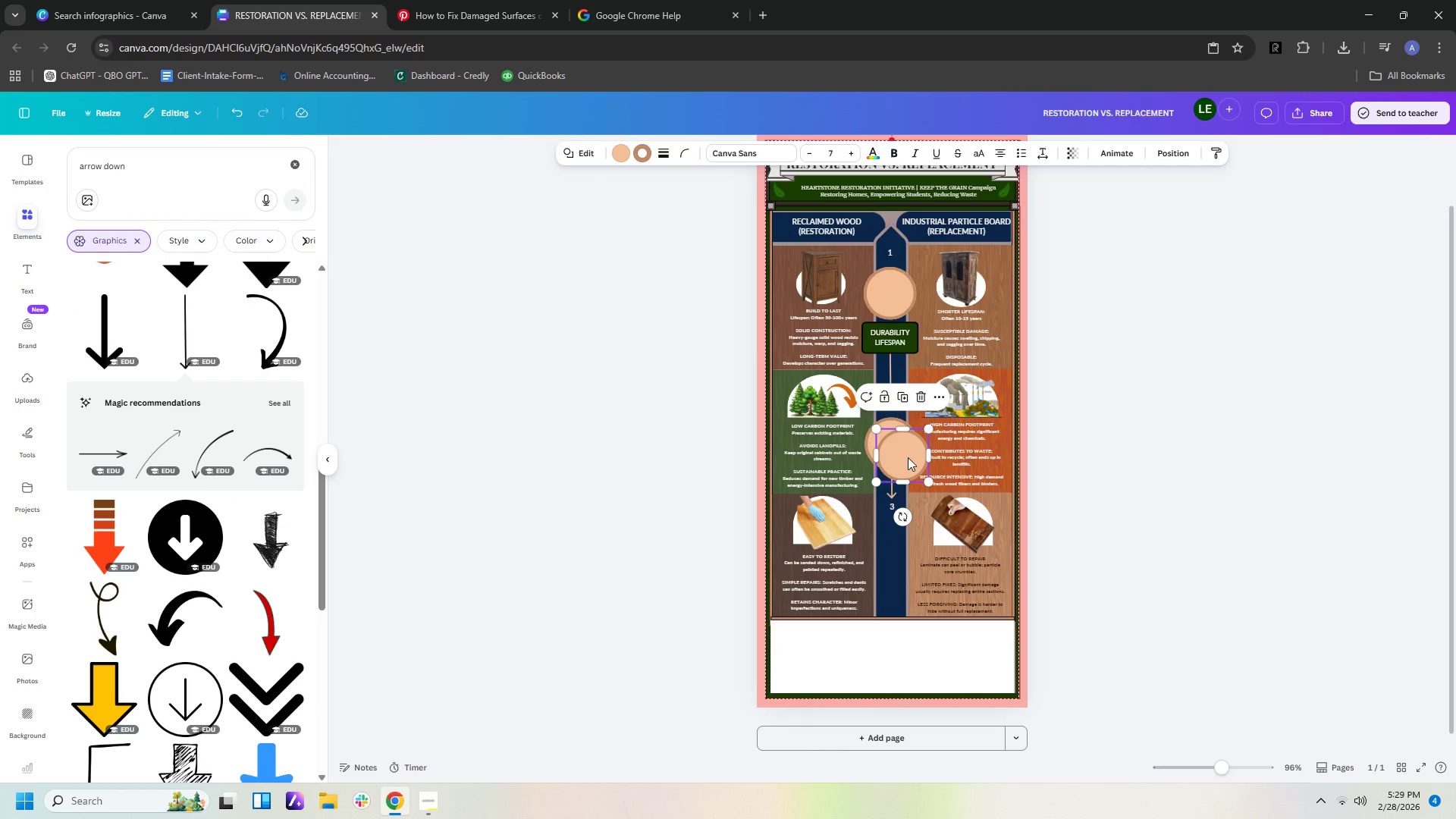 
left_click_drag(start_coordinate=[908, 457], to_coordinate=[897, 554])
 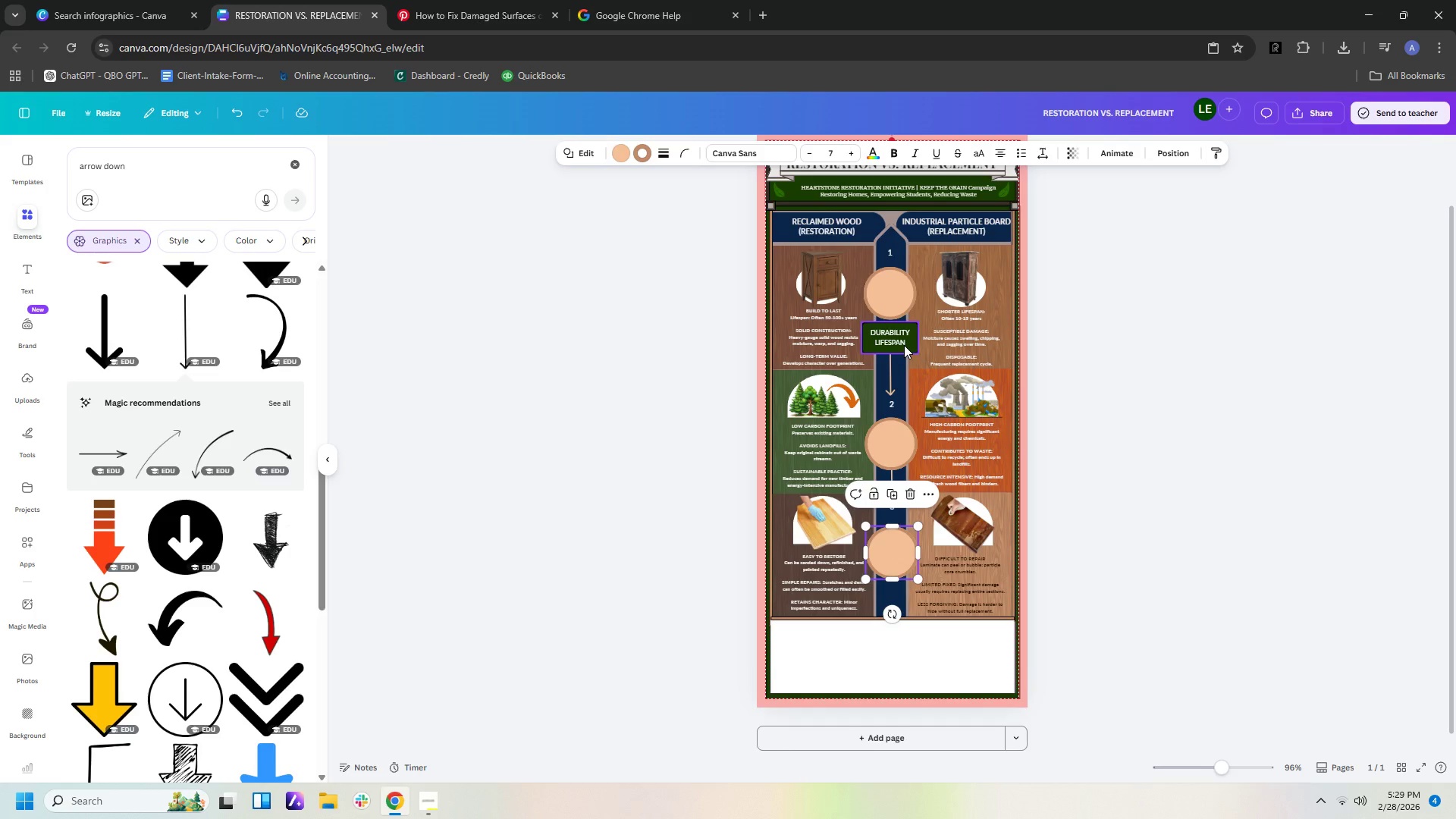 
left_click_drag(start_coordinate=[904, 345], to_coordinate=[905, 337])
 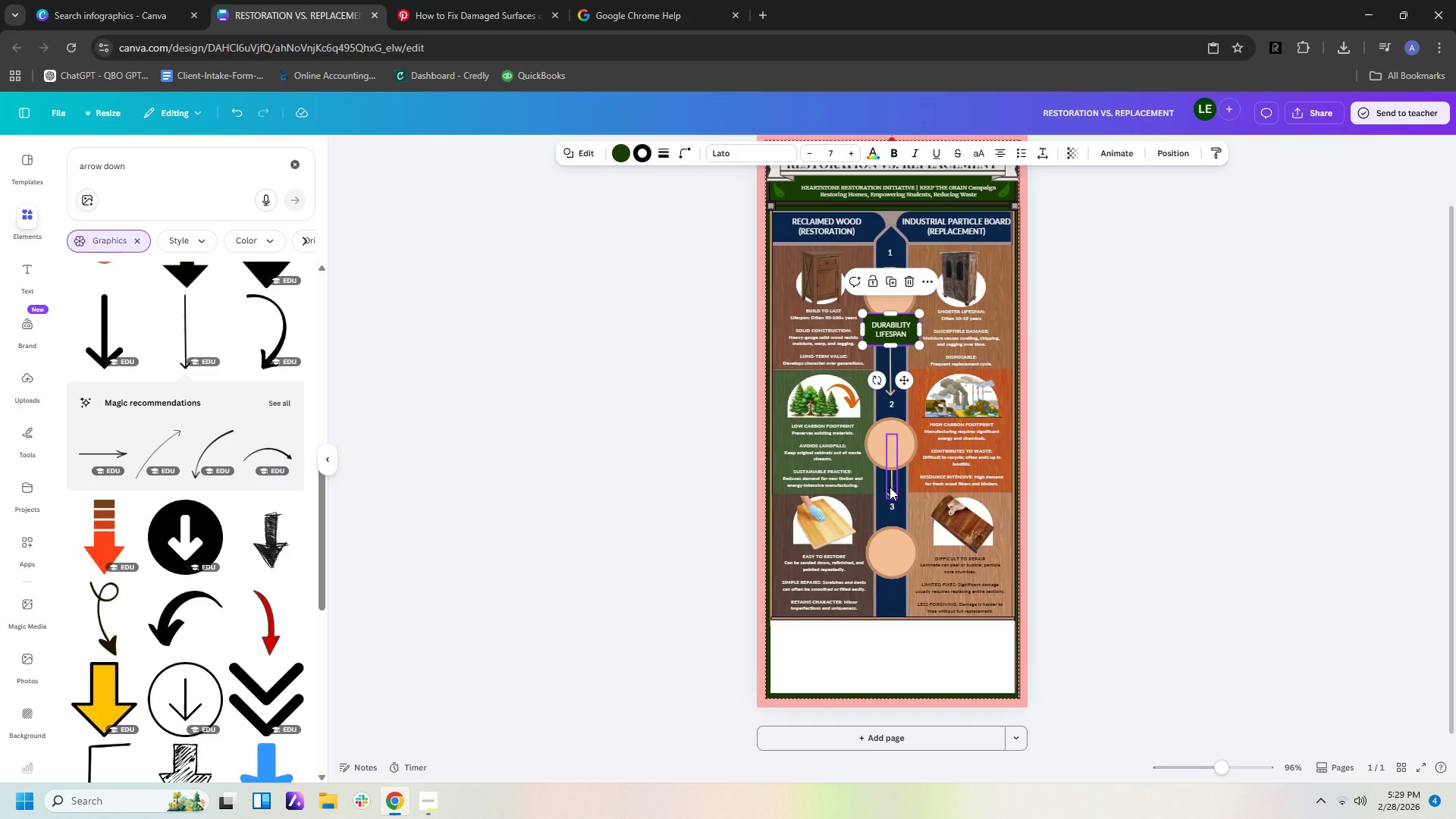 
wait(6.16)
 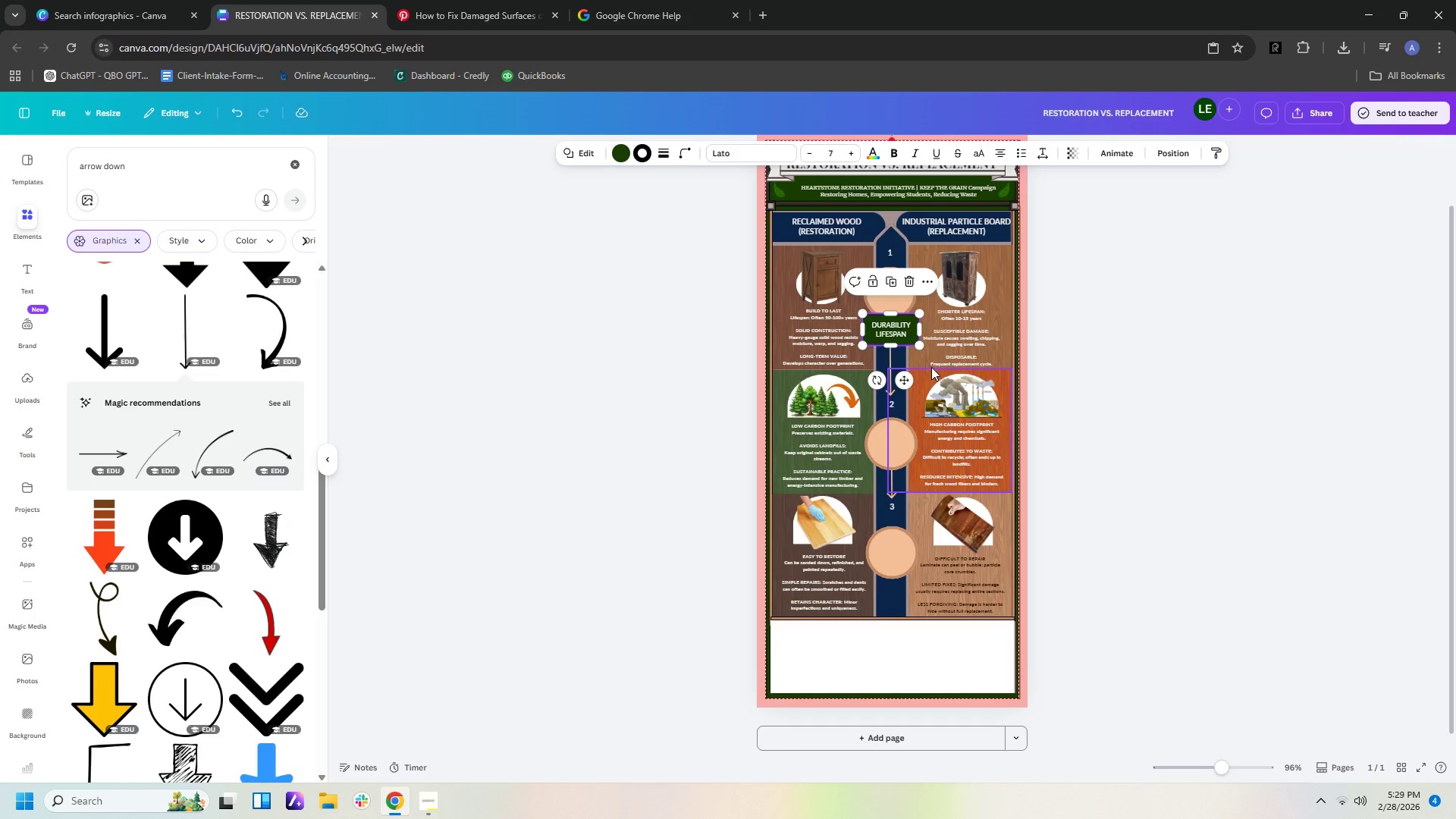 
left_click_drag(start_coordinate=[894, 369], to_coordinate=[896, 349])
 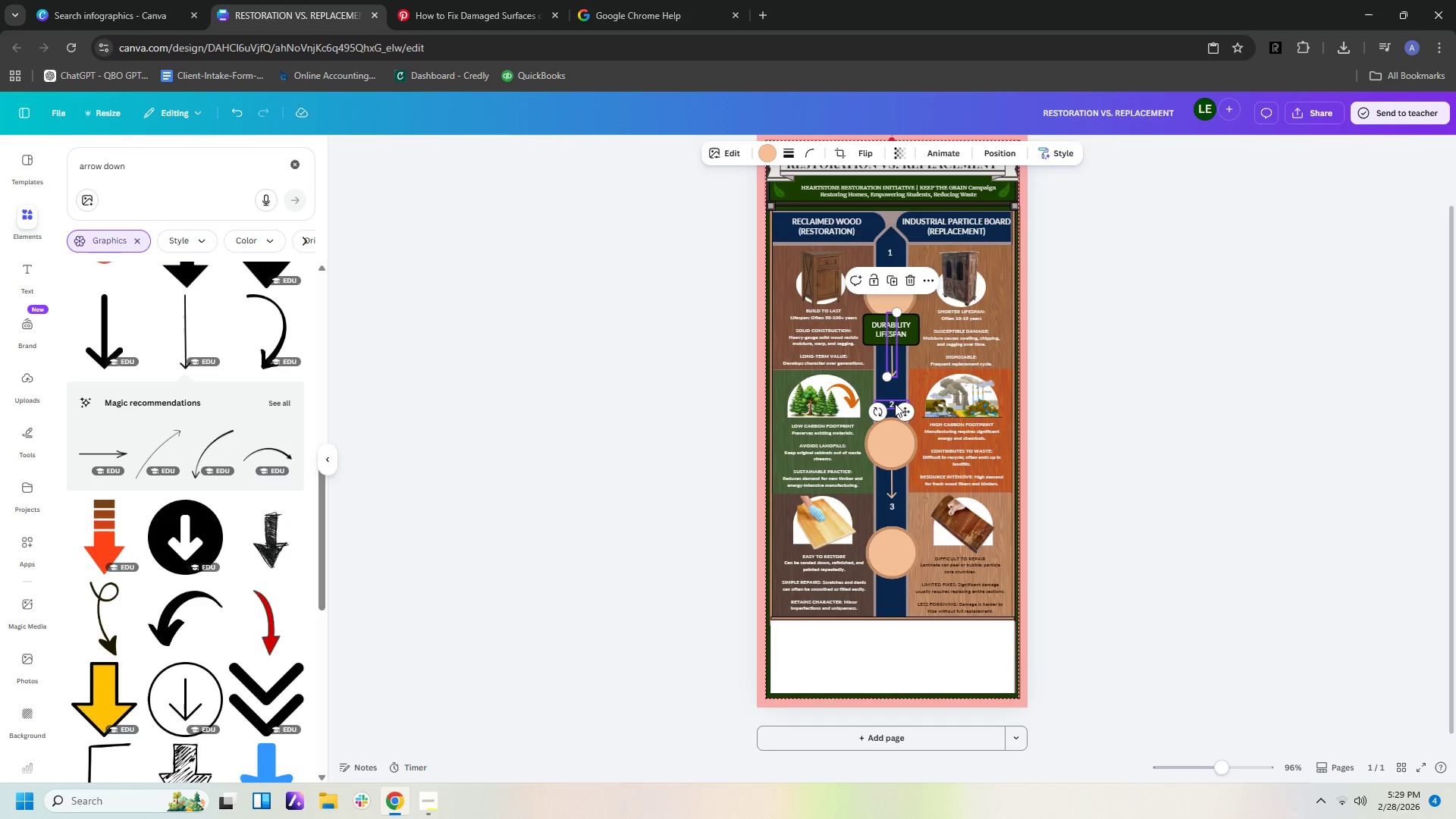 
left_click_drag(start_coordinate=[892, 402], to_coordinate=[892, 384])
 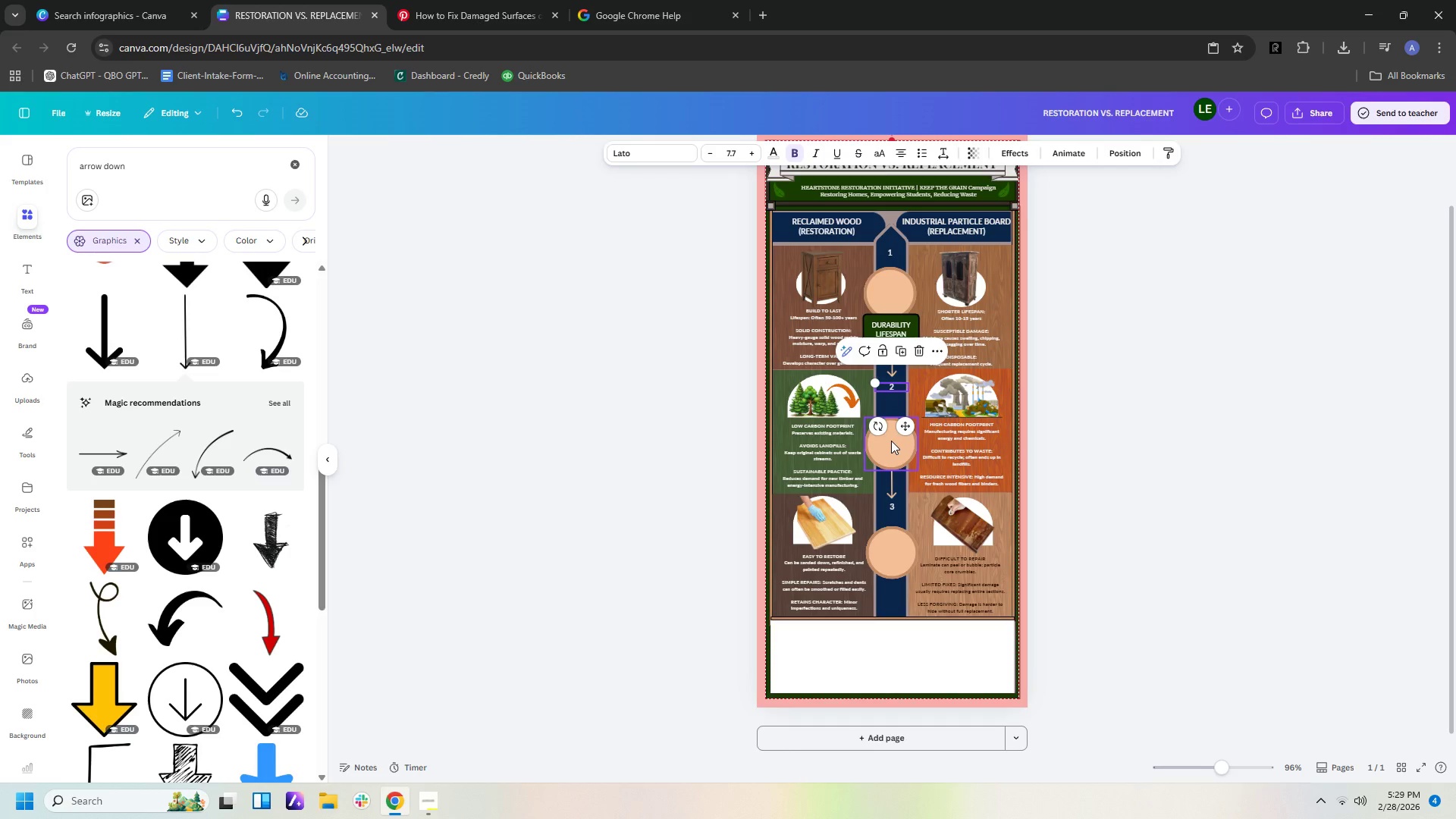 
left_click_drag(start_coordinate=[892, 441], to_coordinate=[891, 417])
 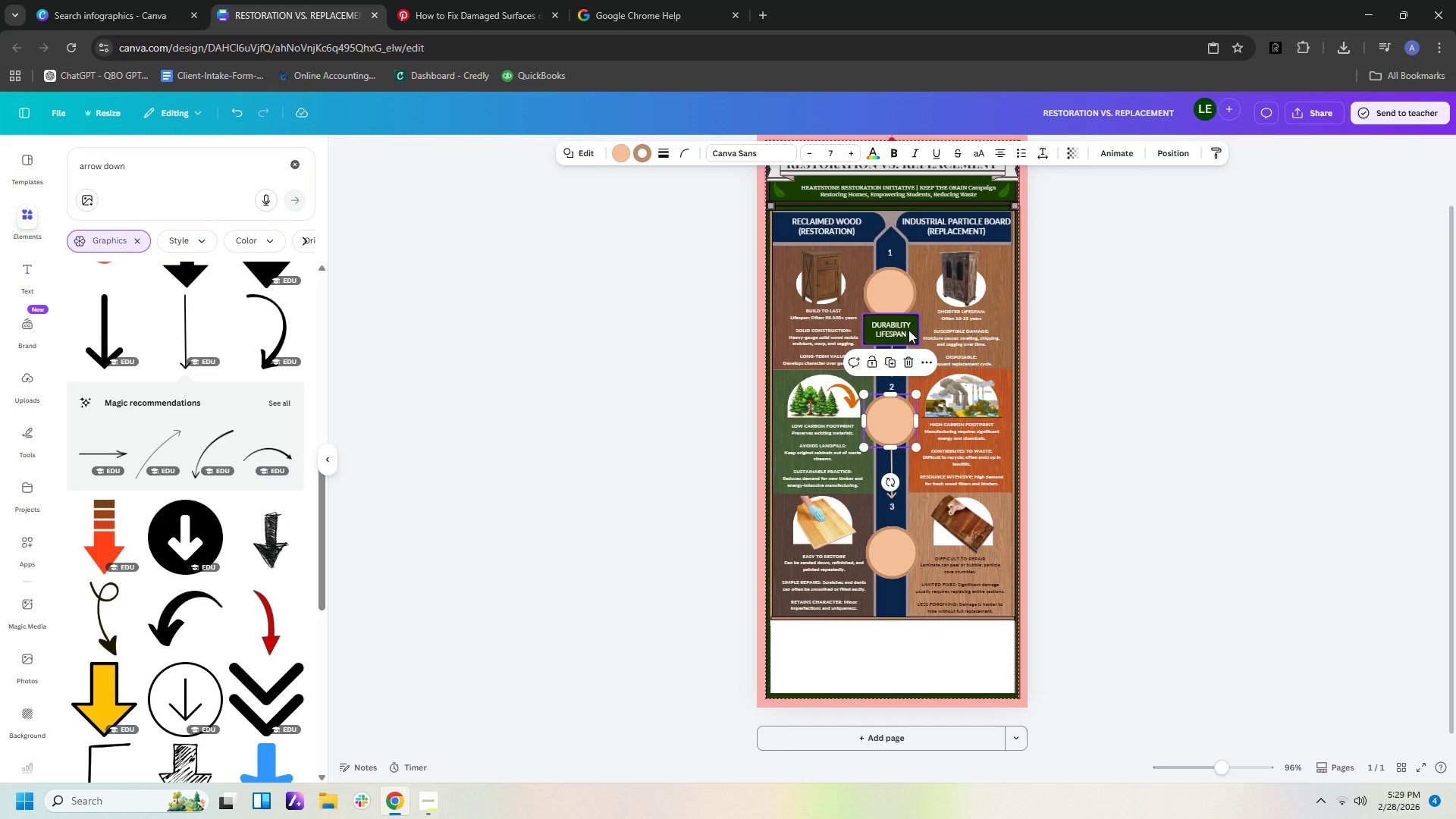 
left_click([908, 330])
 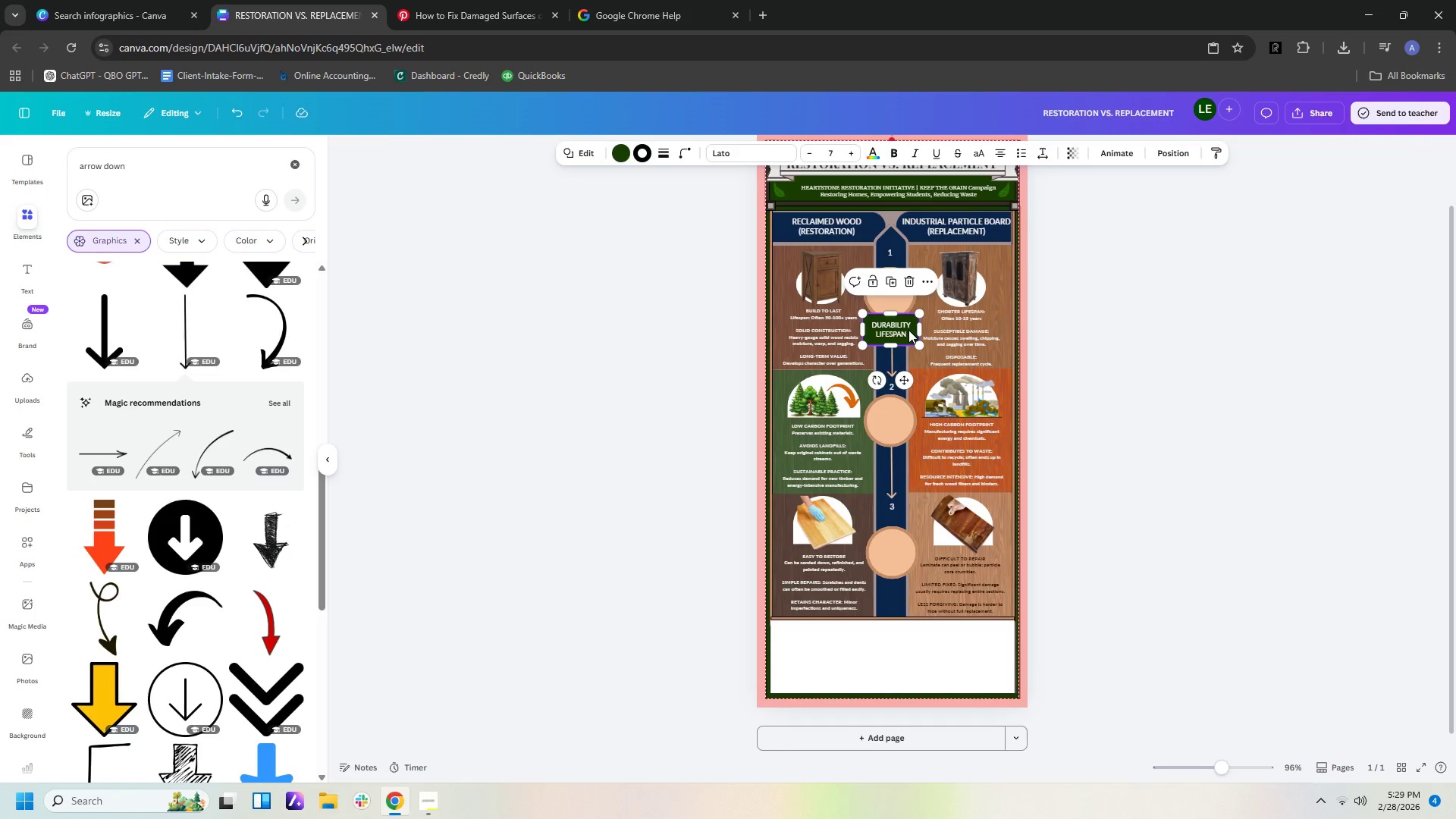 
key(Control+C)
 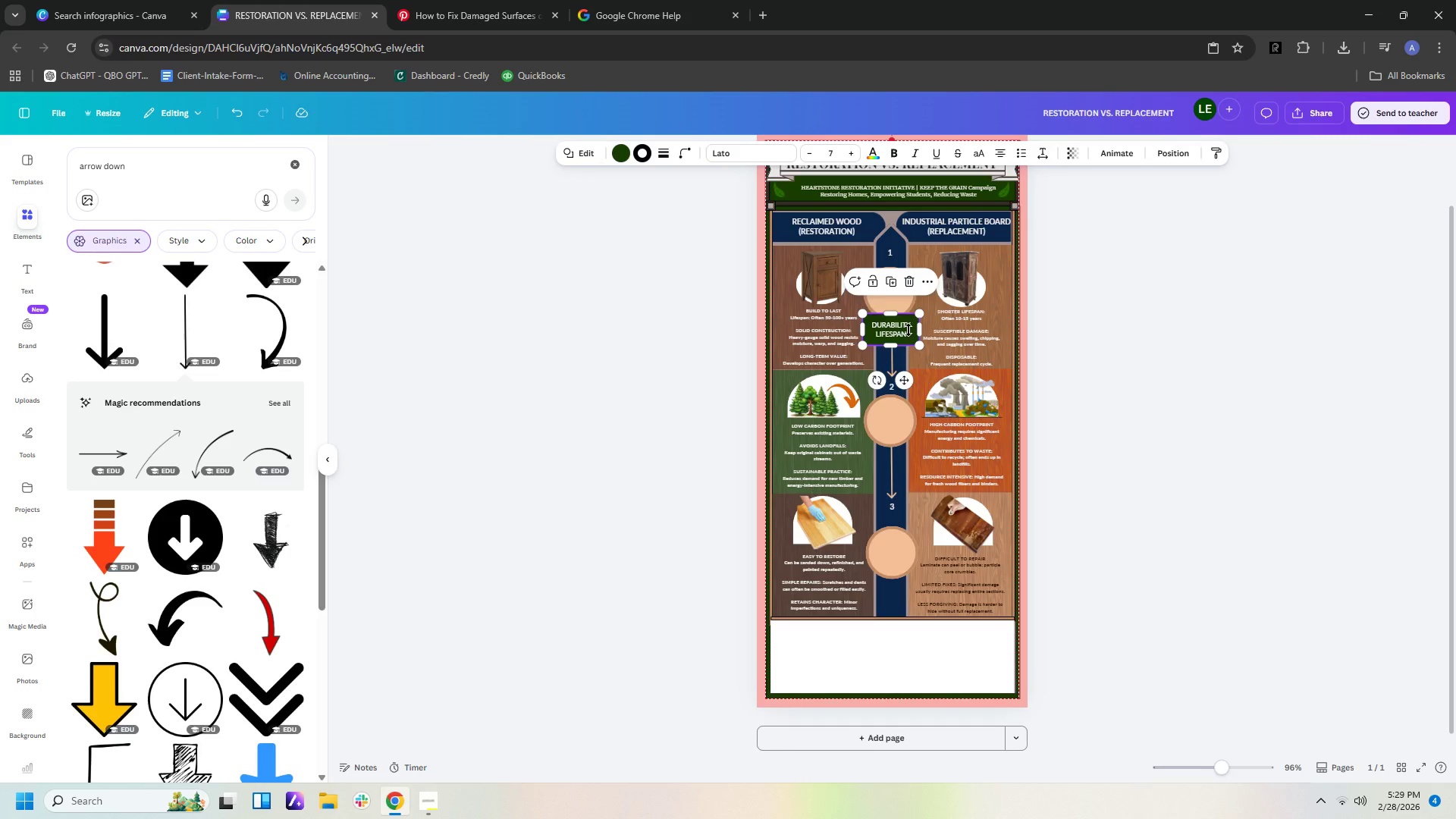 
key(Control+V)
 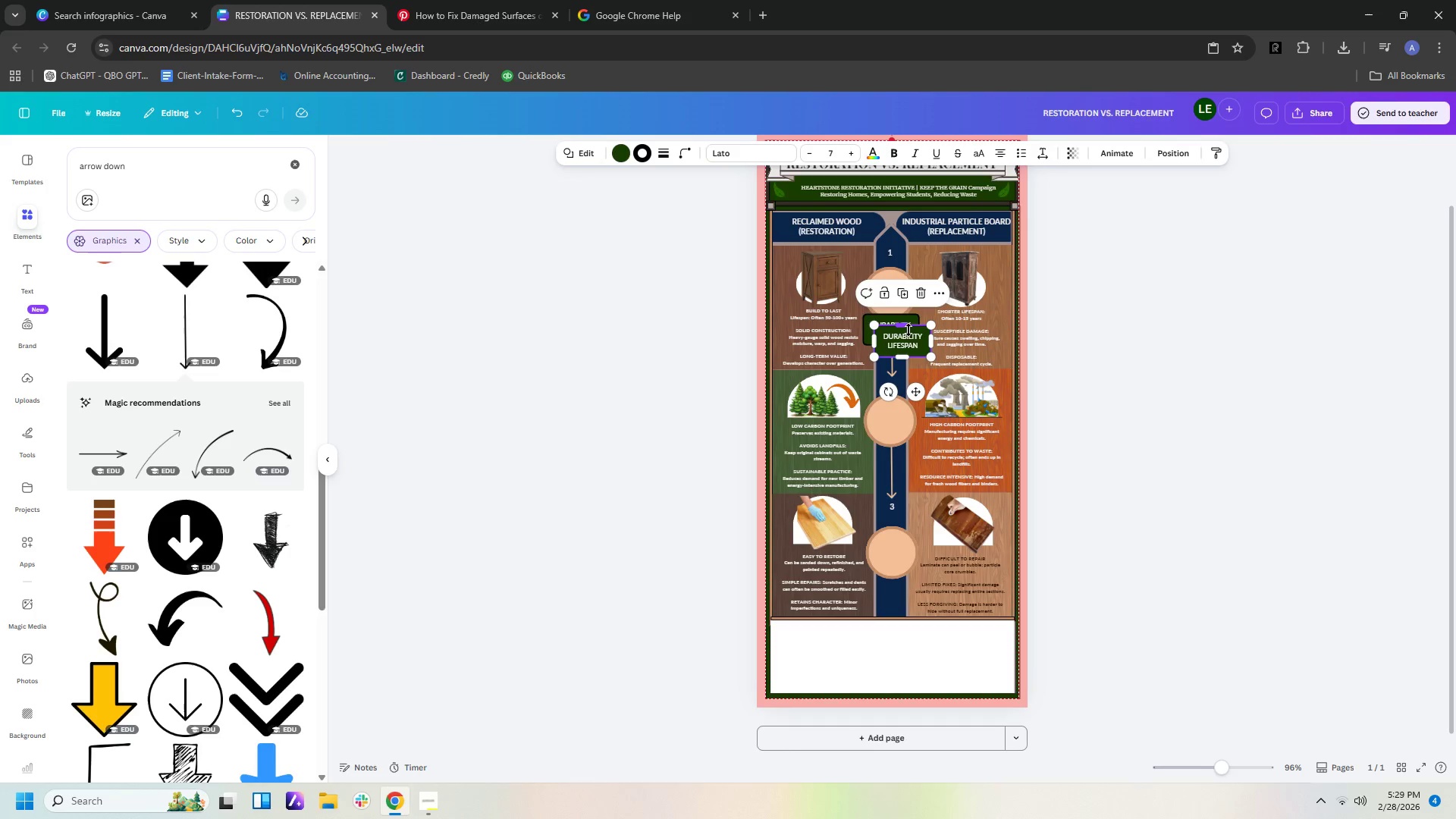 
left_click_drag(start_coordinate=[908, 330], to_coordinate=[908, 377])
 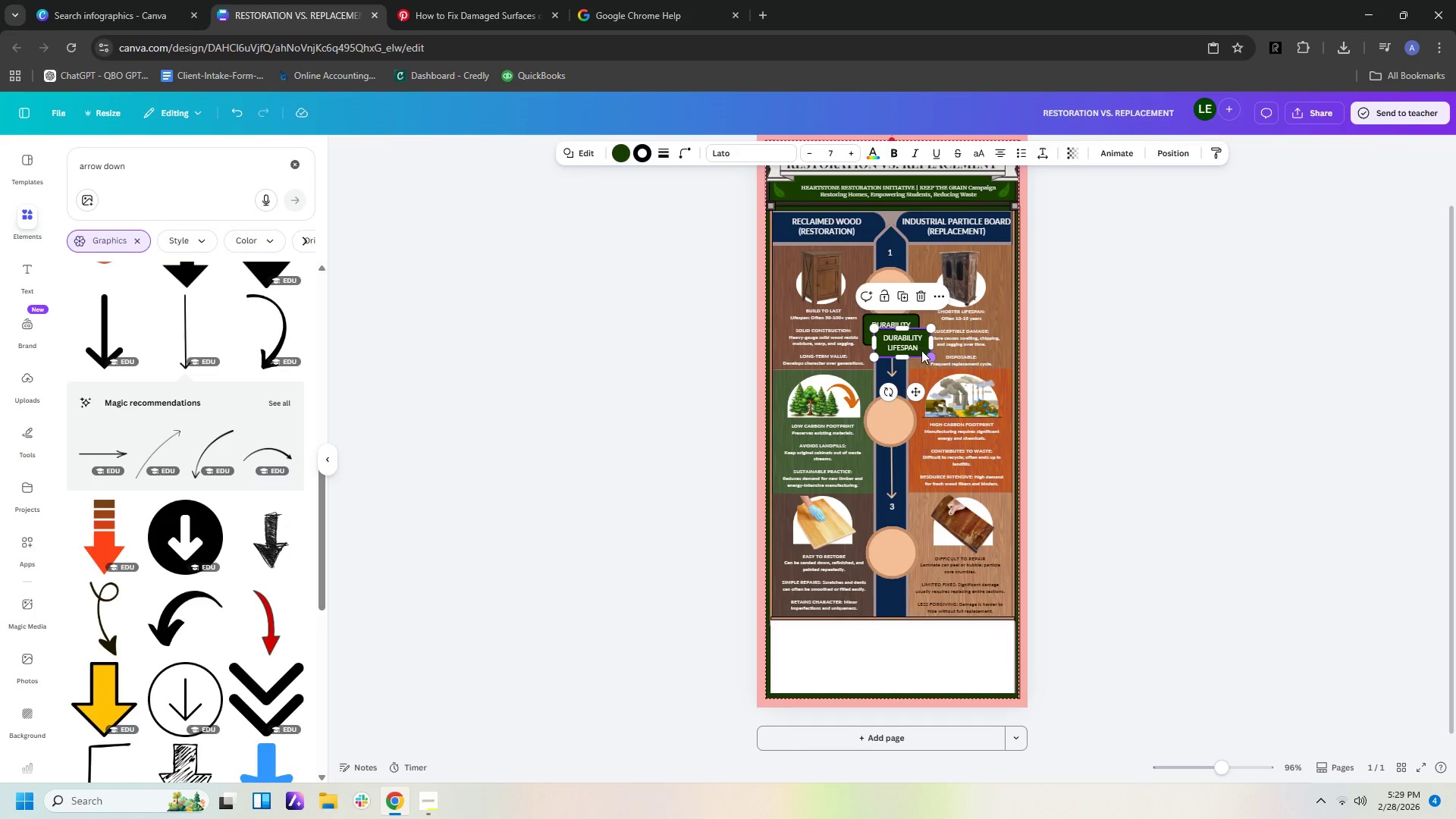 
left_click_drag(start_coordinate=[921, 350], to_coordinate=[909, 465])
 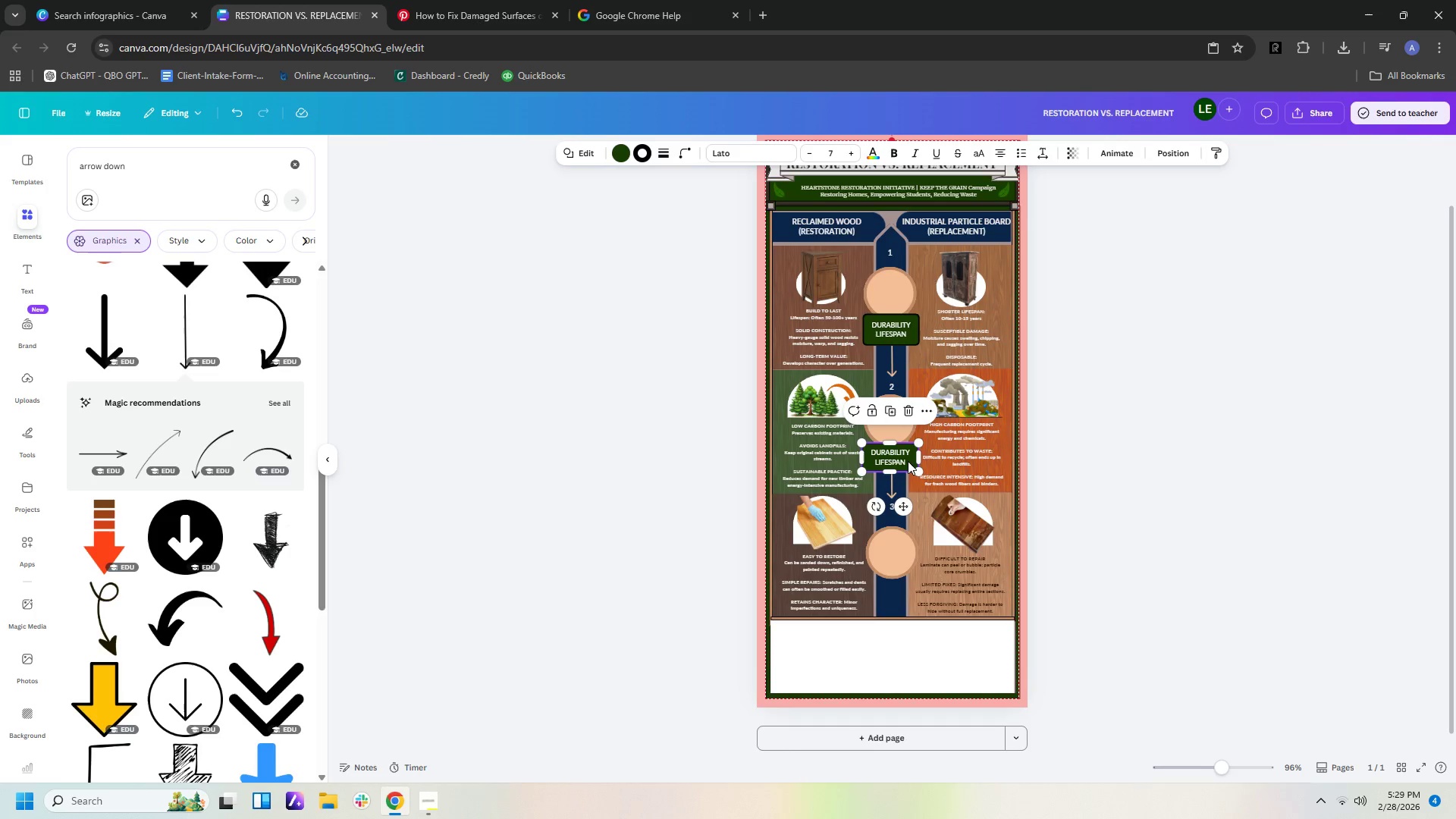 
double_click([908, 461])
 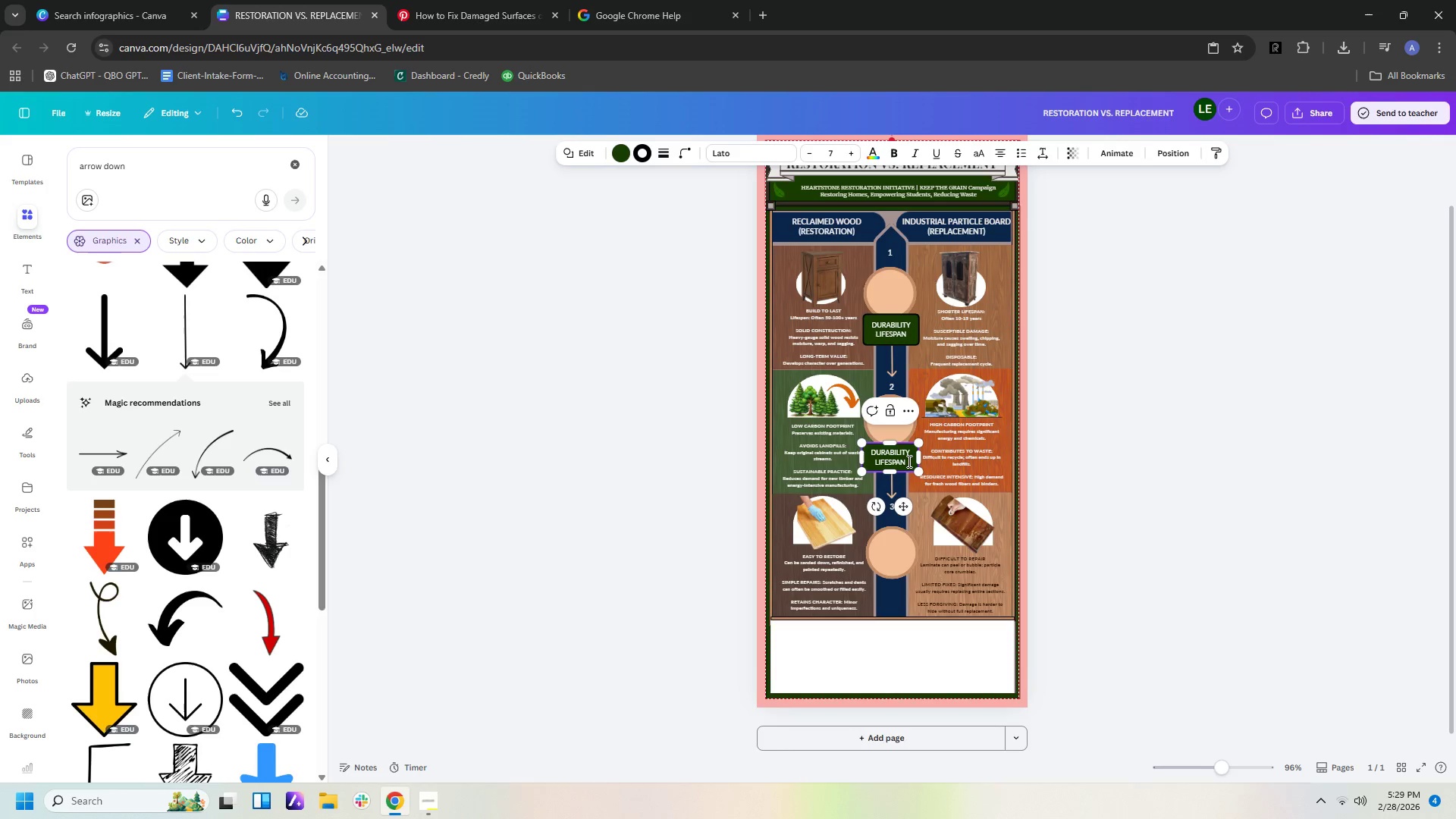 
double_click([908, 461])
 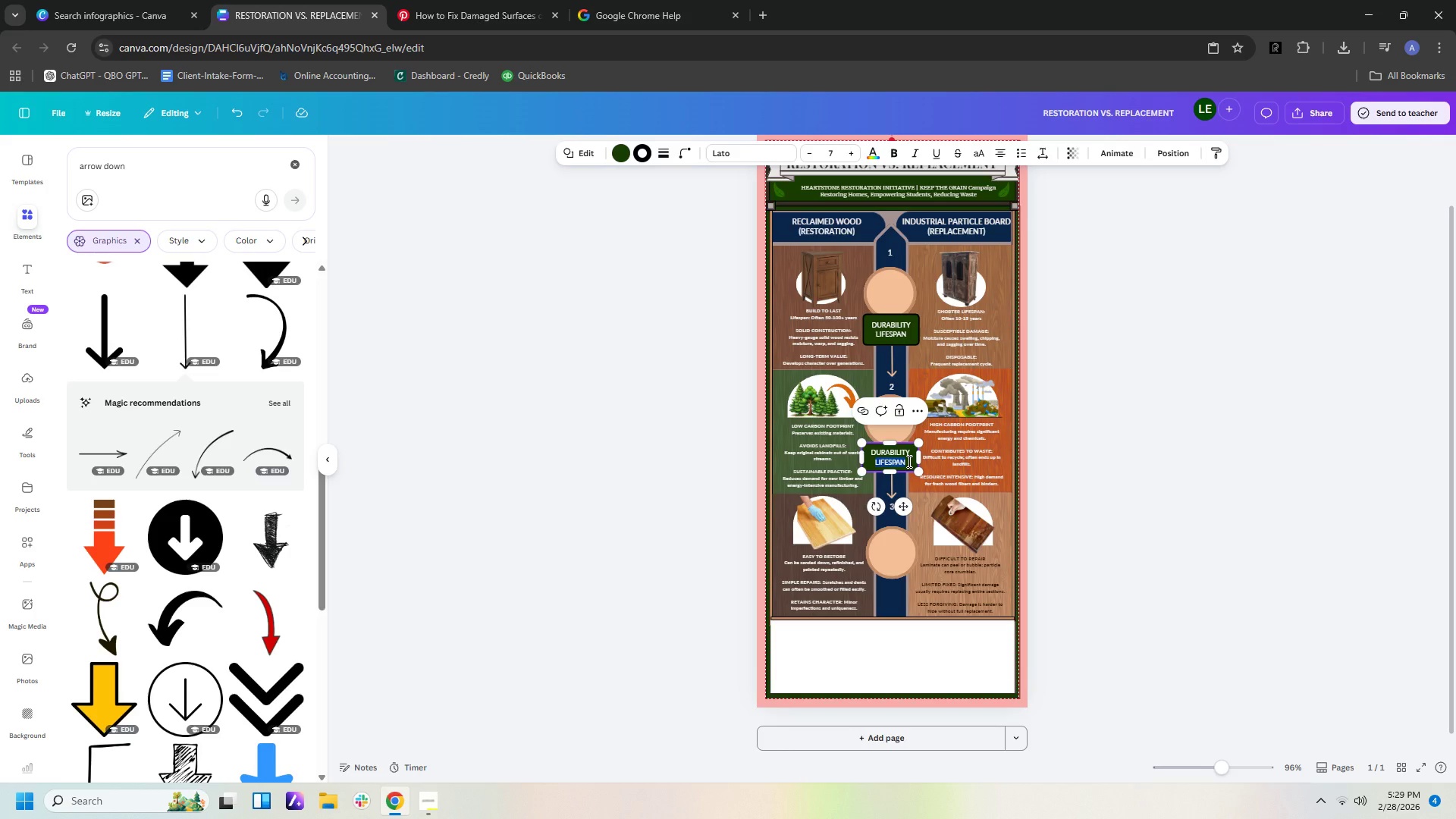 
key(Control+A)
 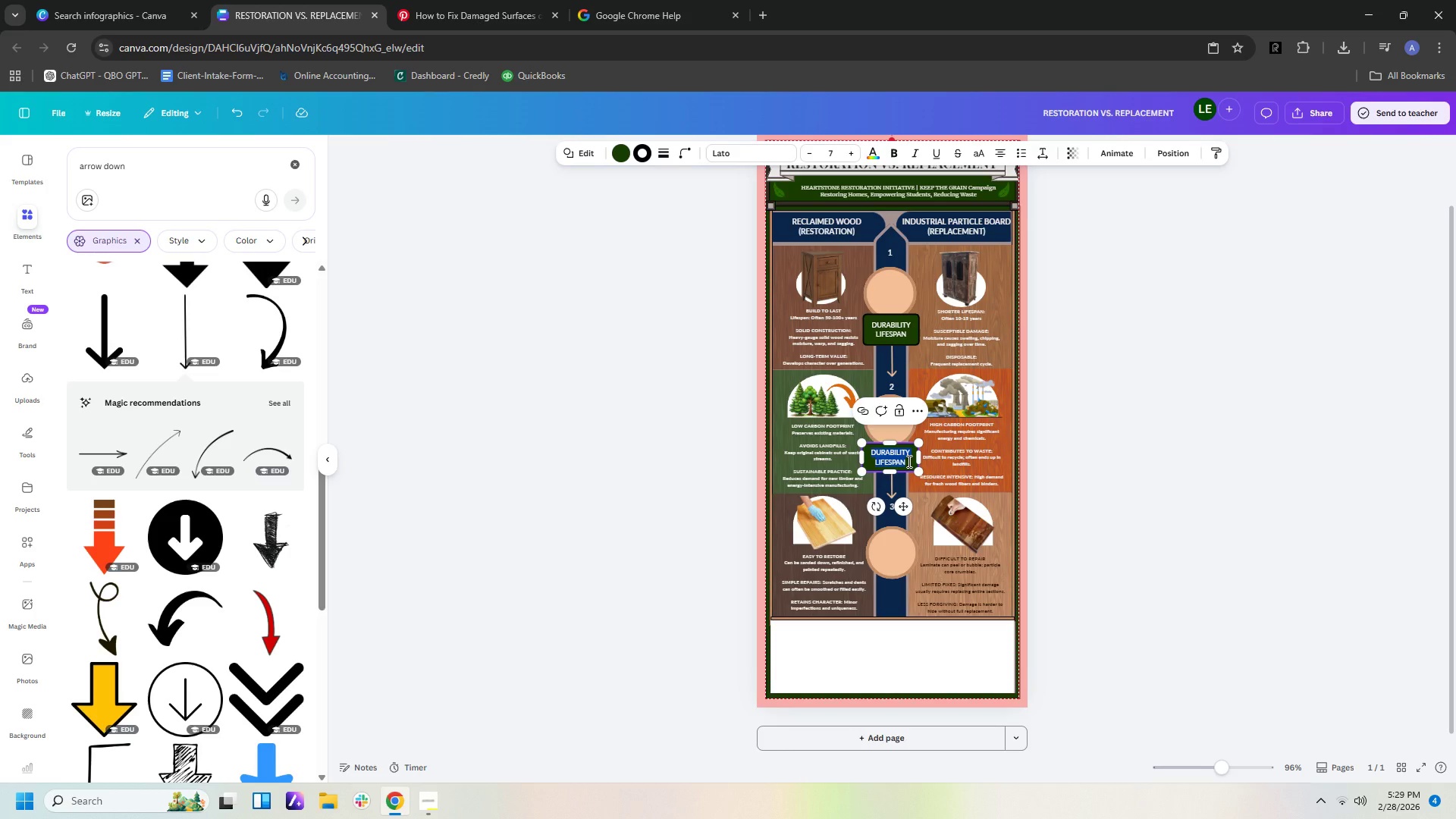 
type(ENVIR)
key(Backspace)
type(RONMENTAL IMPACT)
 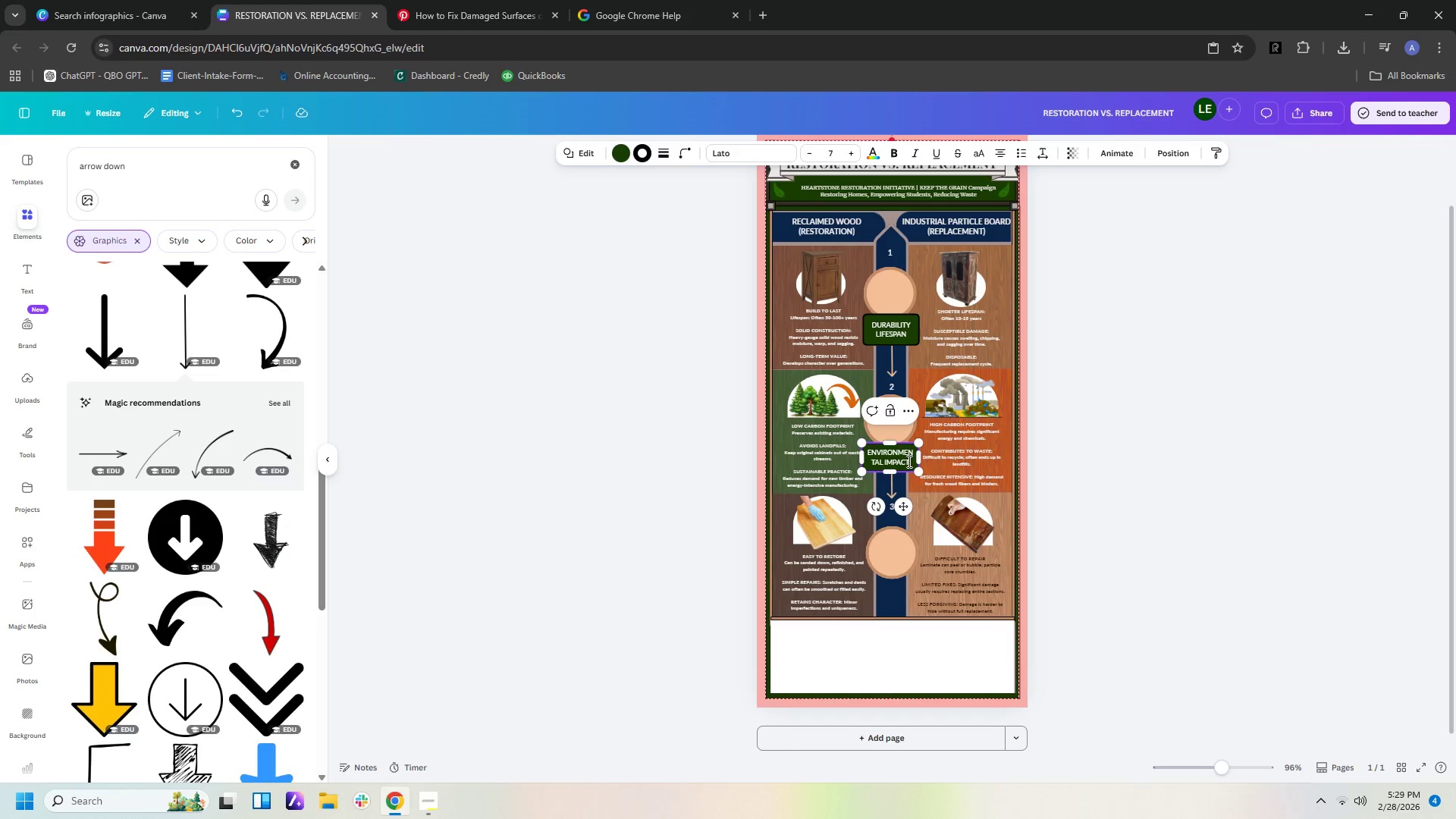 
key(Enter)
 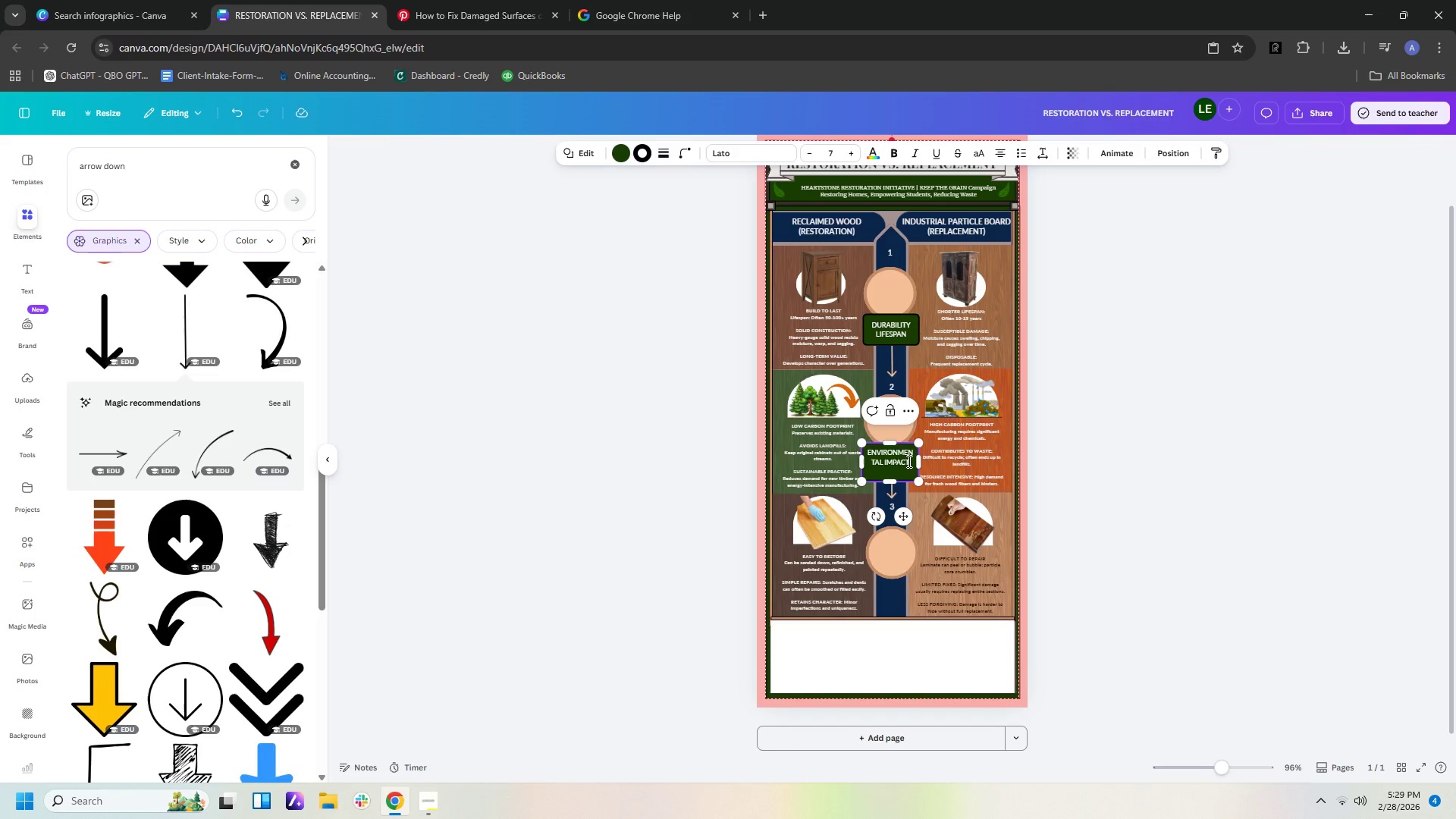 
type((CARBON FOOTPRINT))
 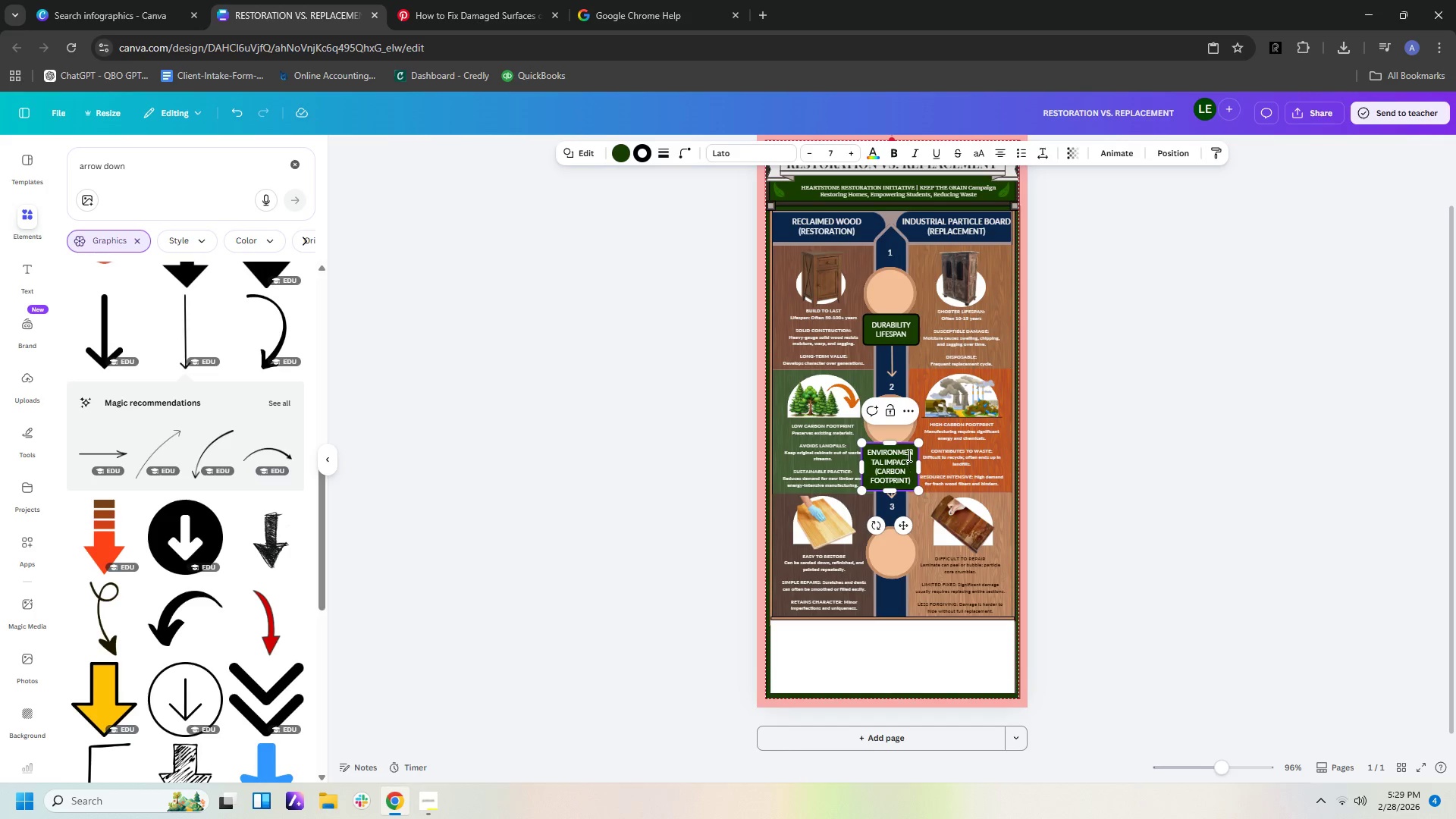 
left_click_drag(start_coordinate=[920, 465], to_coordinate=[933, 465])
 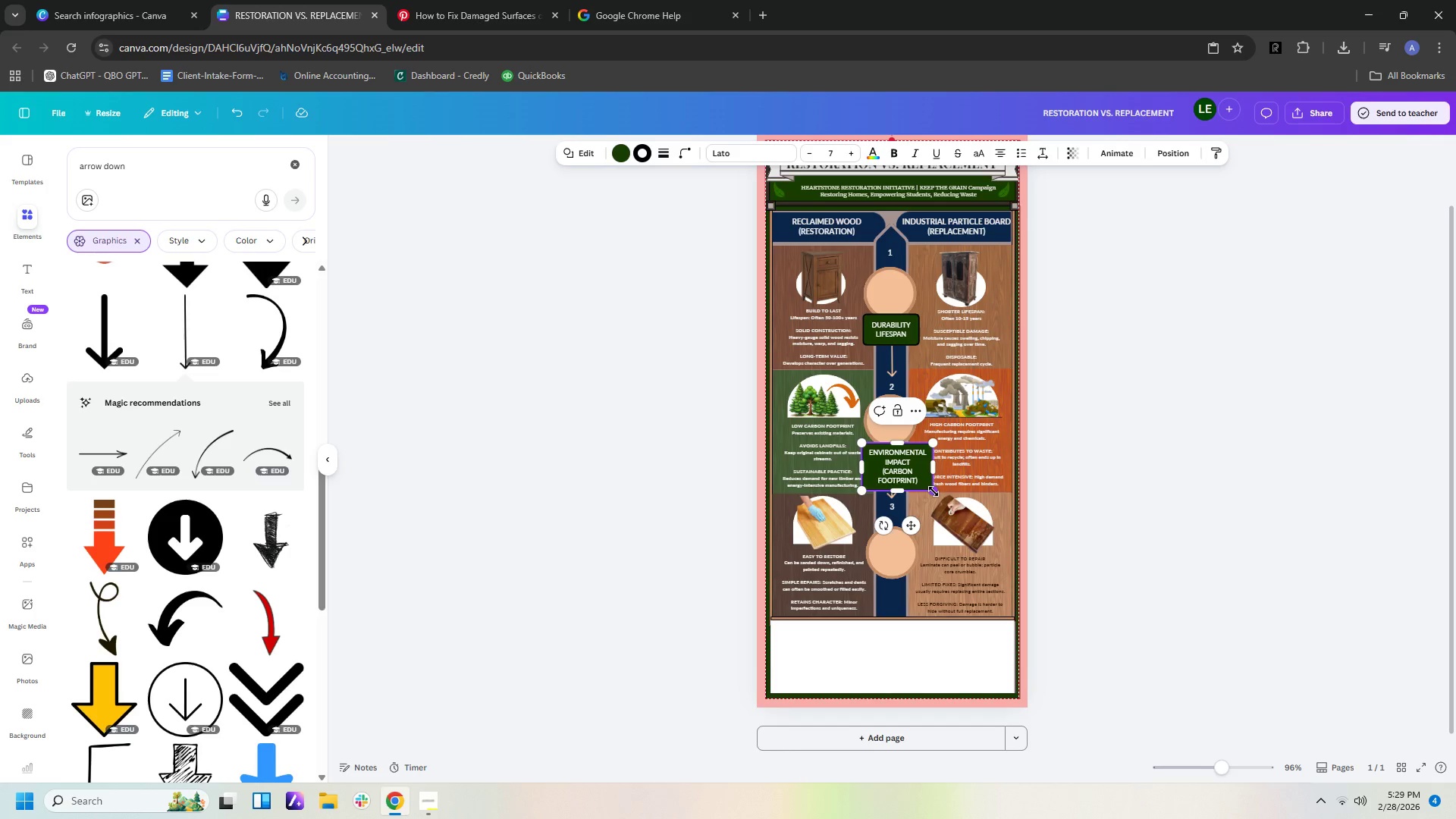 
left_click_drag(start_coordinate=[934, 491], to_coordinate=[934, 479])
 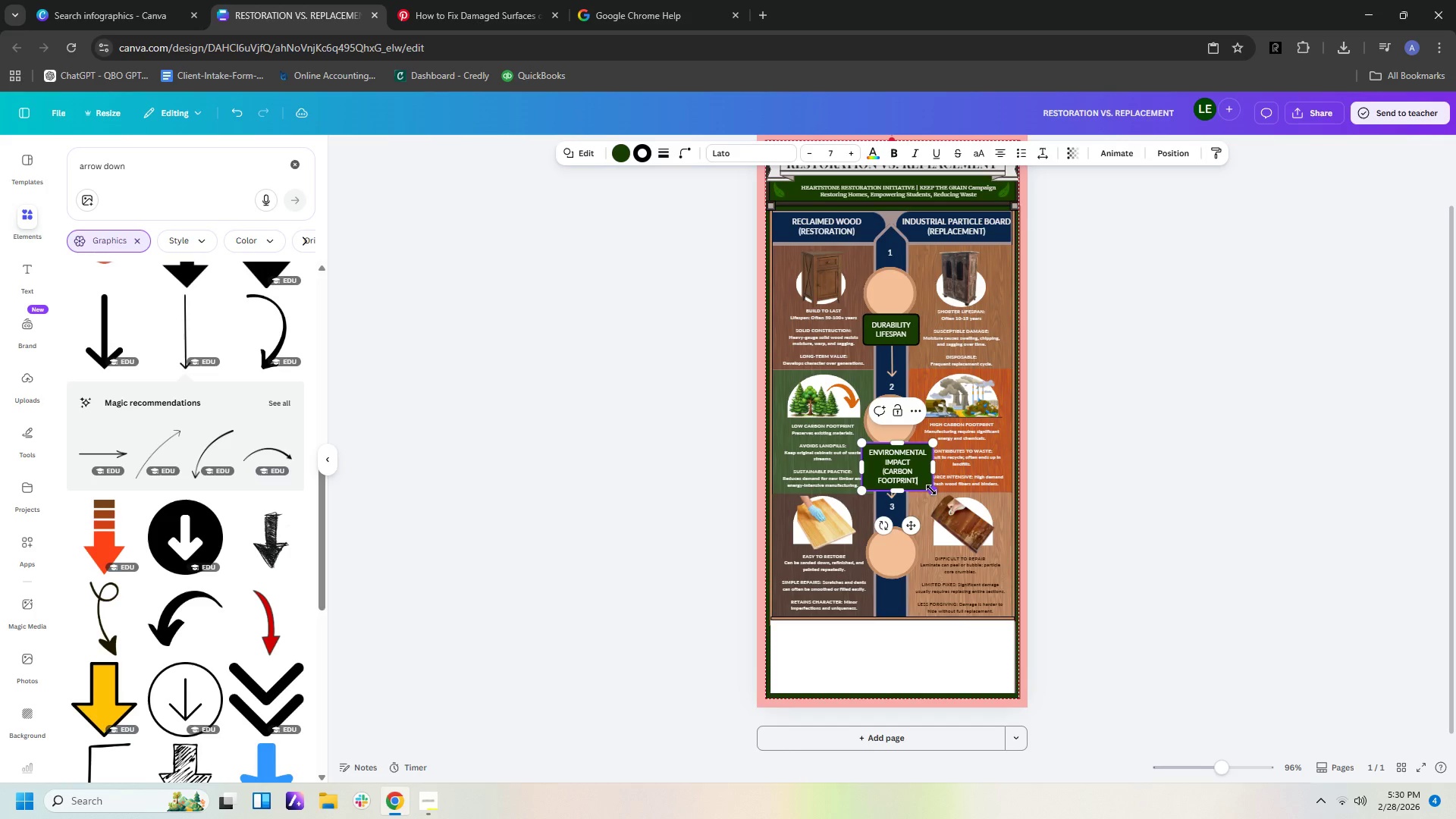 
left_click_drag(start_coordinate=[931, 490], to_coordinate=[934, 479])
 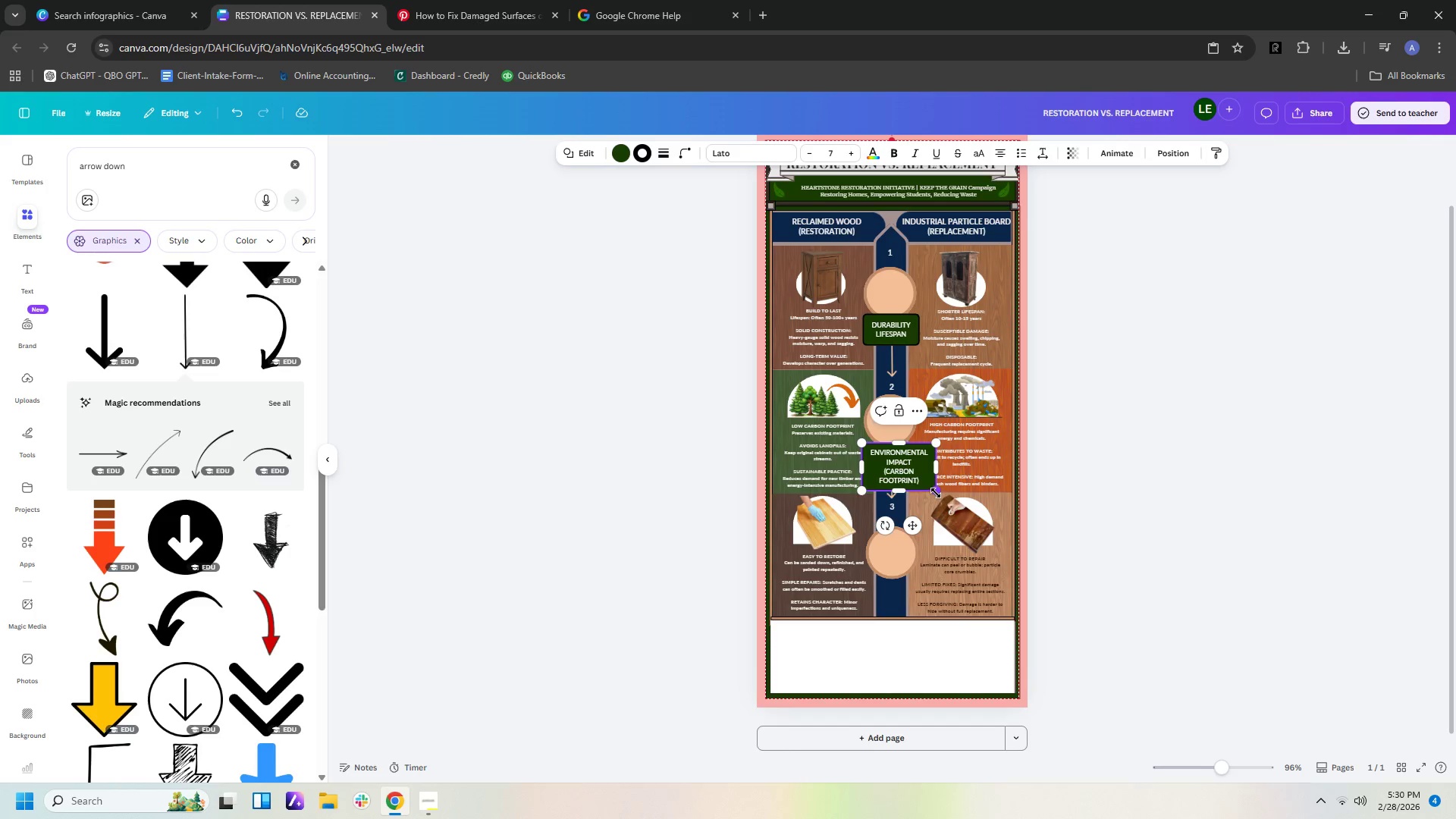 
left_click_drag(start_coordinate=[936, 493], to_coordinate=[930, 486])
 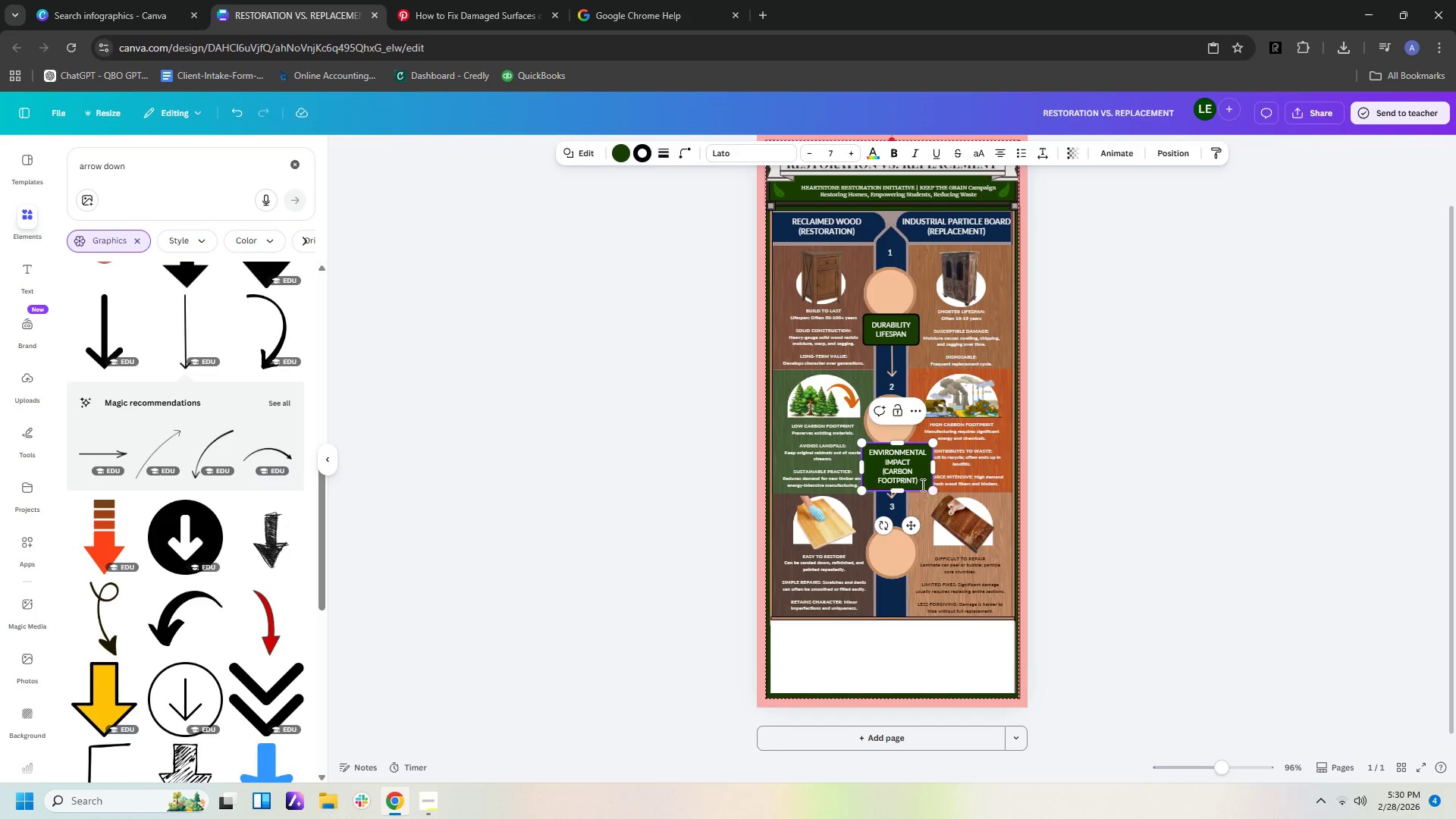 
left_click([921, 485])
 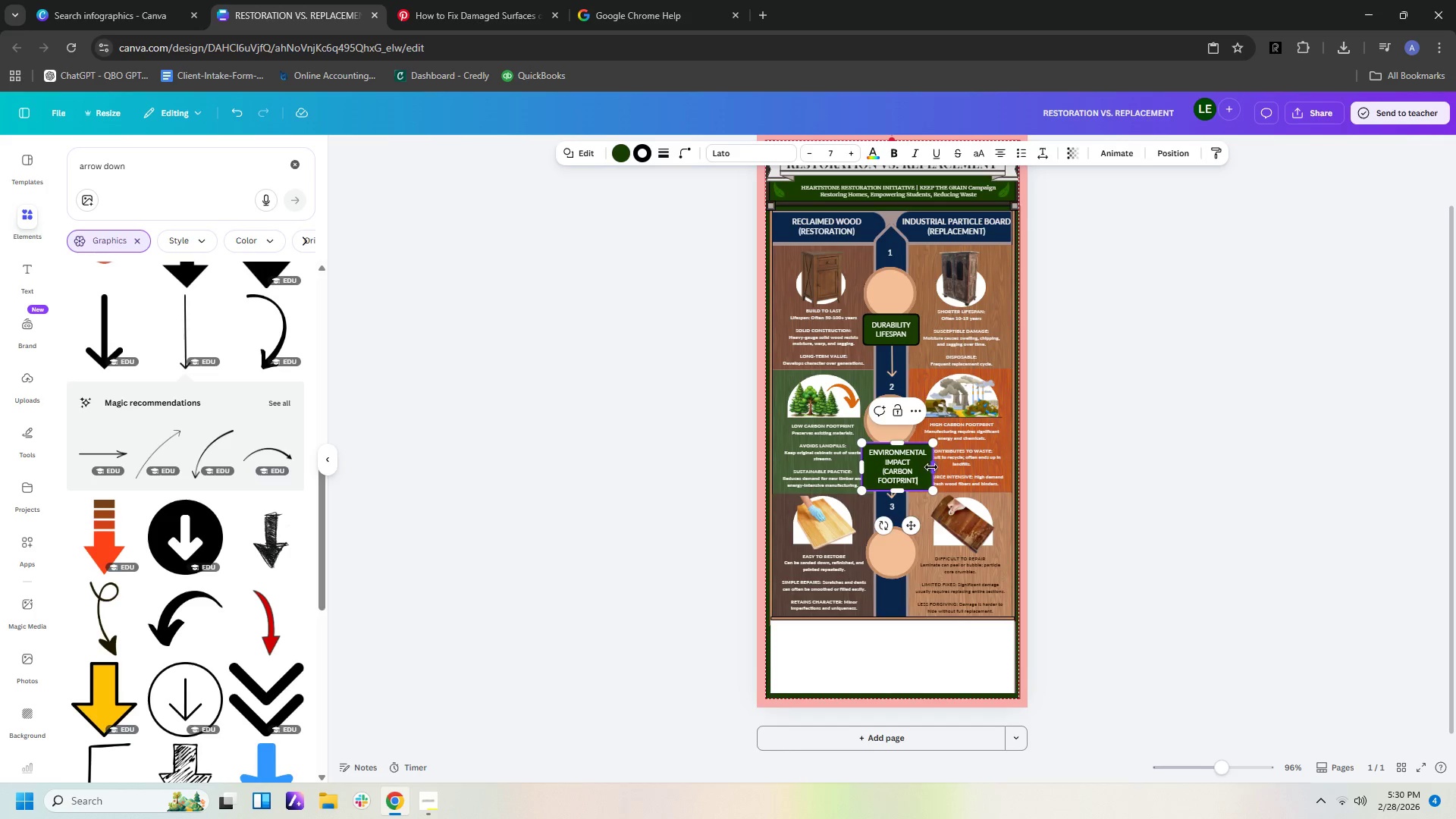 
left_click_drag(start_coordinate=[932, 467], to_coordinate=[943, 466])
 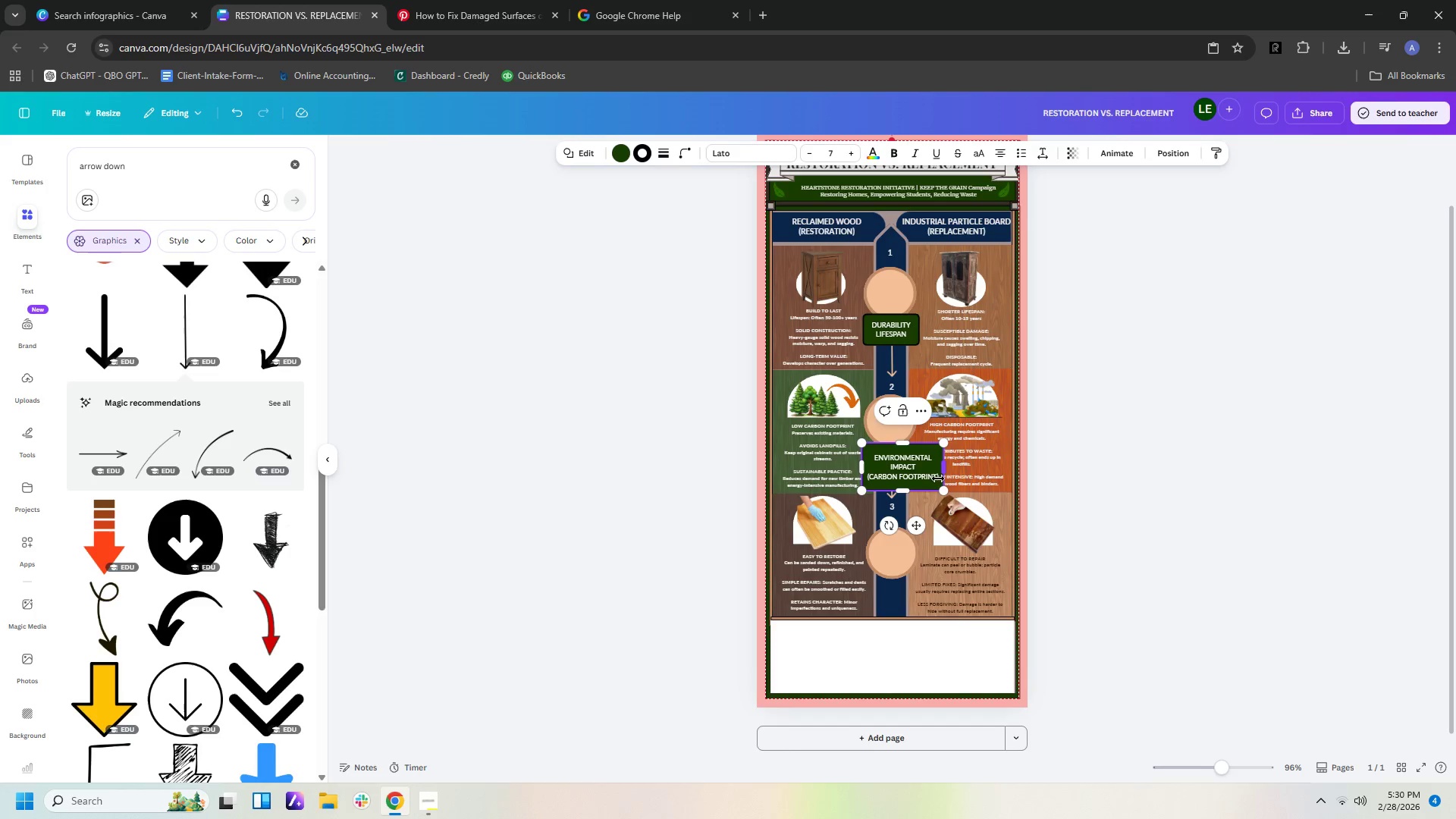 
left_click([937, 479])
 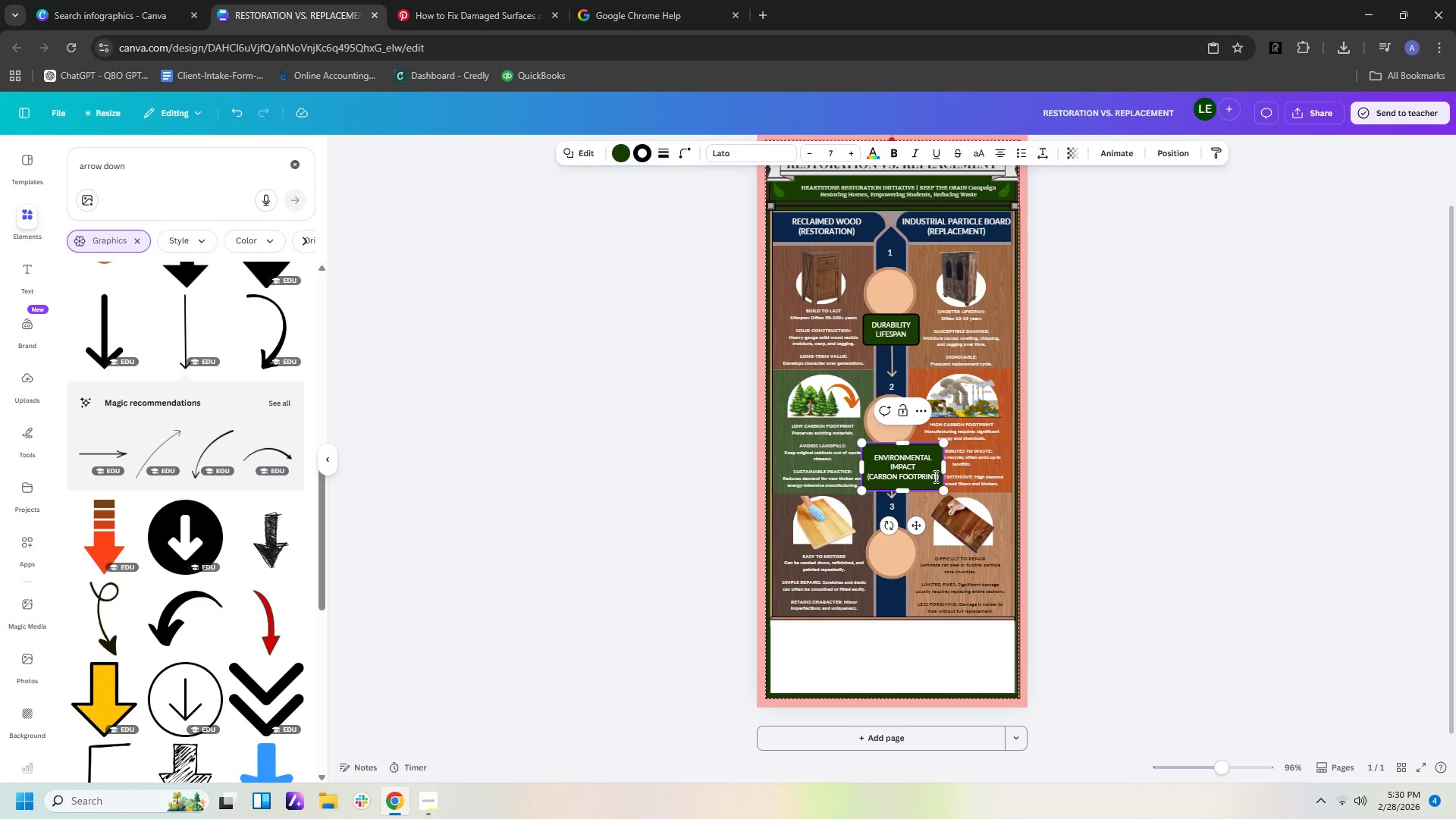 
left_click([930, 476])
 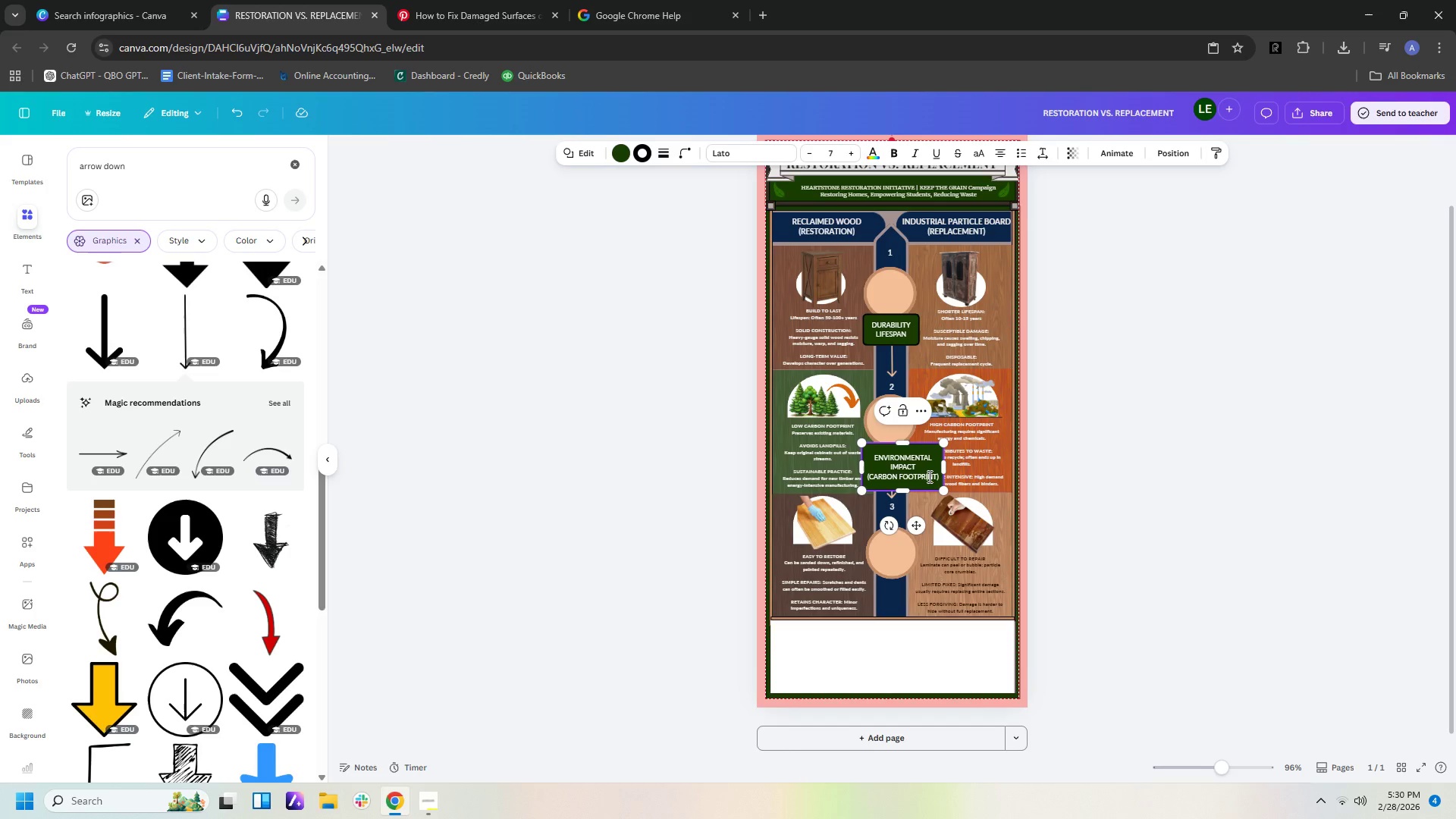 
key(Control+A)
 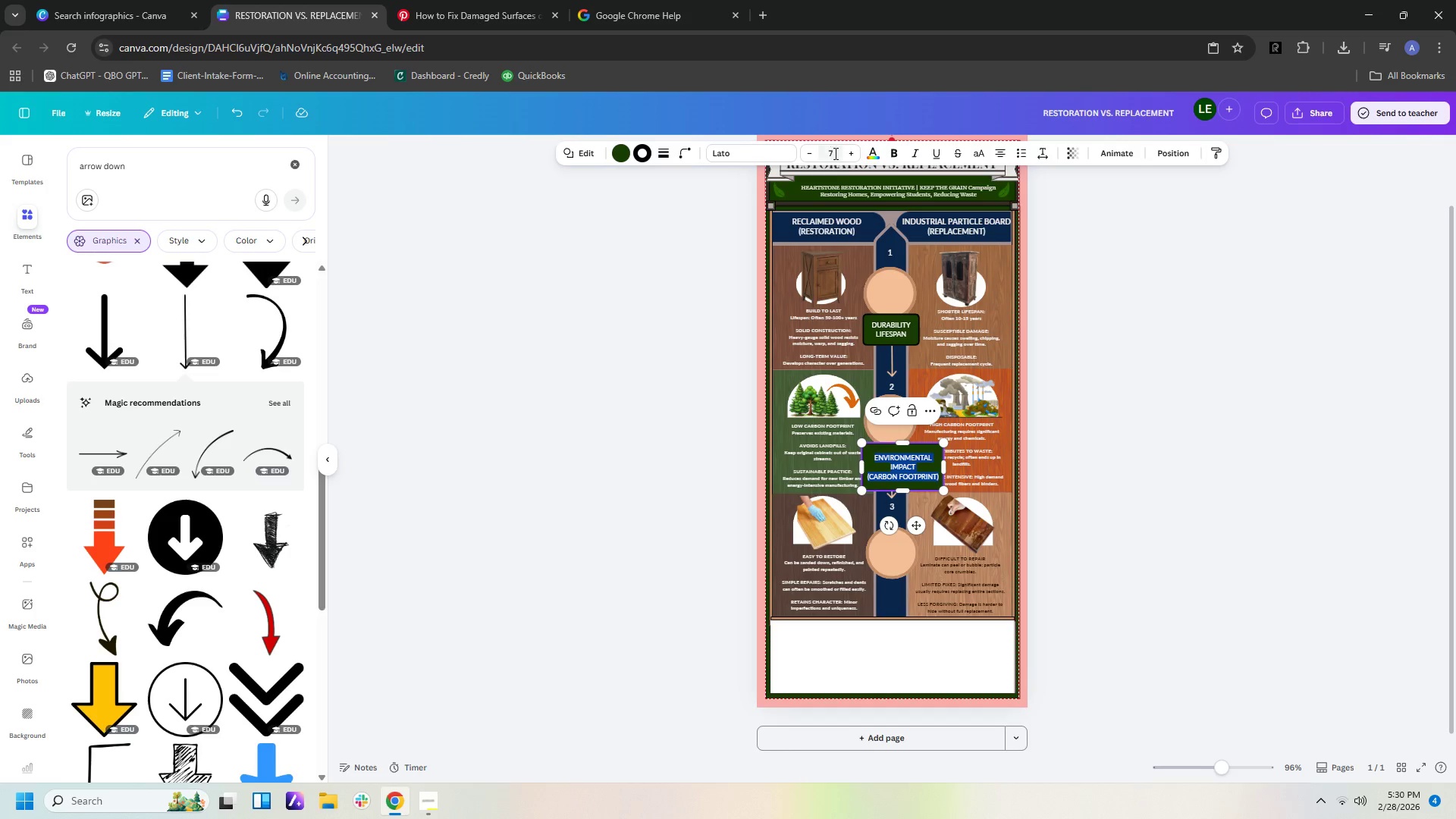 
left_click_drag(start_coordinate=[836, 154], to_coordinate=[822, 154])
 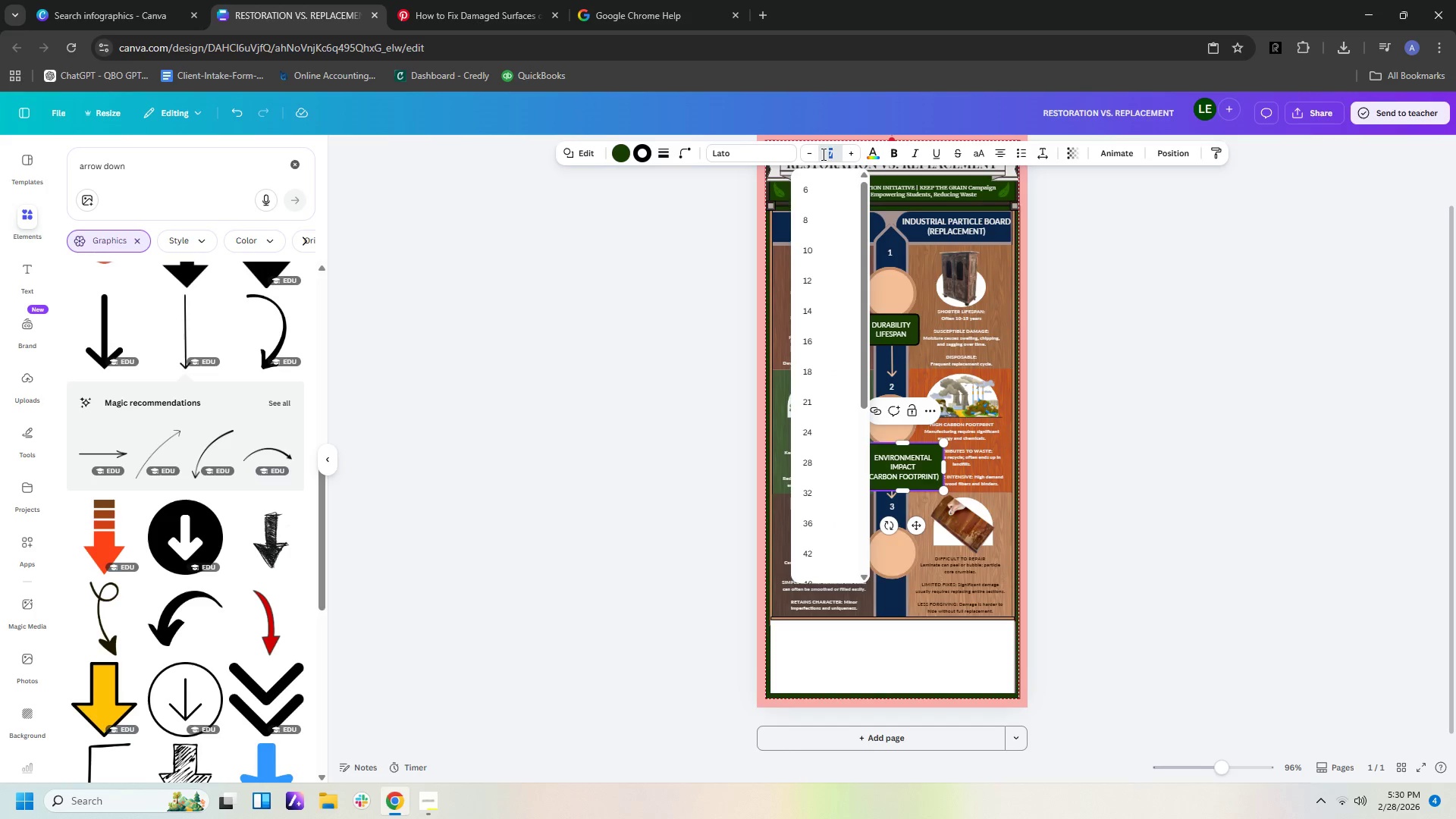 
key(Numpad4)
 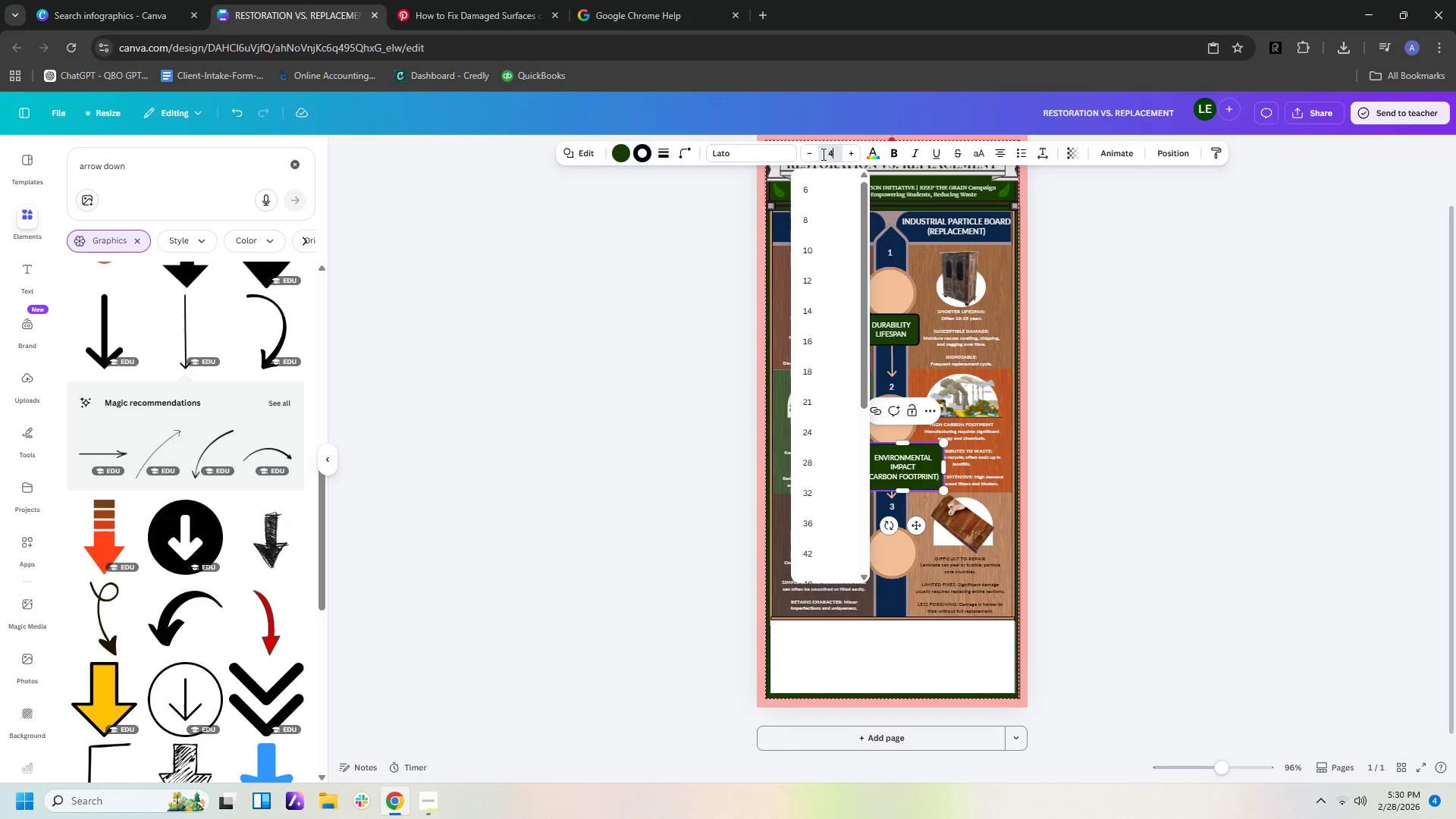 
key(NumpadEnter)
 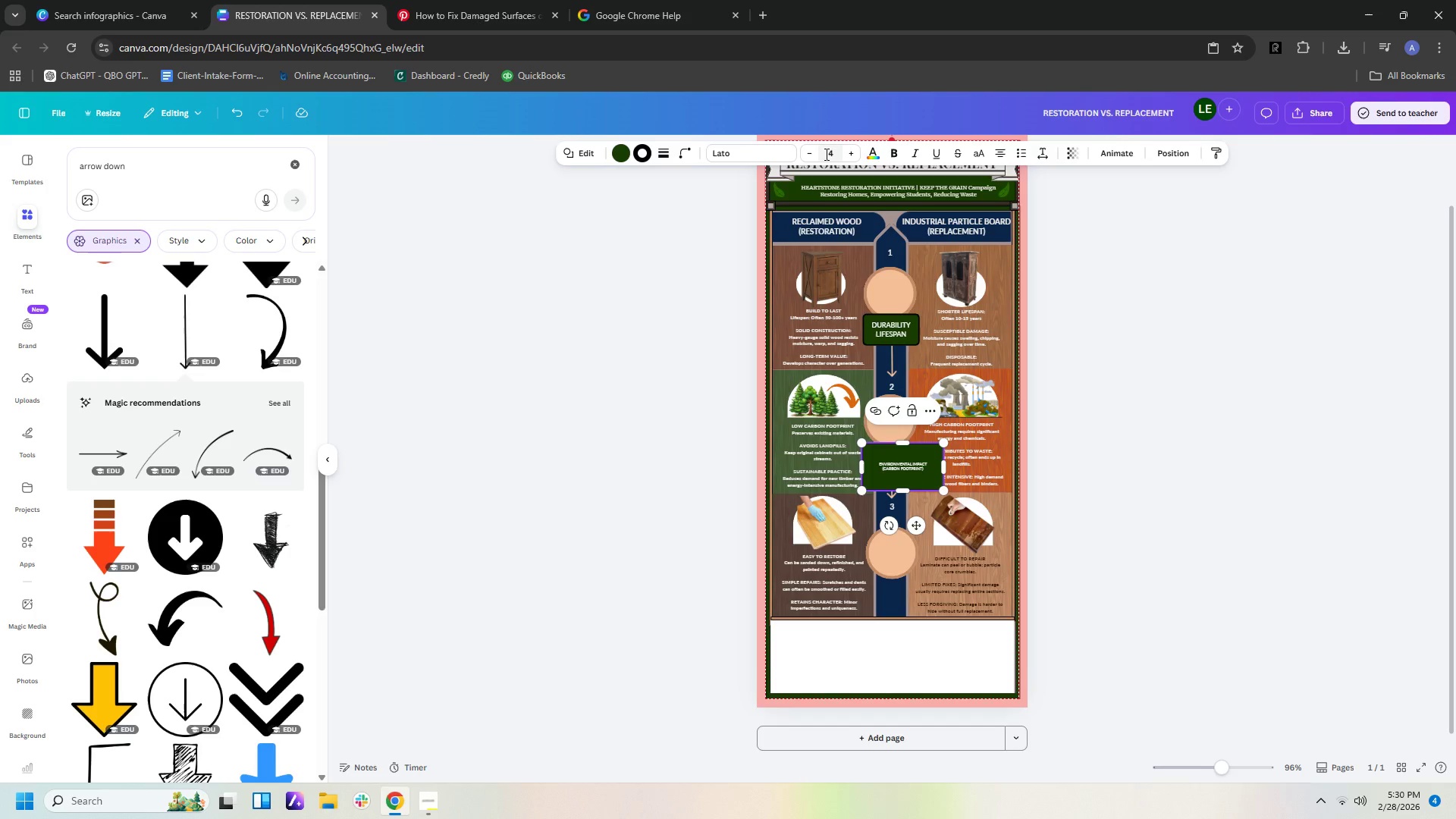 
left_click([833, 154])
 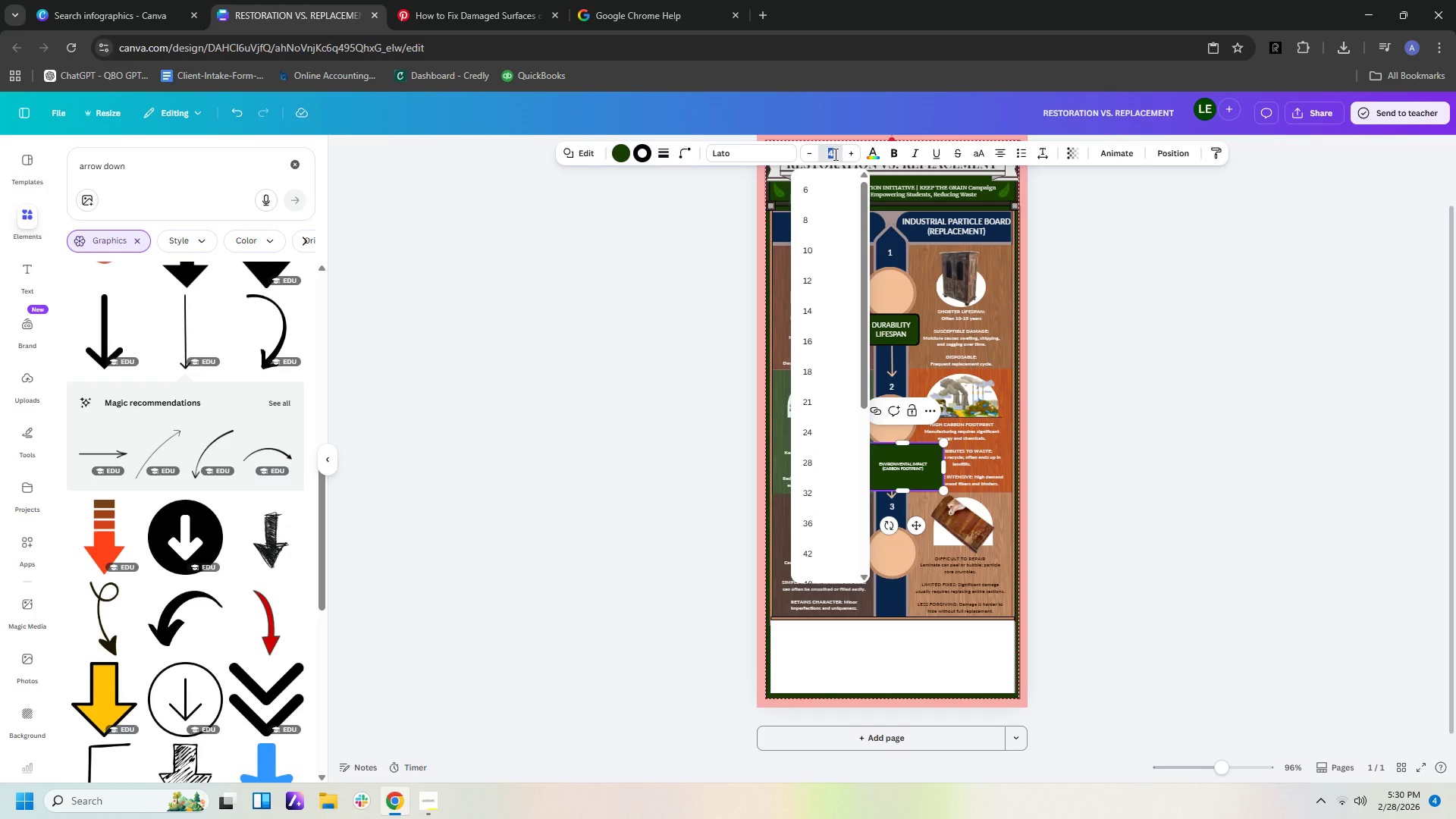 
key(Backspace)
 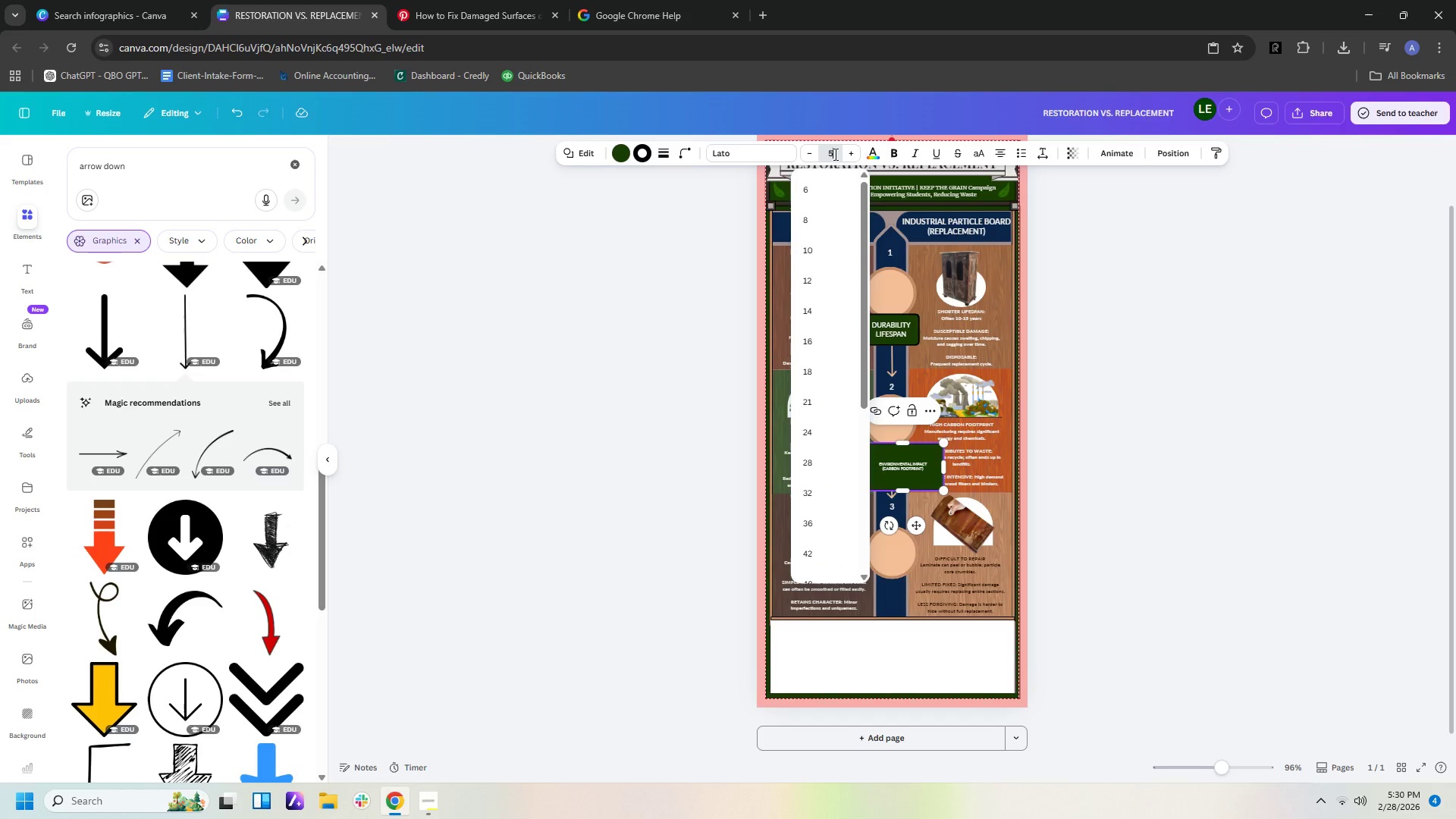 
key(Numpad5)
 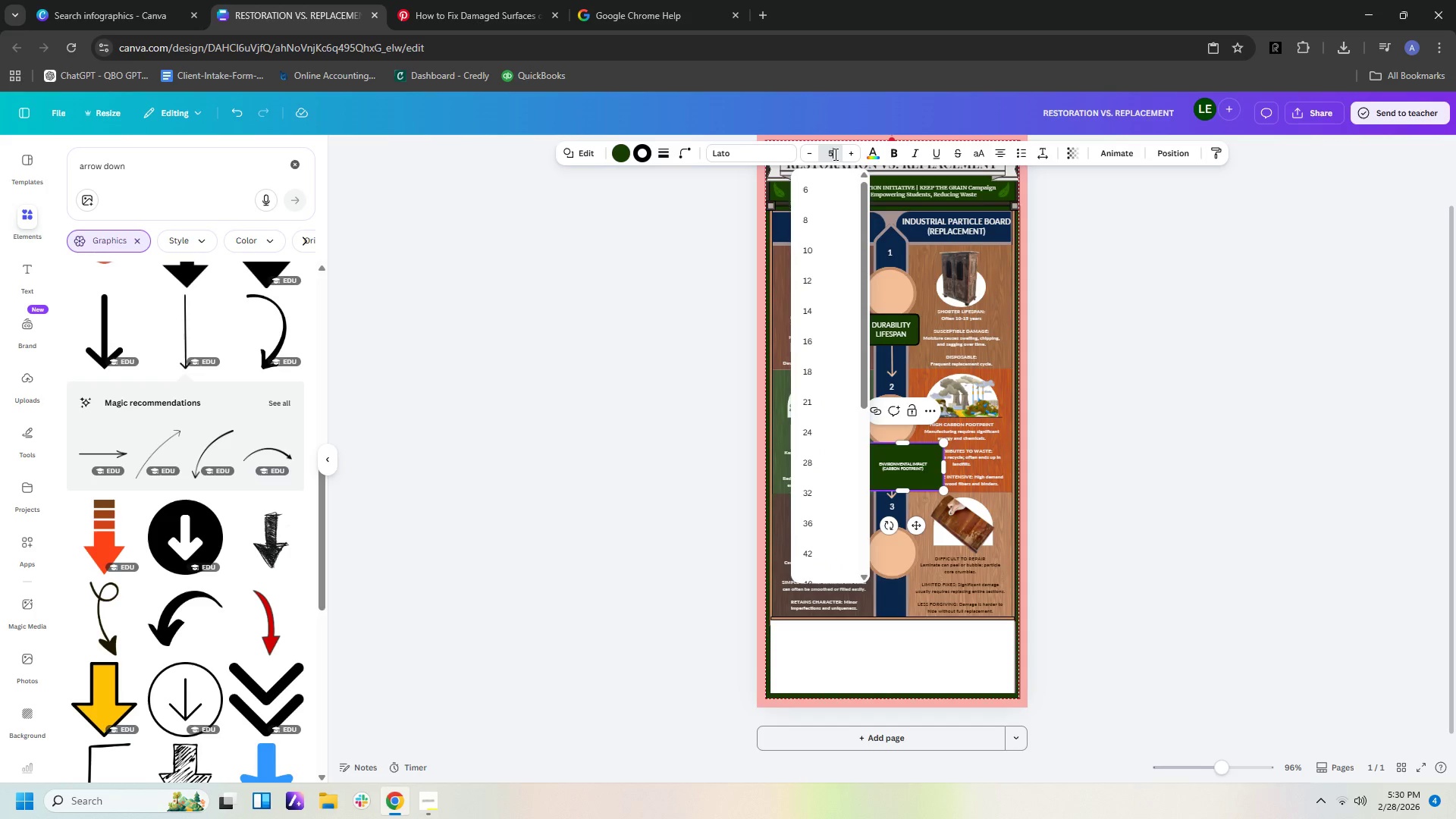 
key(NumpadEnter)
 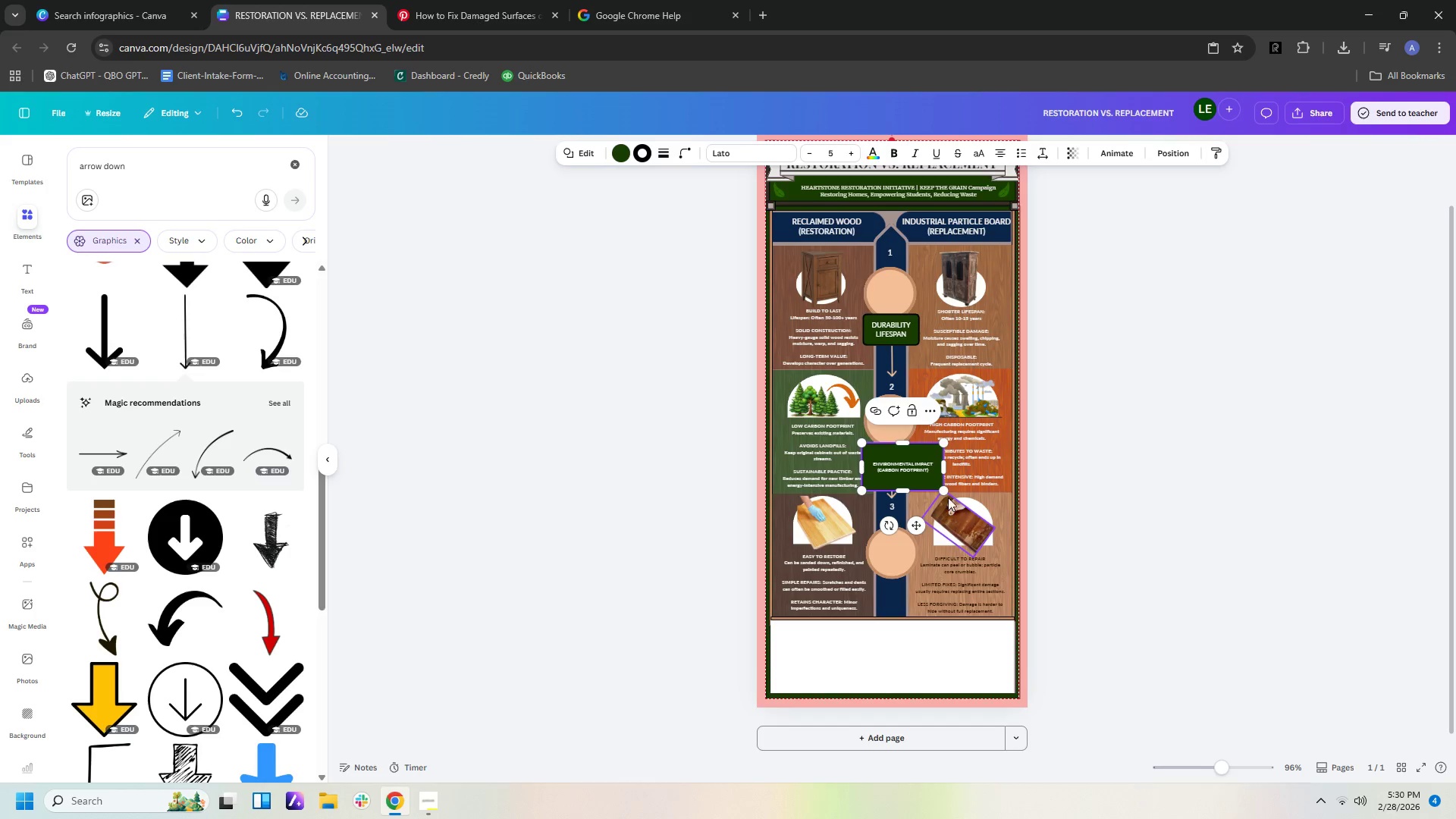 
left_click_drag(start_coordinate=[945, 488], to_coordinate=[924, 475])
 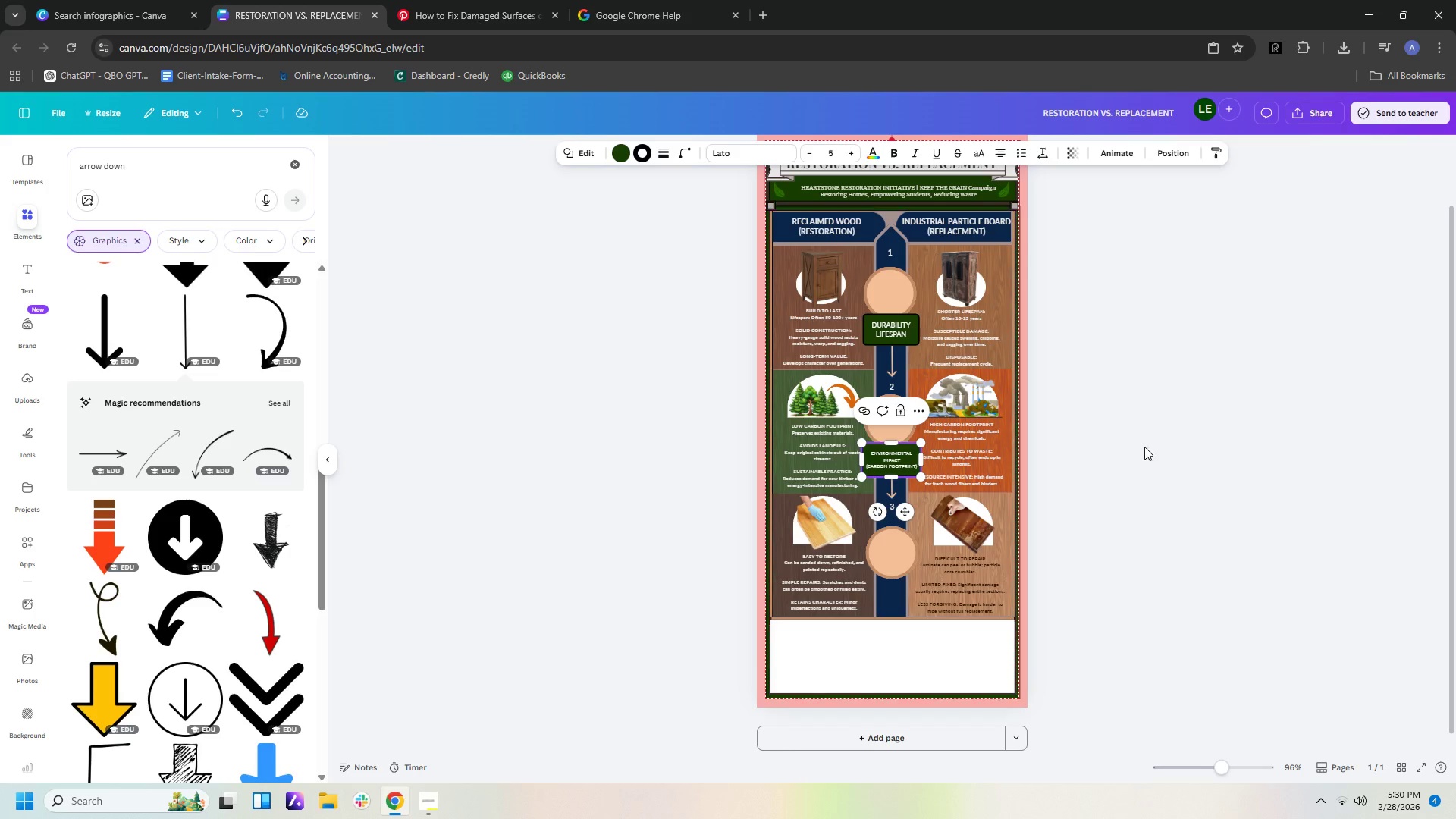 
left_click([1147, 447])
 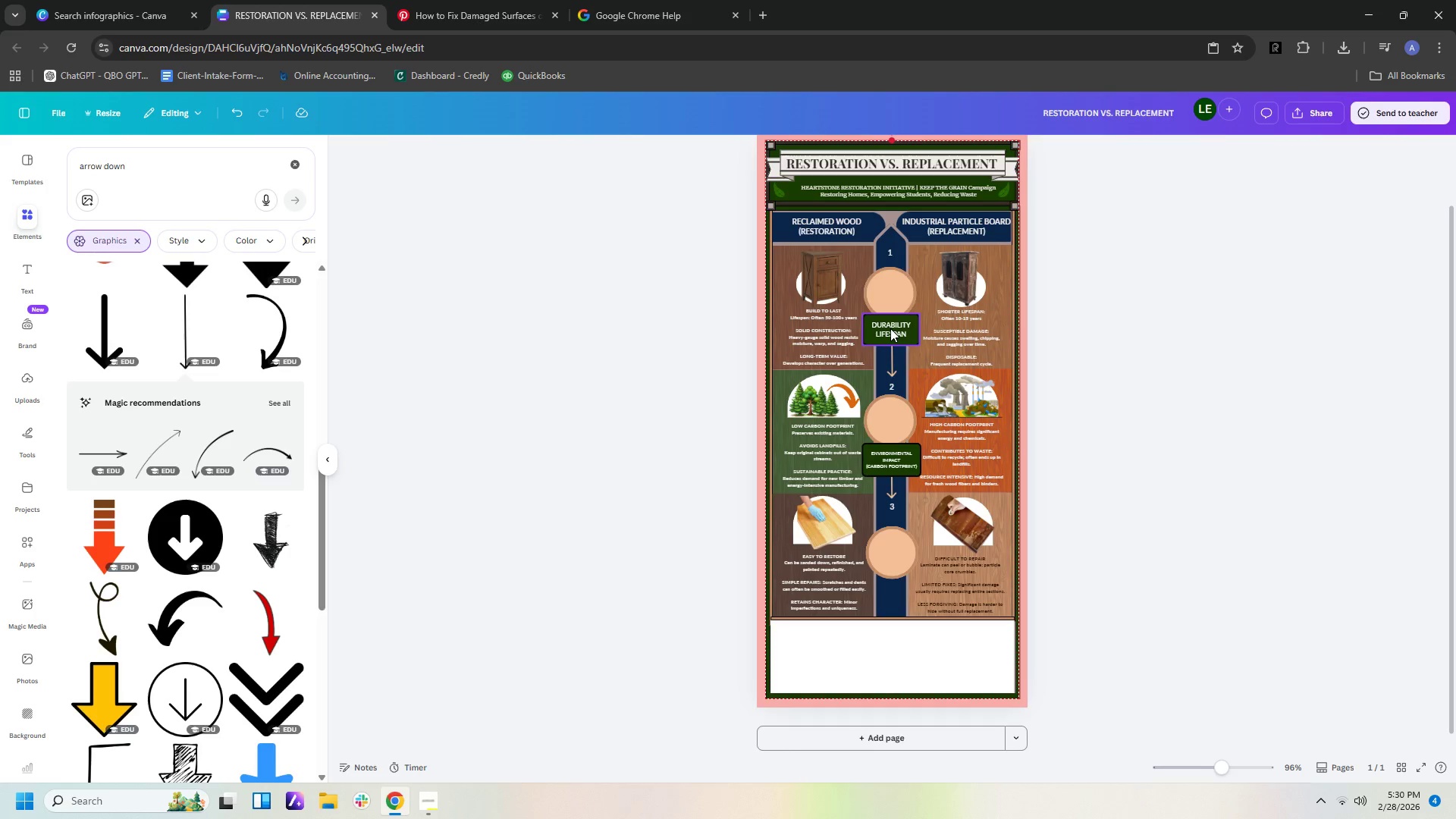 
double_click([890, 328])
 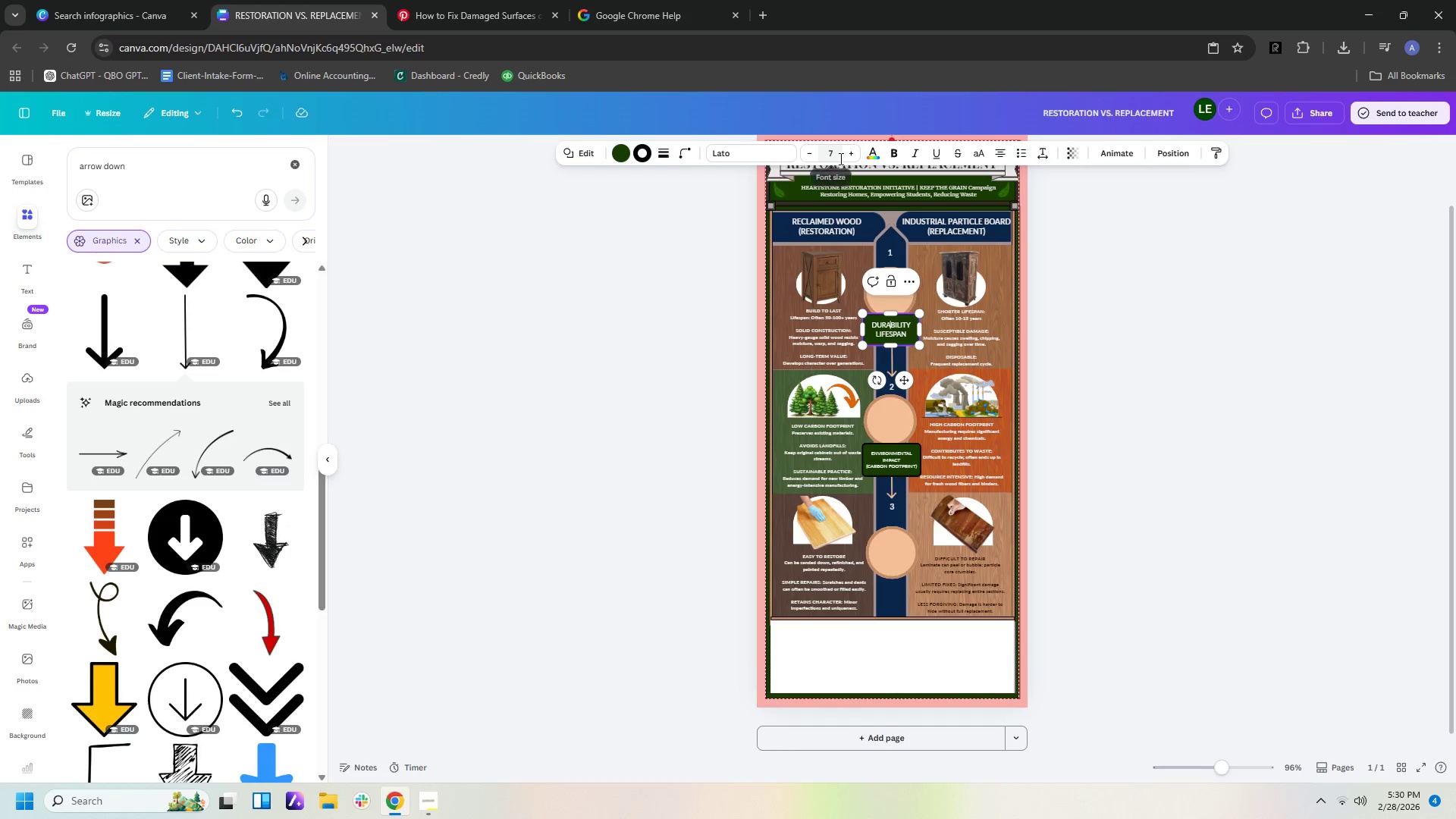 
left_click([810, 158])
 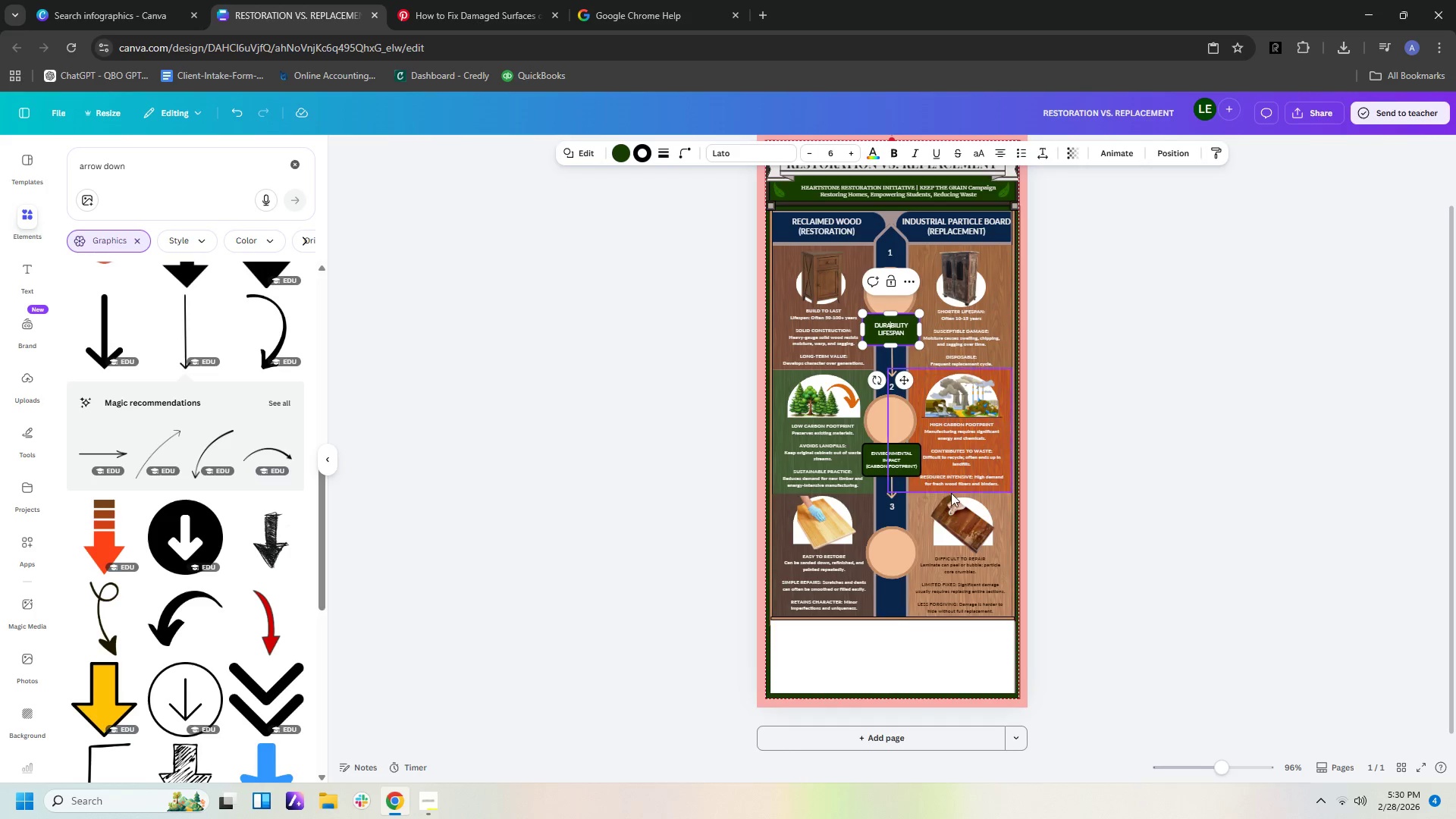 
left_click([915, 466])
 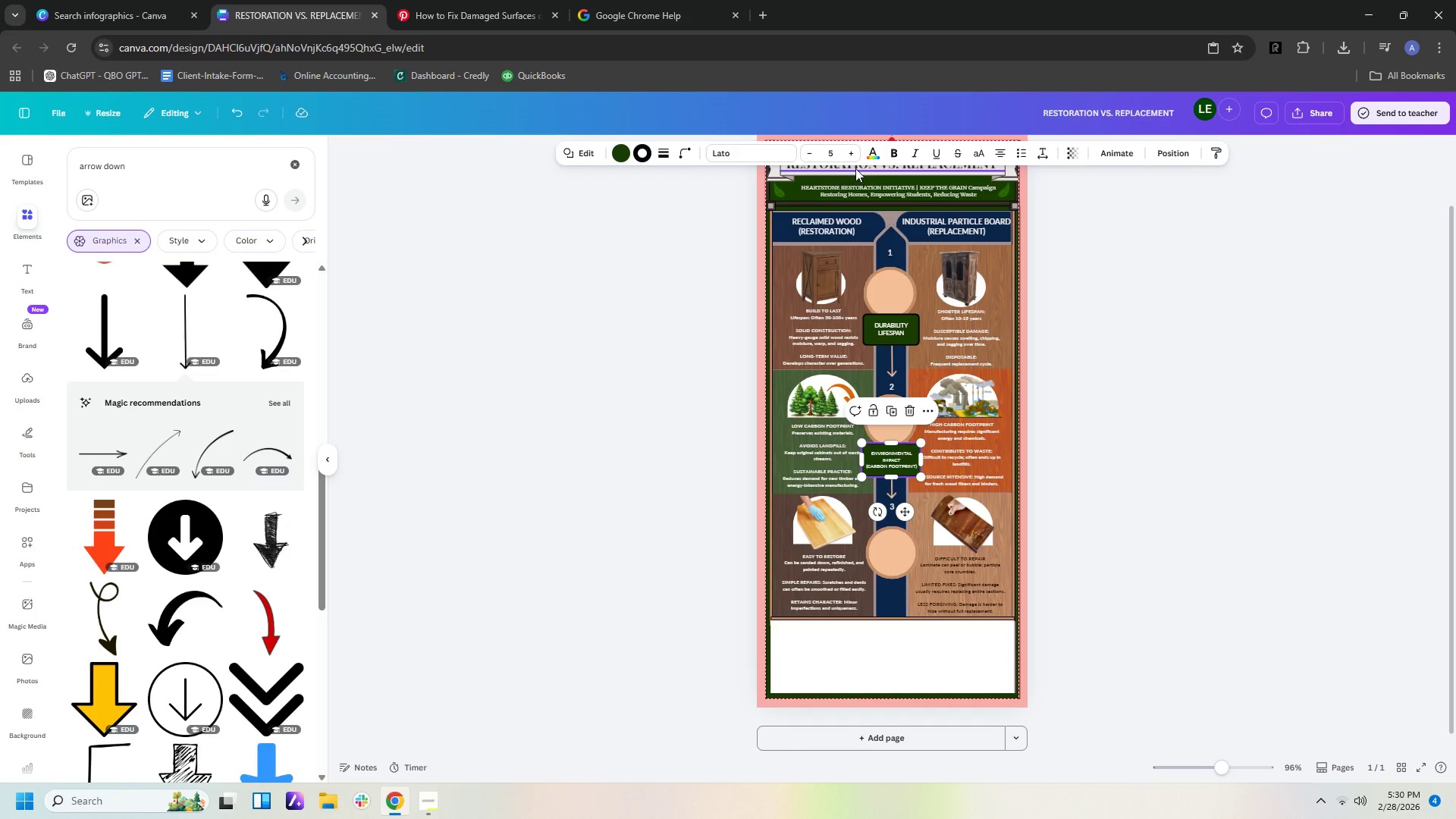 
left_click([849, 154])
 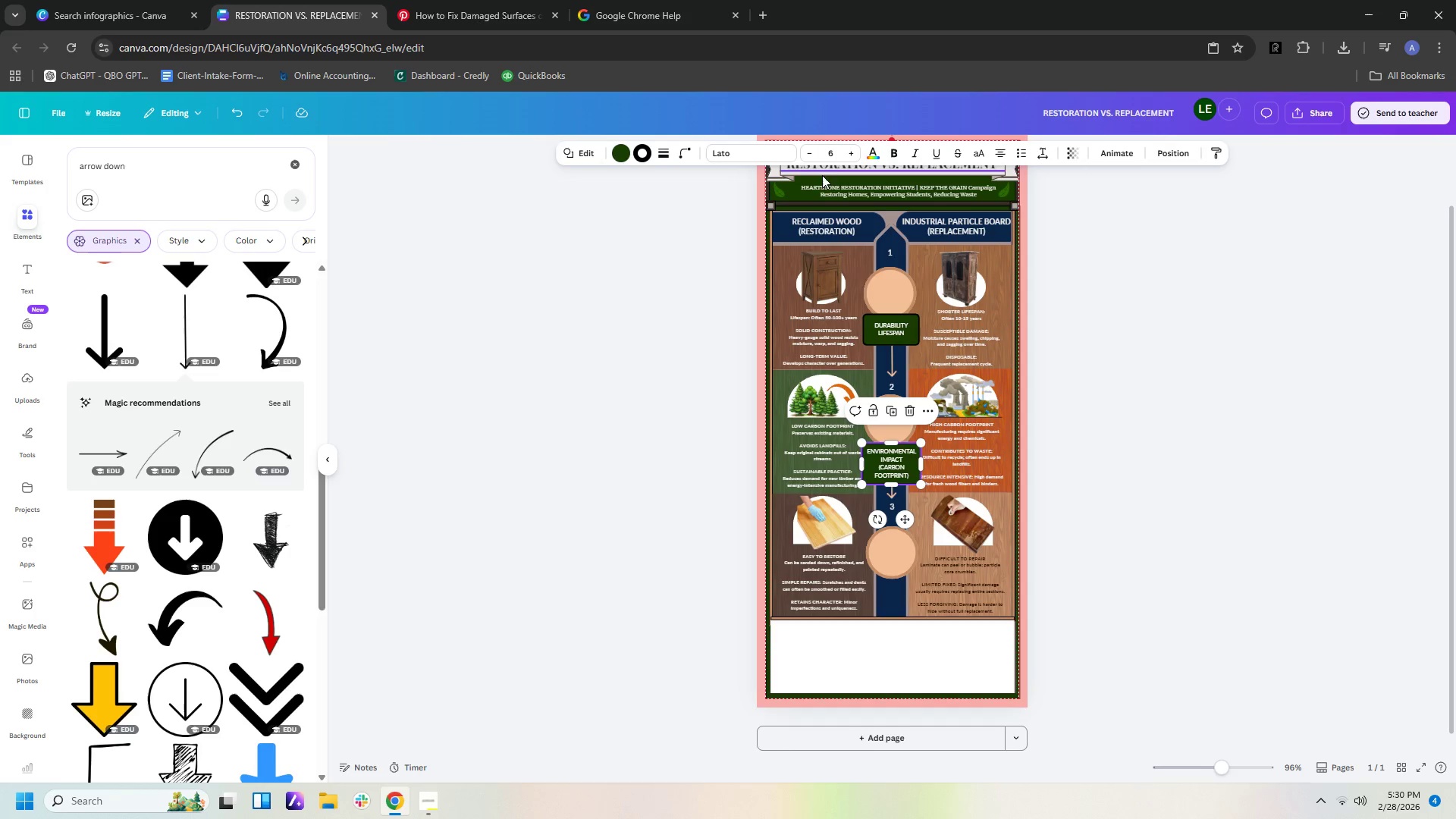 
left_click([809, 156])
 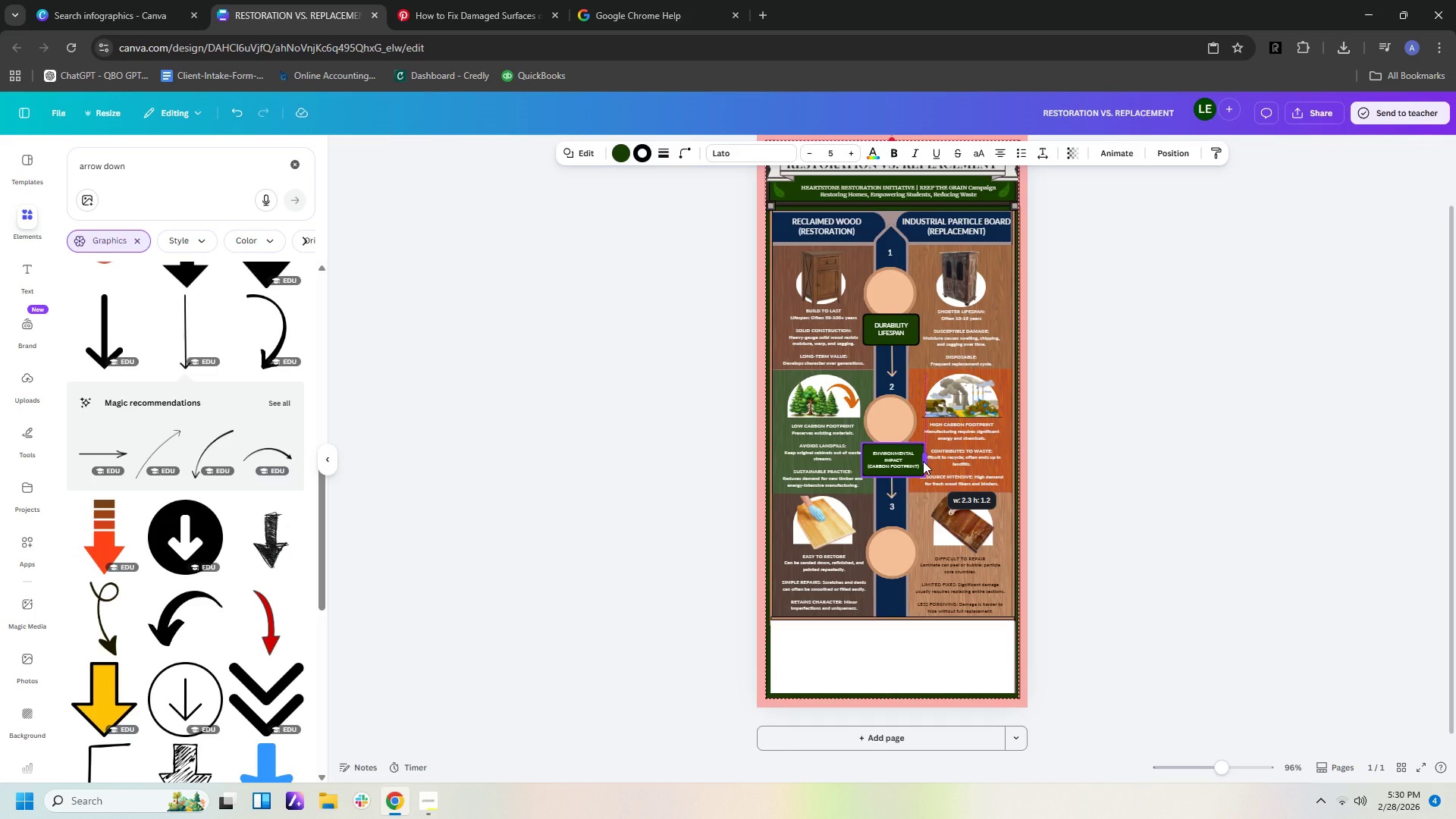 
left_click([1206, 516])
 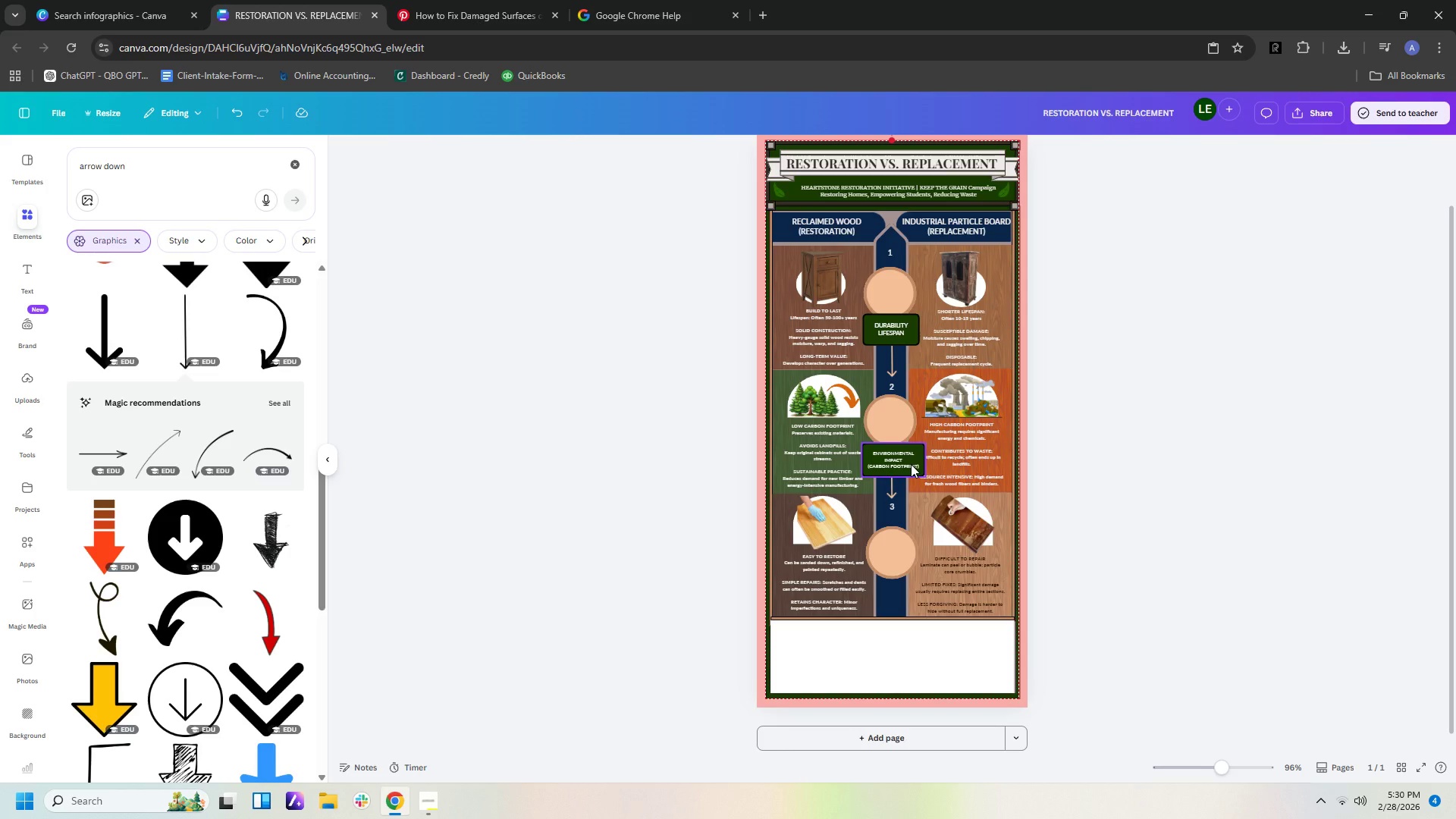 
wait(5.64)
 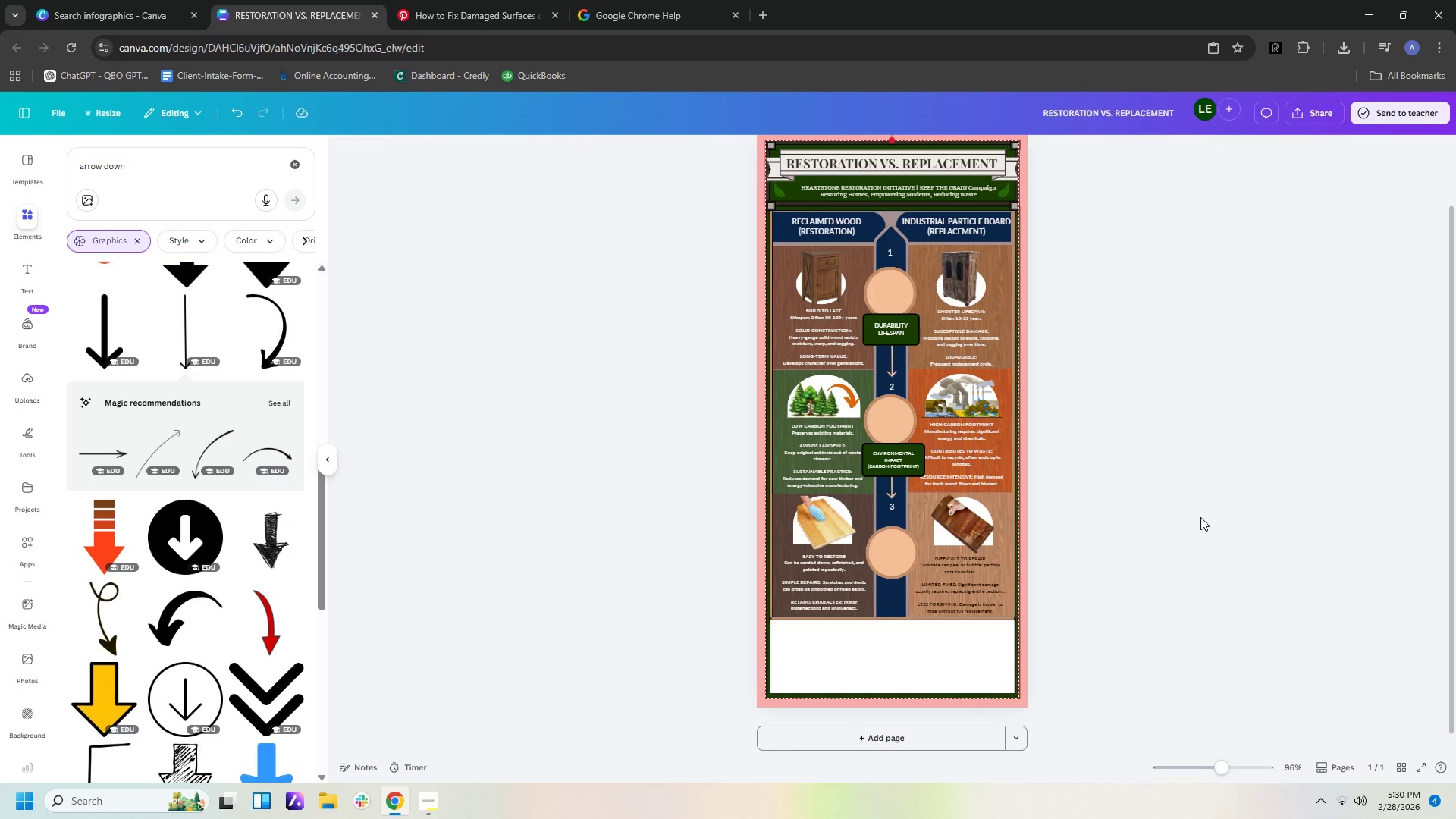 
double_click([906, 460])
 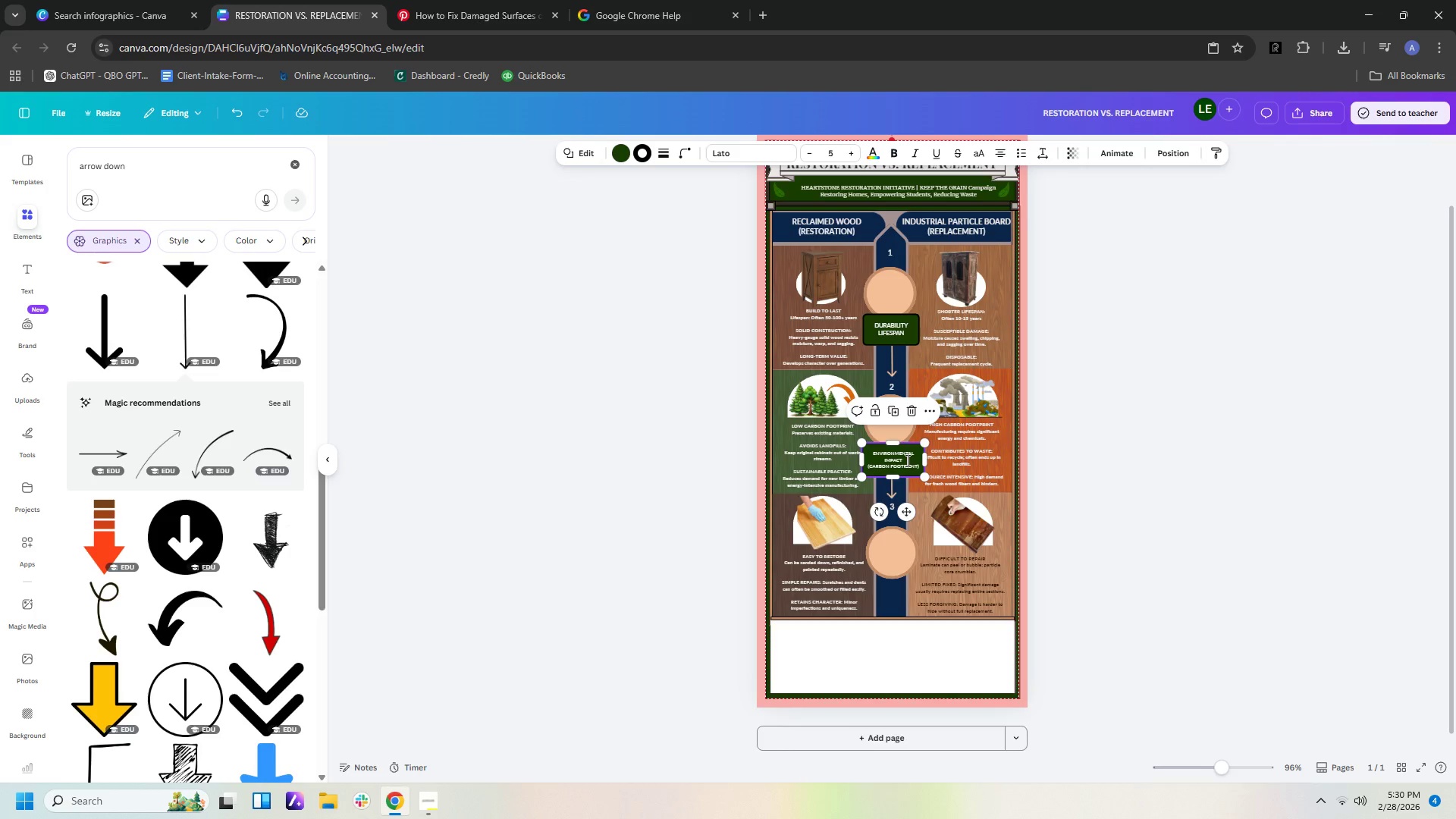 
triple_click([906, 460])
 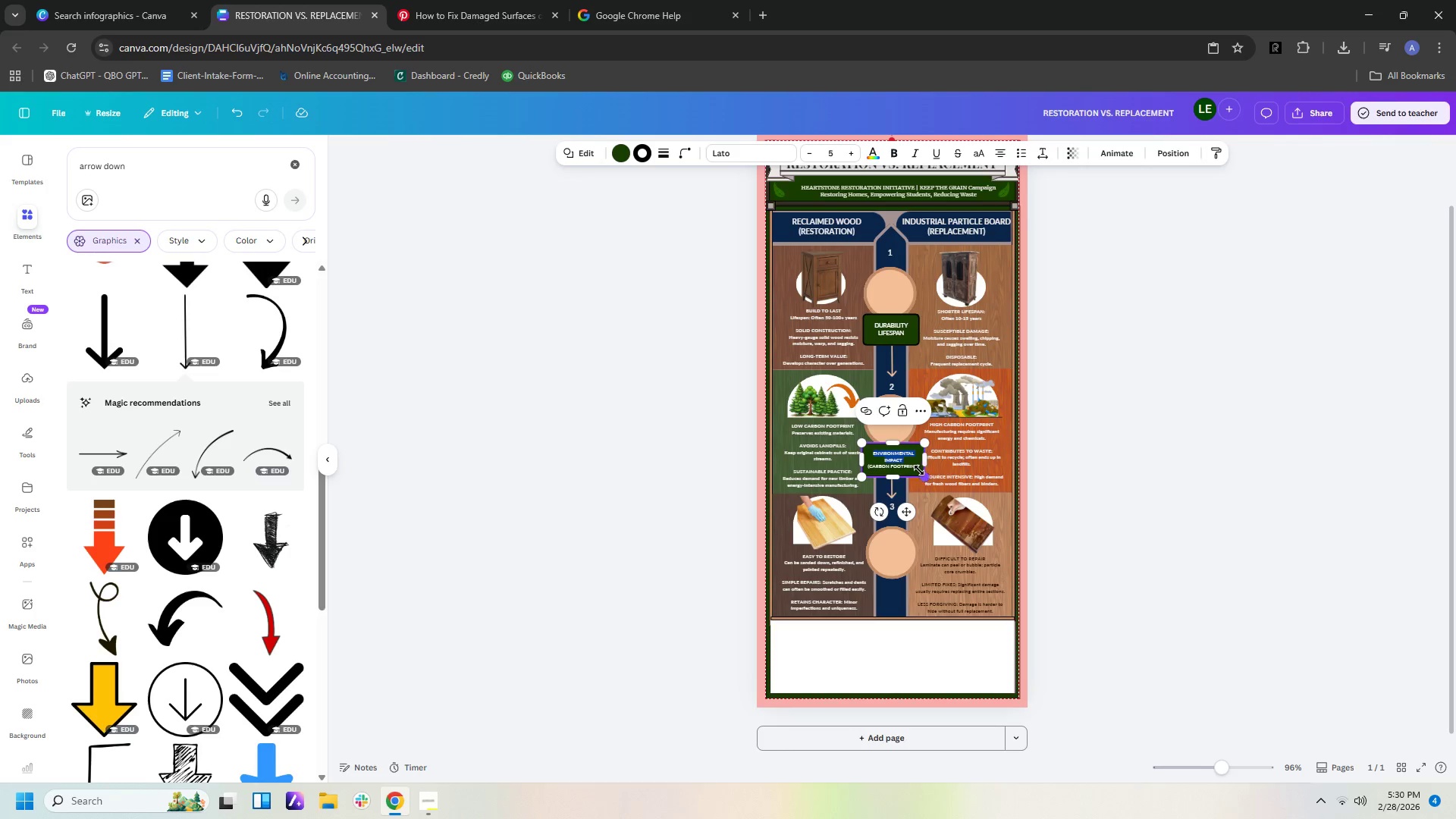 
left_click_drag(start_coordinate=[918, 467], to_coordinate=[863, 466])
 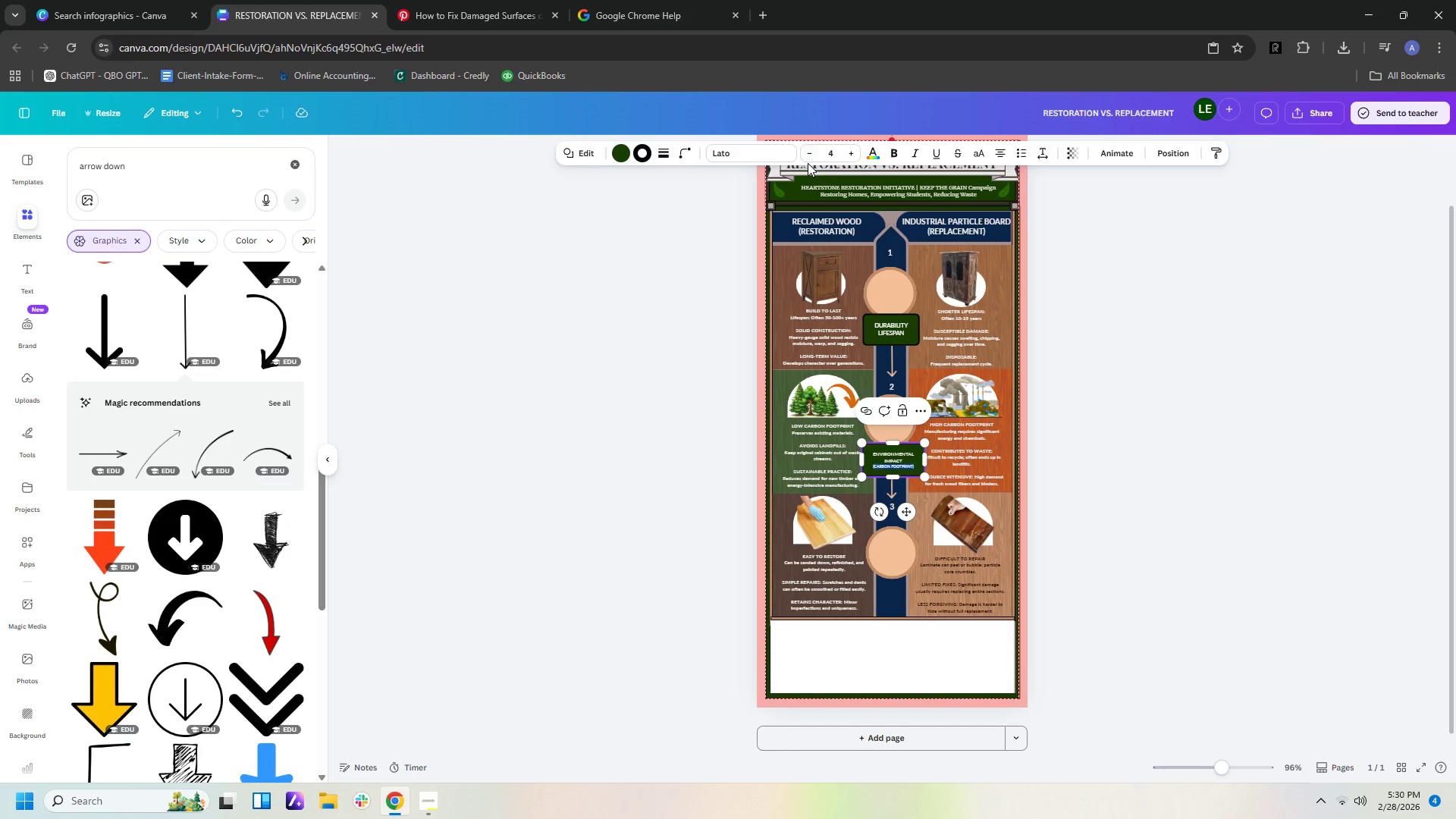 
left_click([1178, 479])
 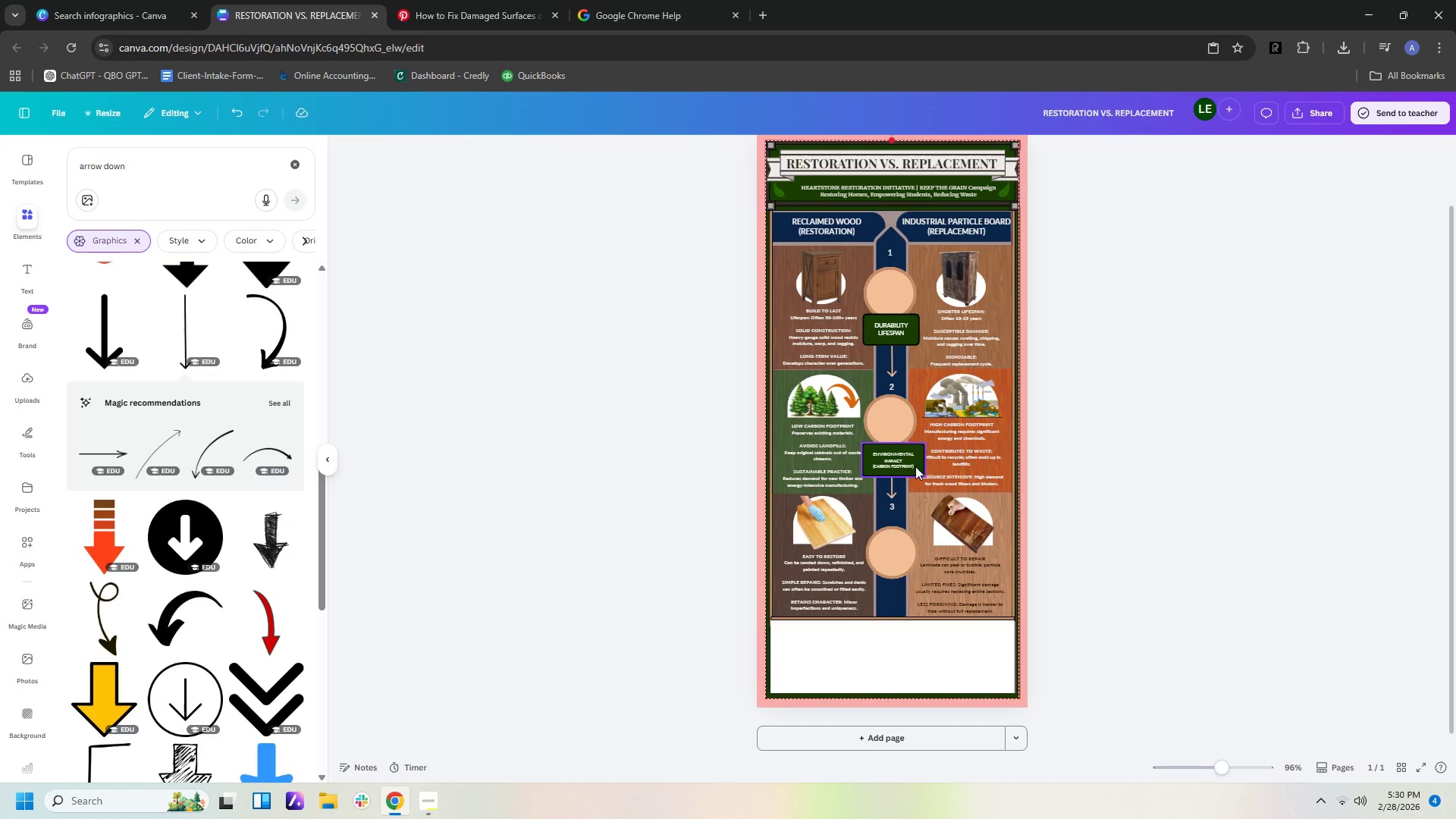 
left_click([918, 466])
 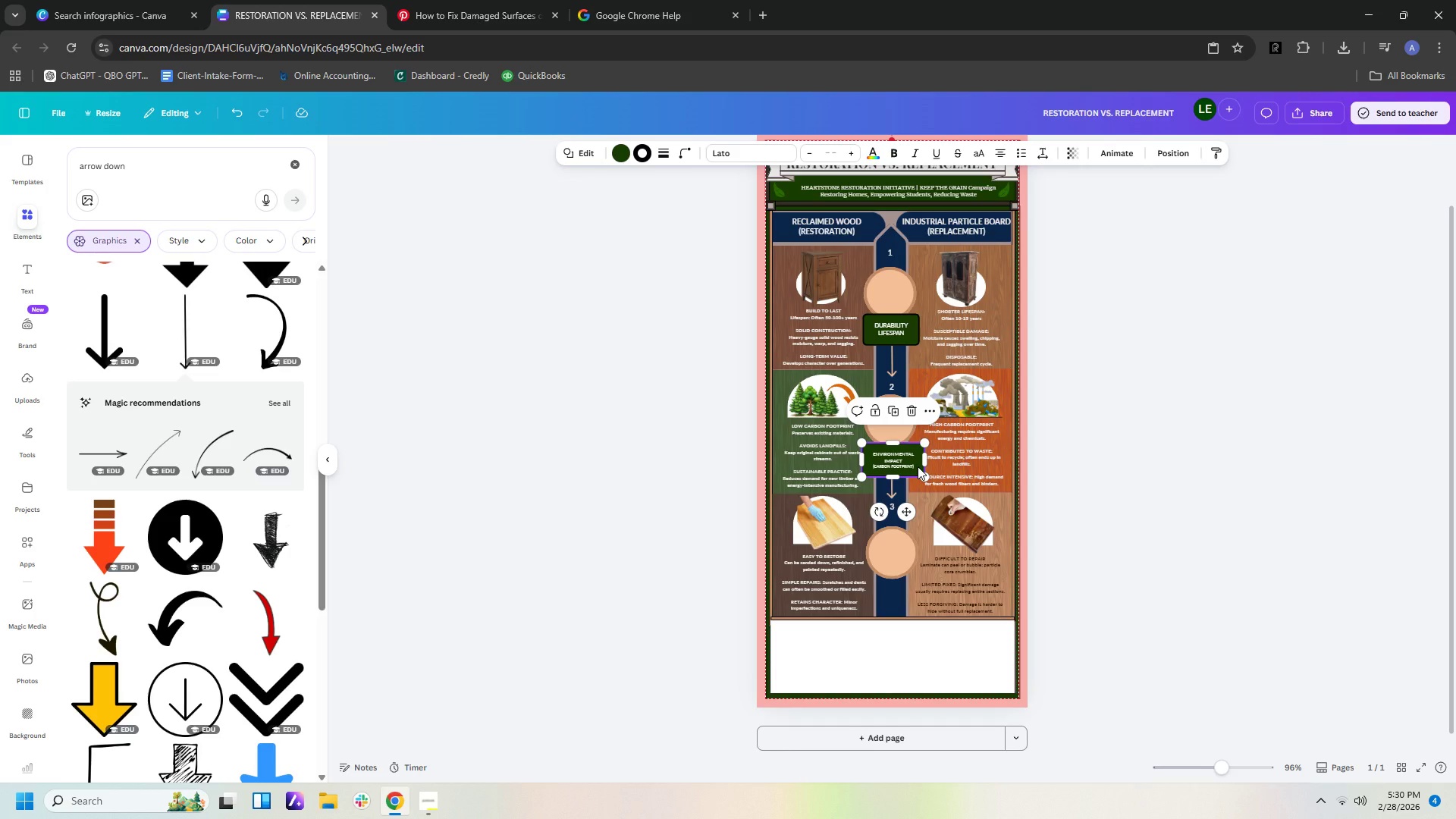 
left_click([918, 466])
 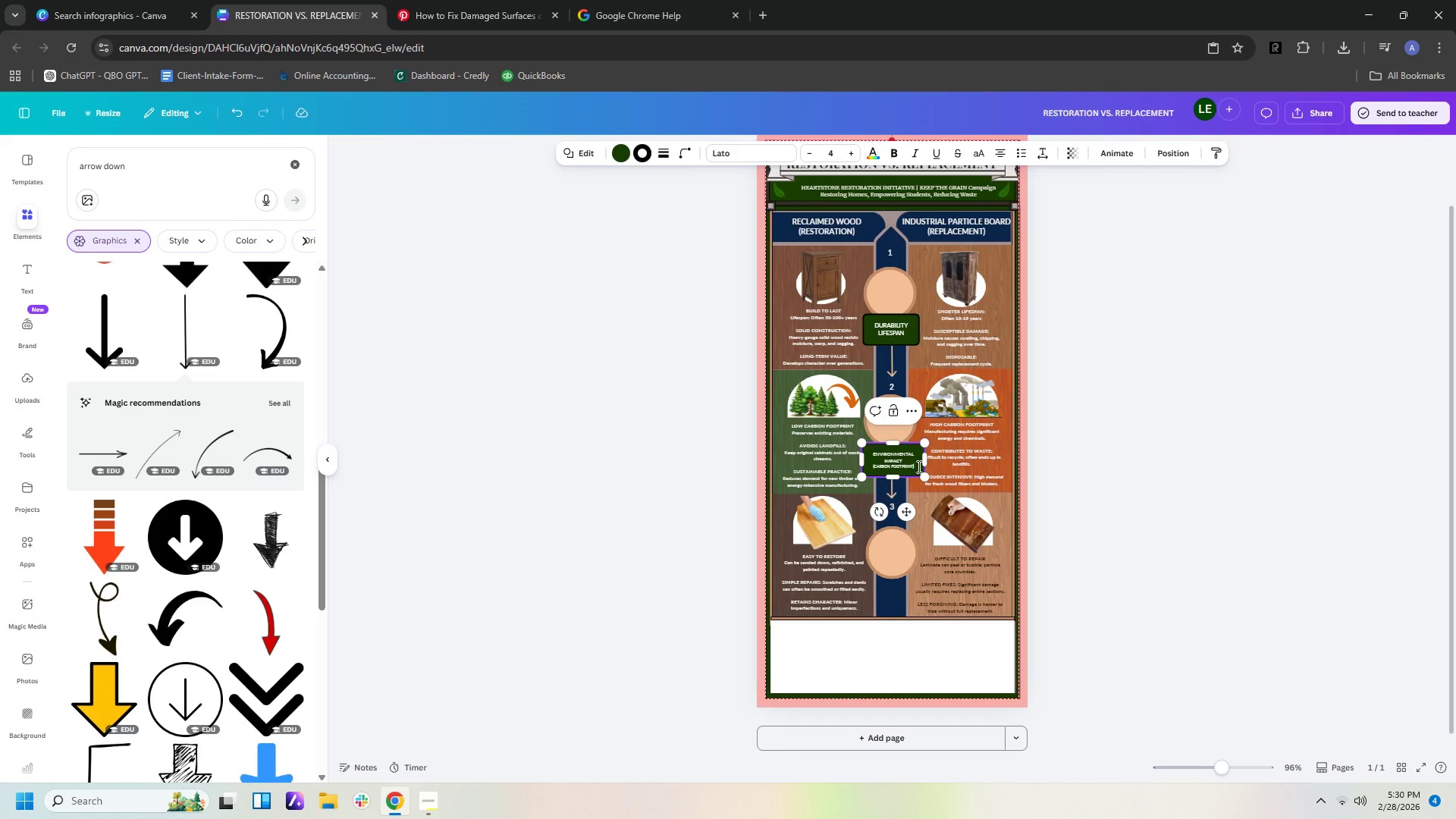 
left_click_drag(start_coordinate=[918, 466], to_coordinate=[865, 455])
 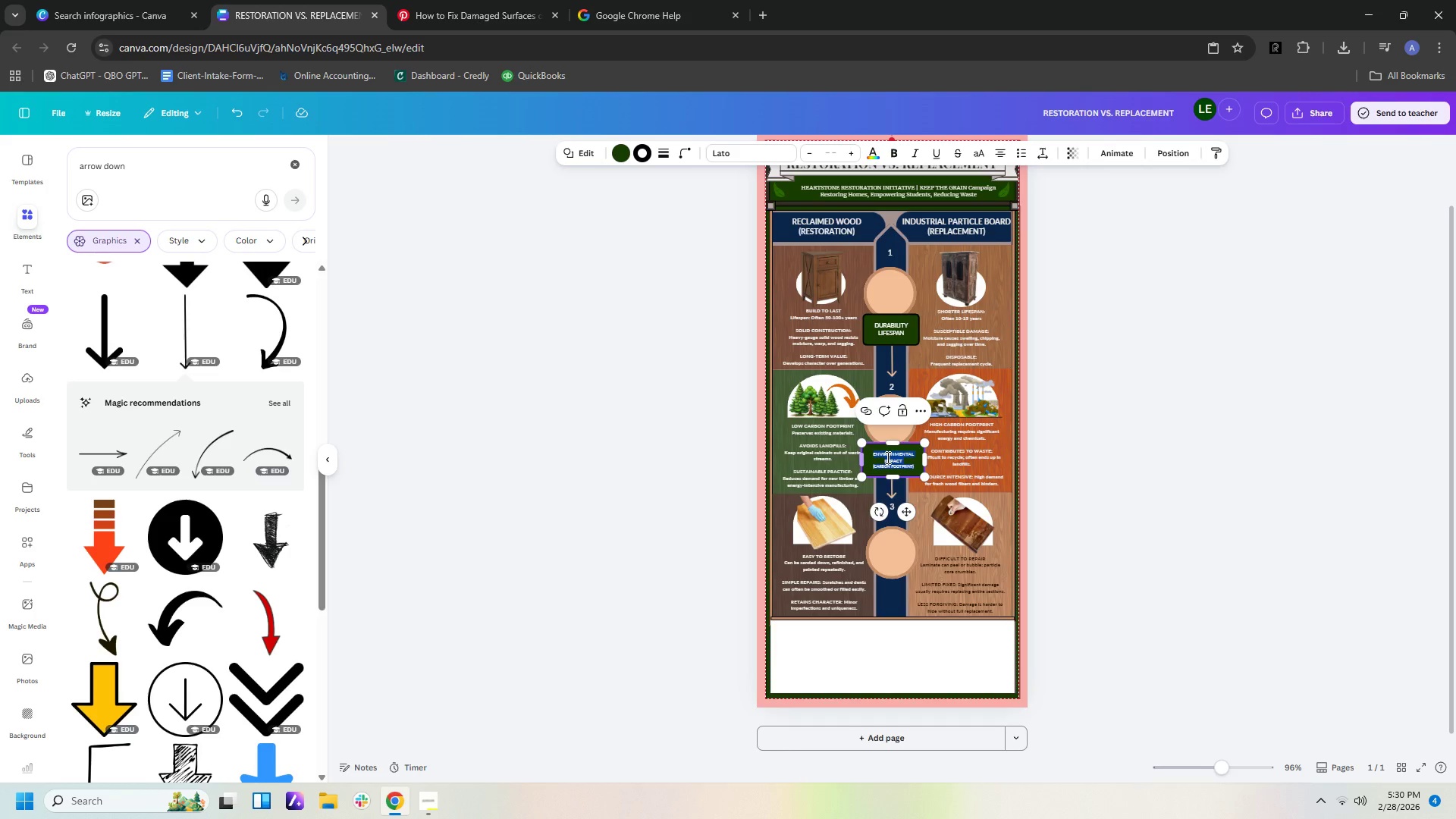 
key(Control+X)
 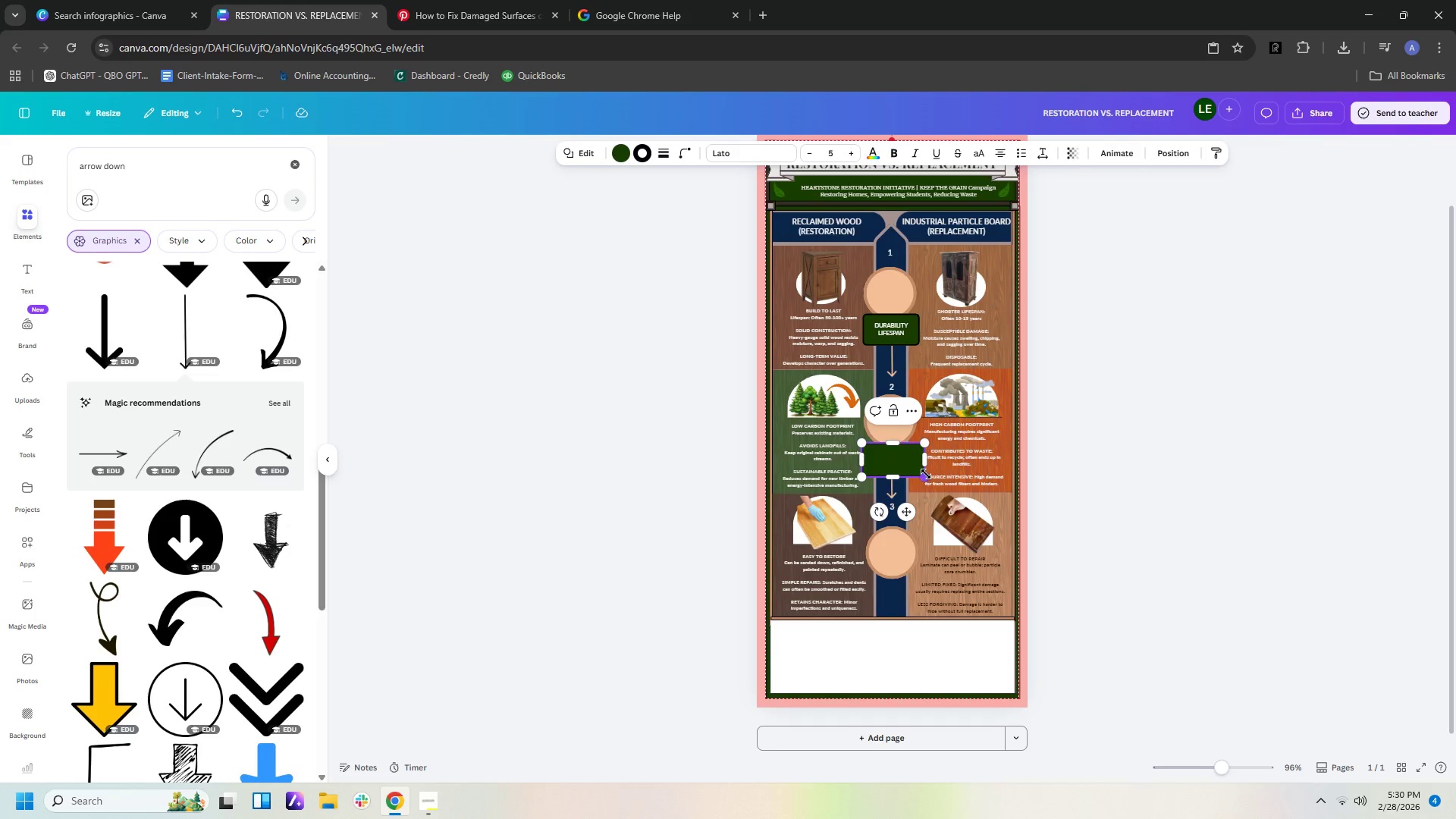 
left_click([1131, 510])
 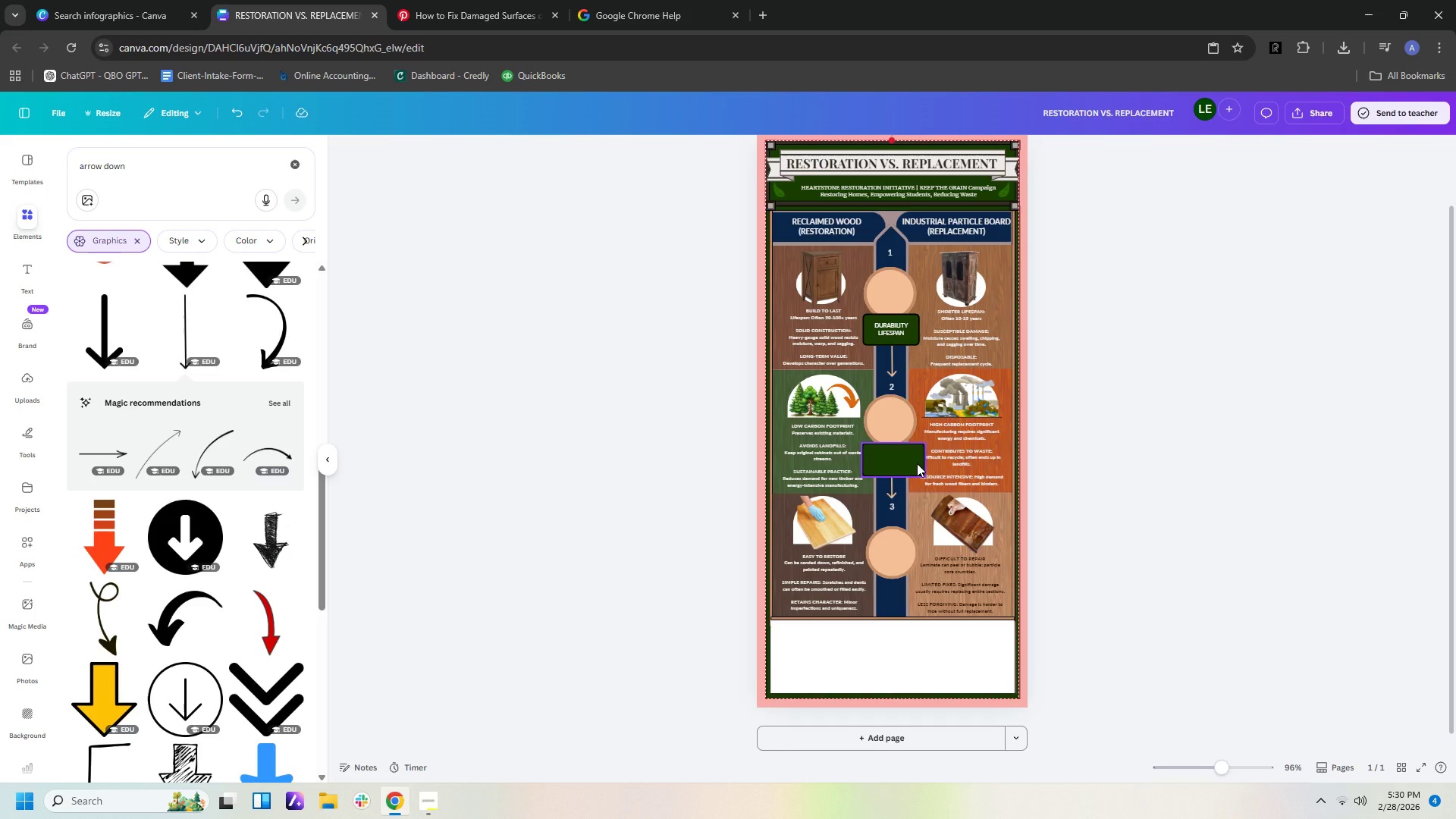 
left_click([917, 463])
 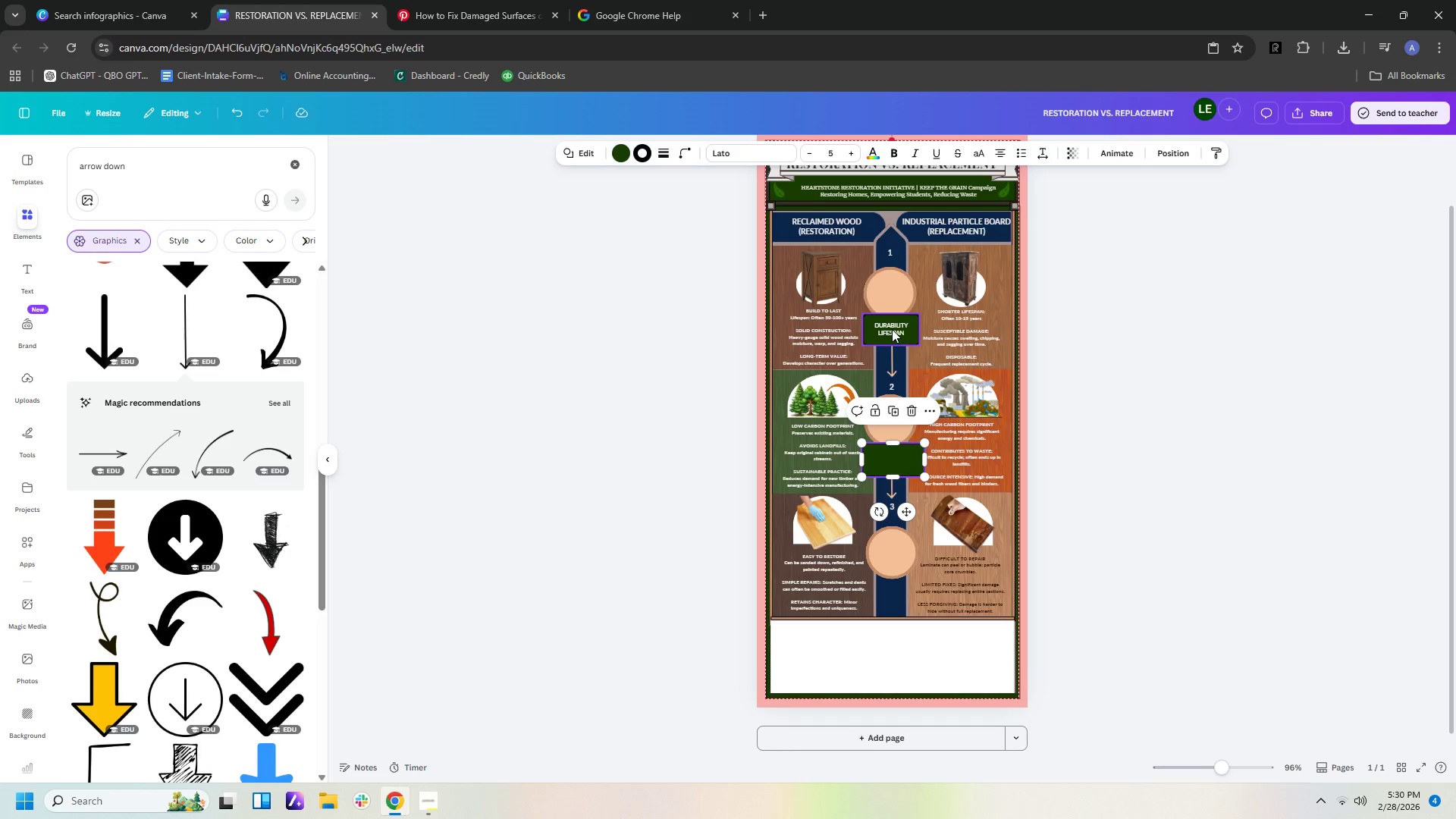 
scroll: coordinate [1021, 322], scroll_direction: up, amount: 1.0
 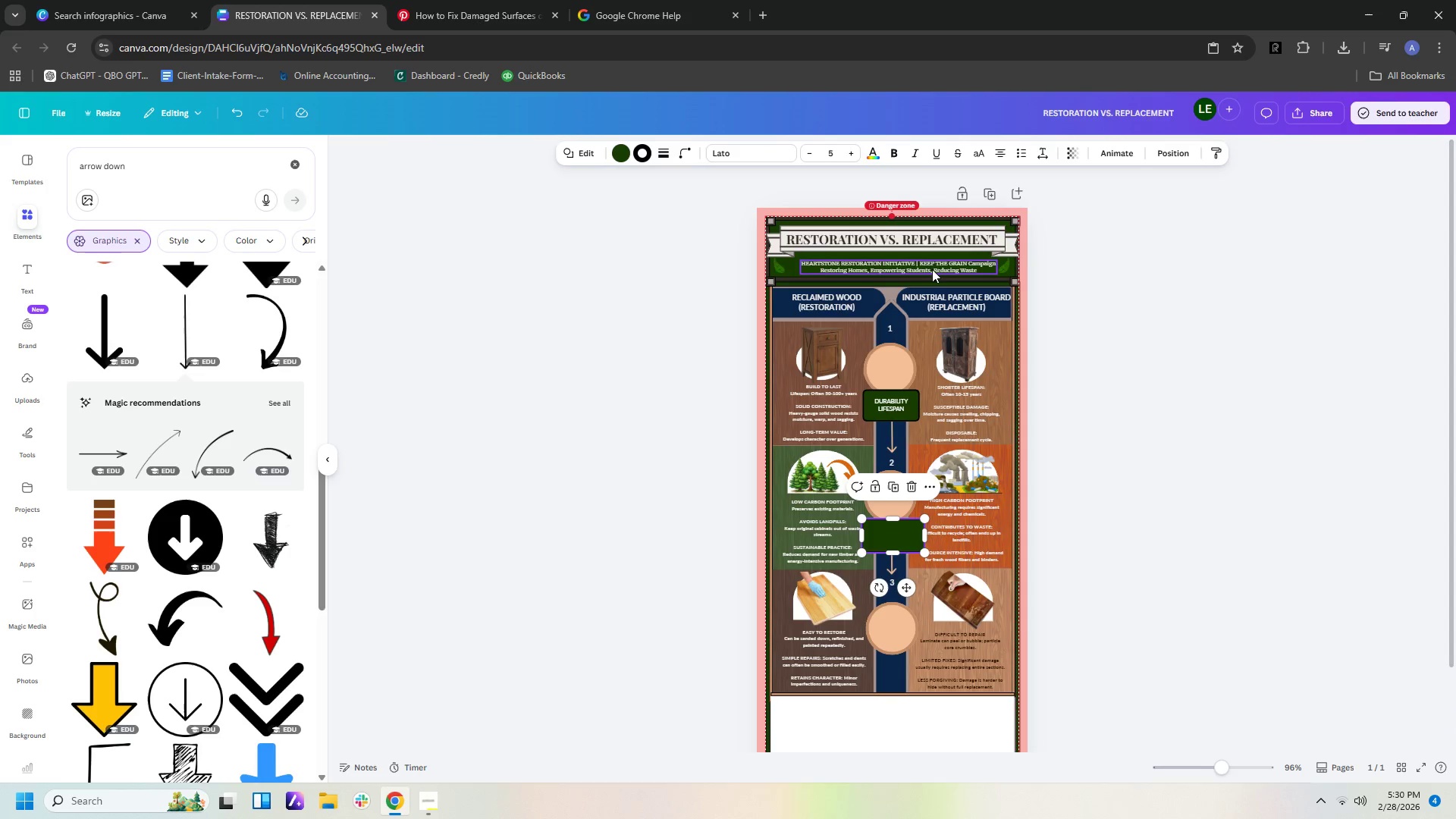 
left_click([932, 265])
 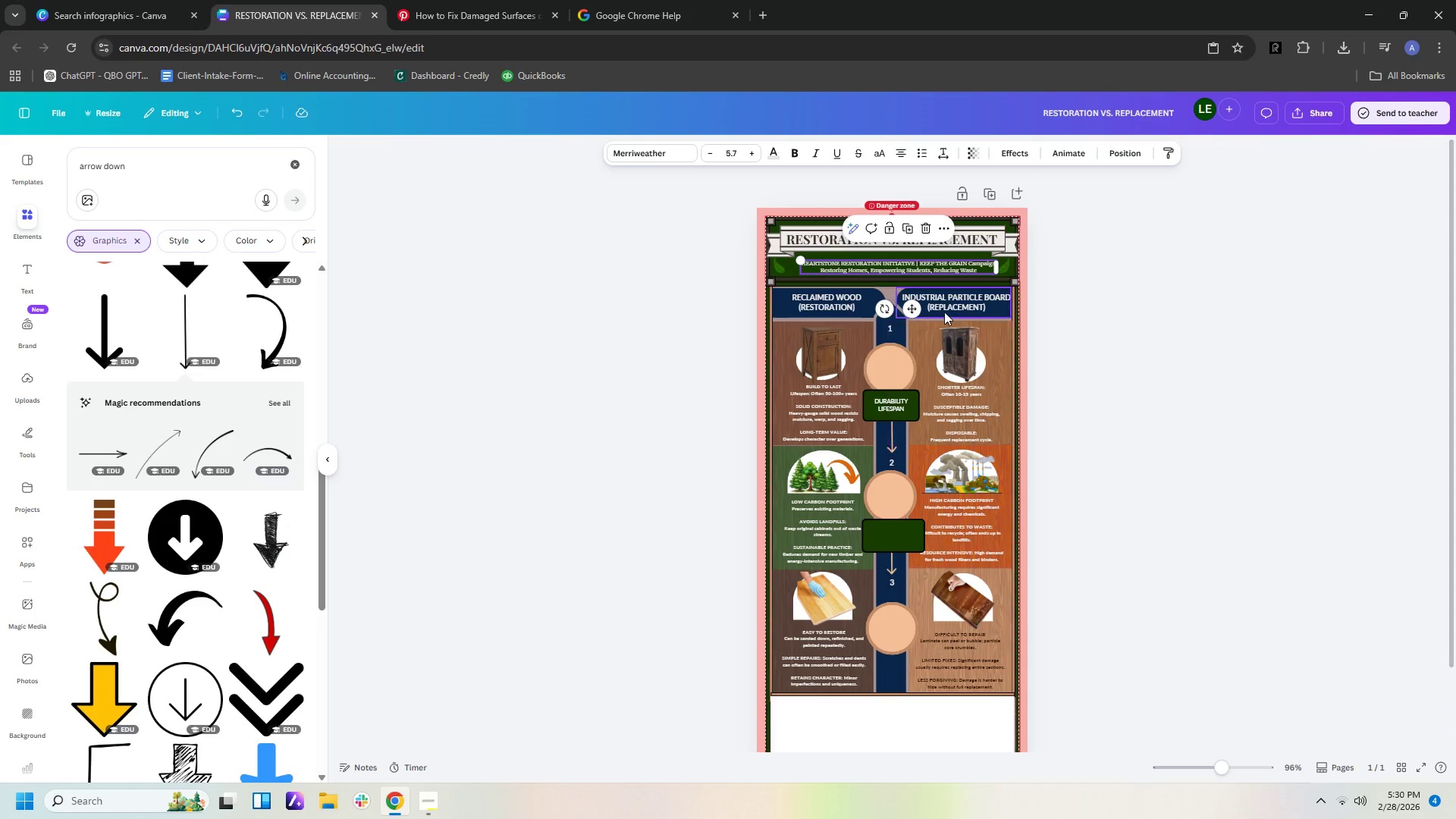 
left_click([946, 310])
 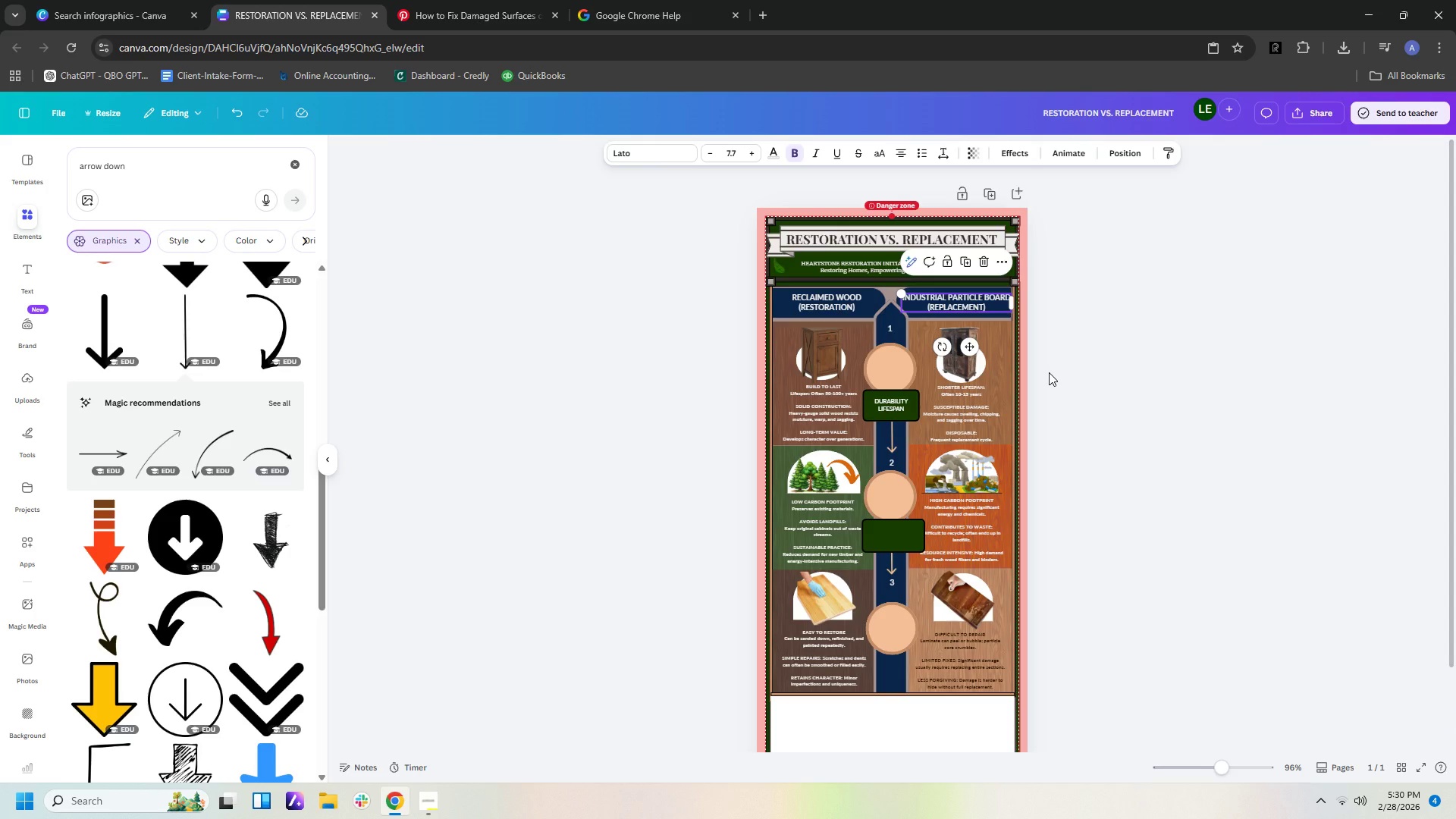 
key(Control+C)
 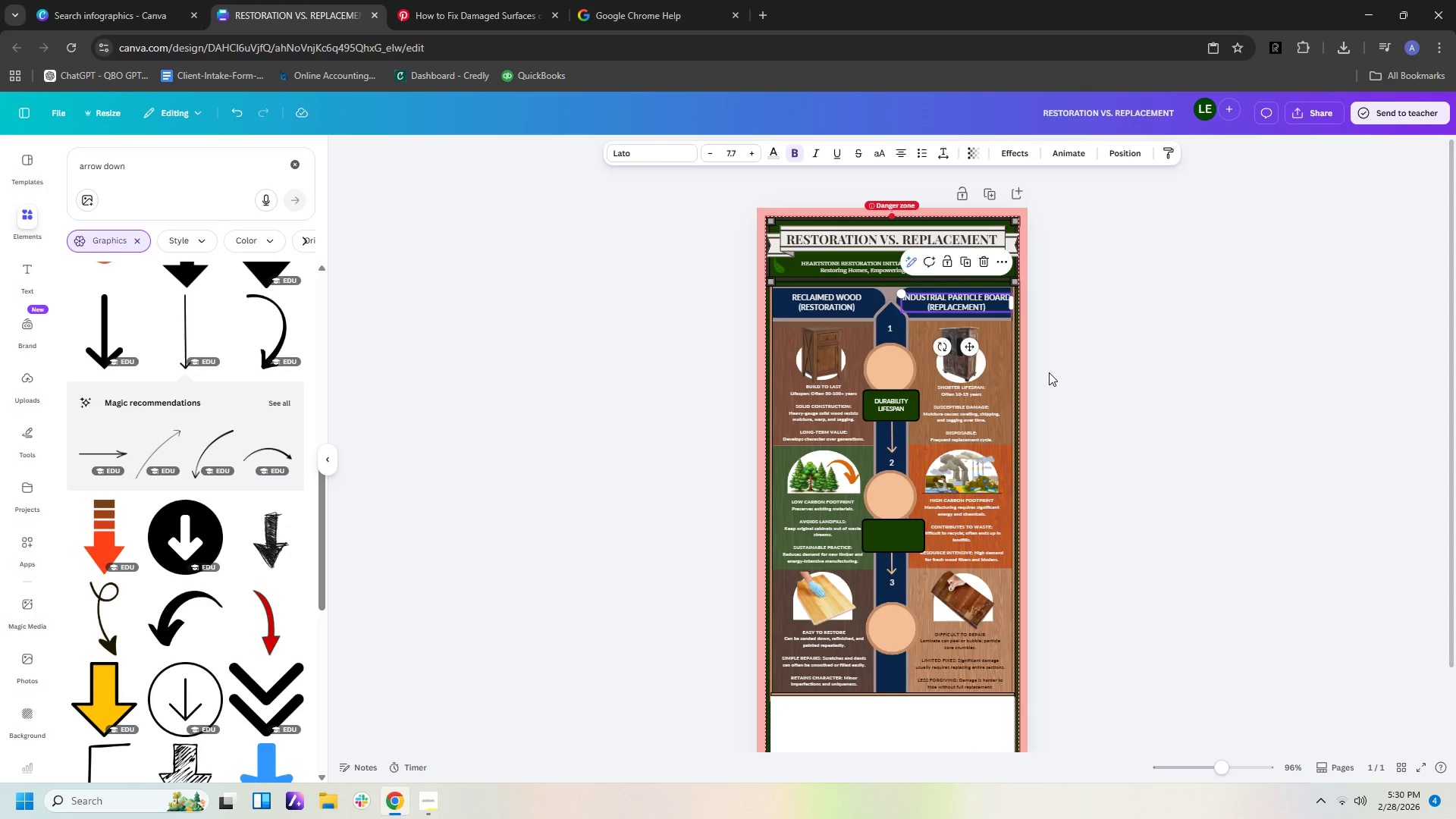 
key(Control+V)
 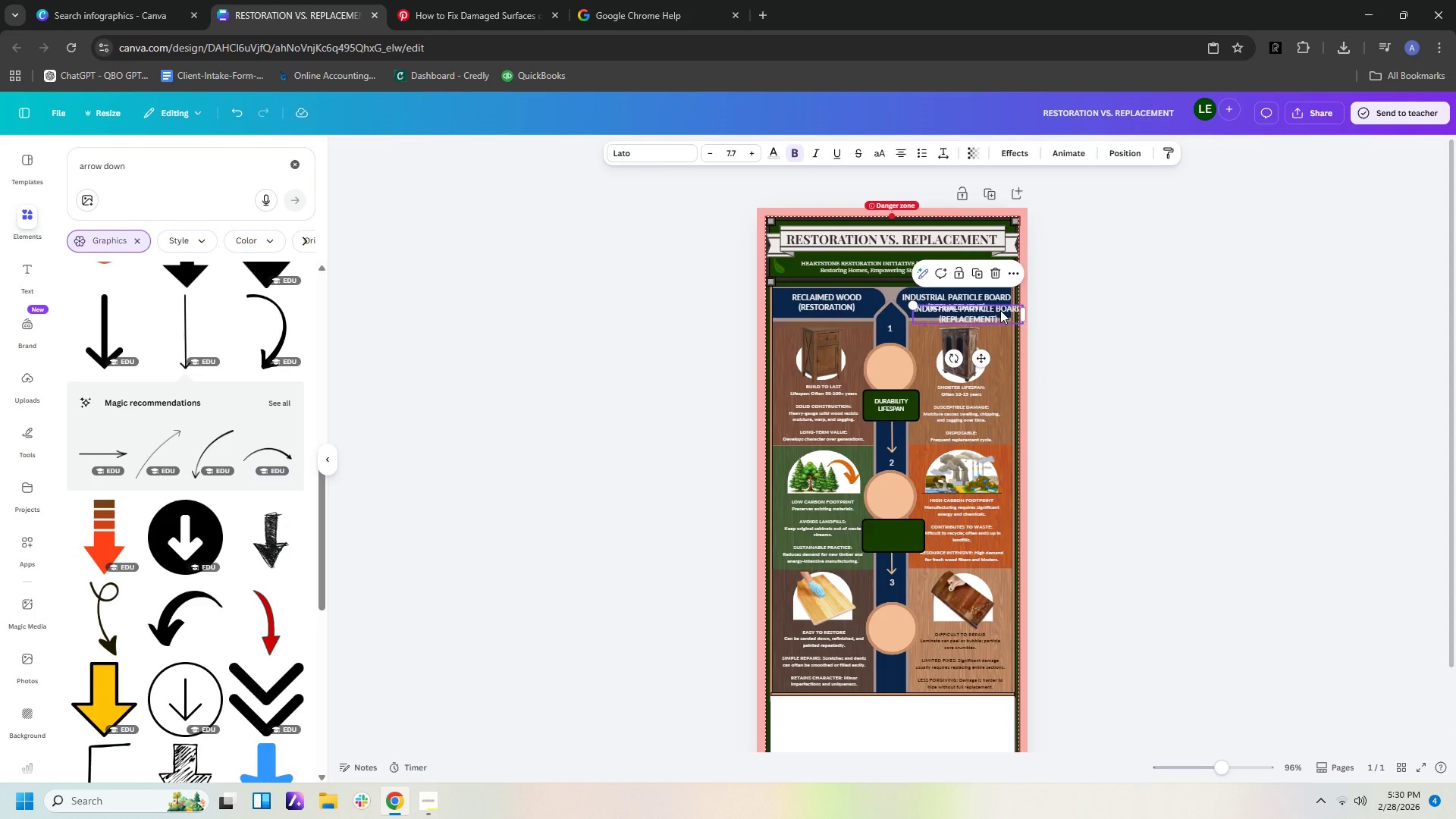 
left_click_drag(start_coordinate=[1000, 310], to_coordinate=[952, 531])
 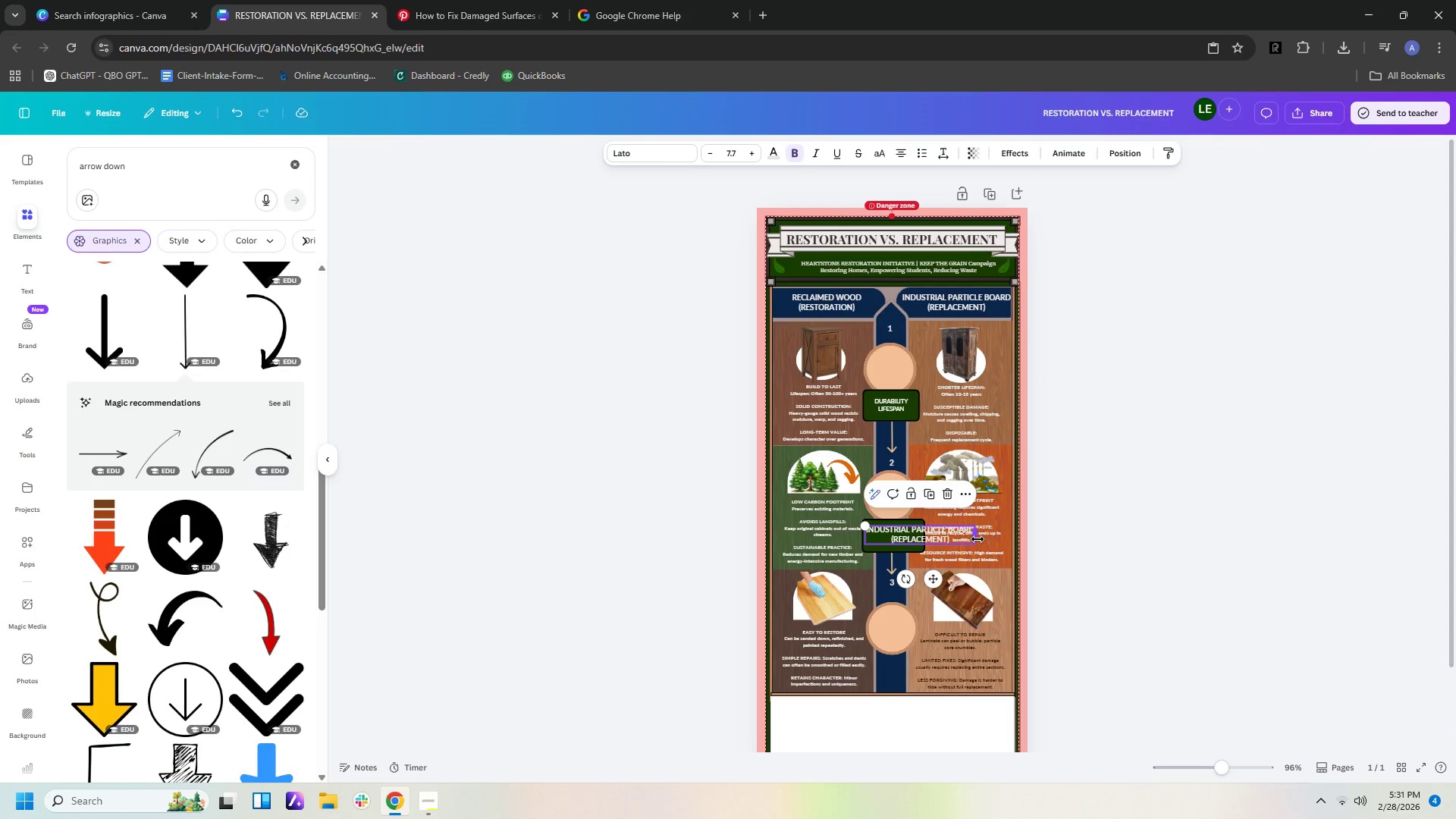 
left_click_drag(start_coordinate=[977, 539], to_coordinate=[921, 532])
 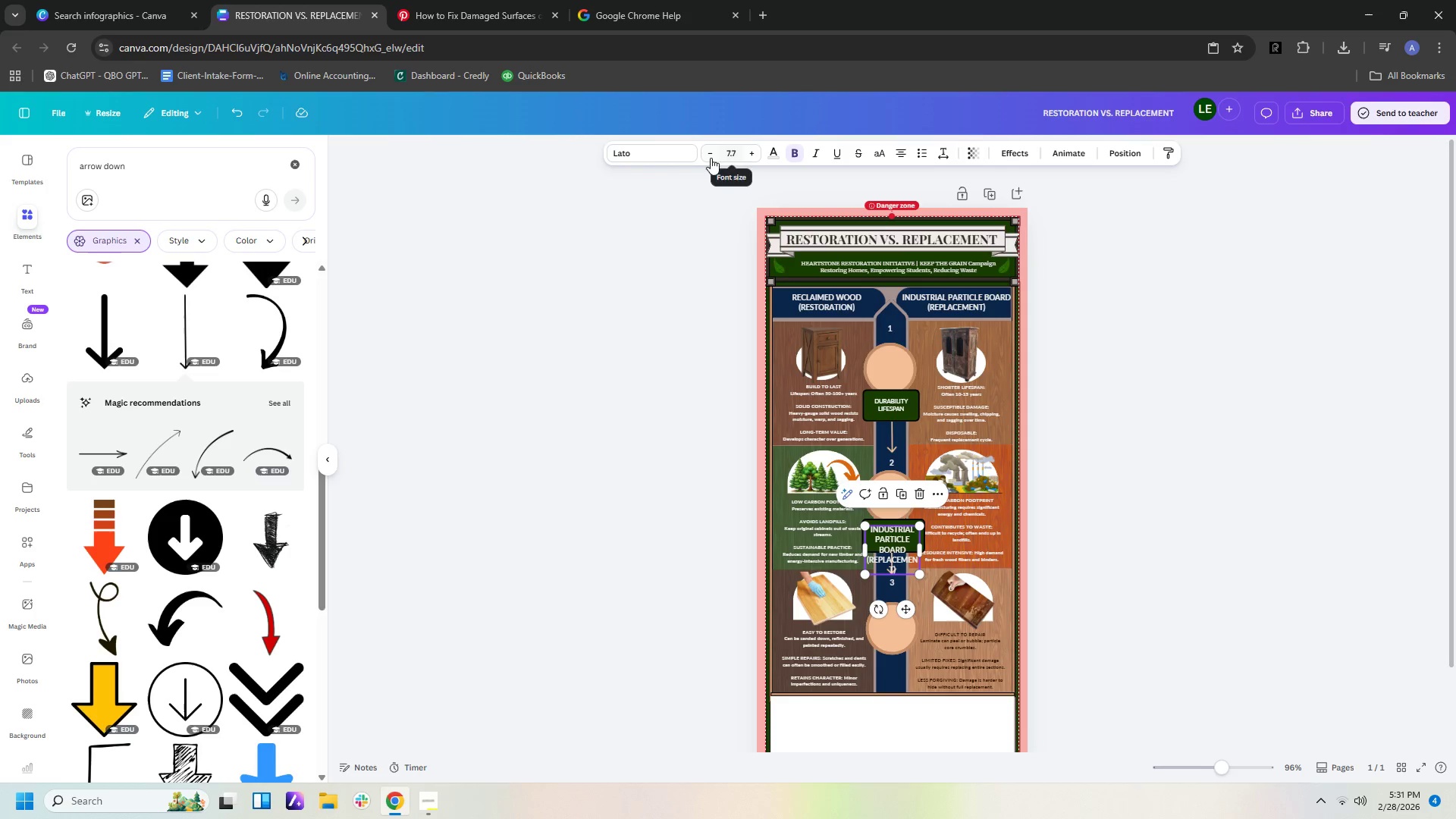 
left_click([726, 148])
 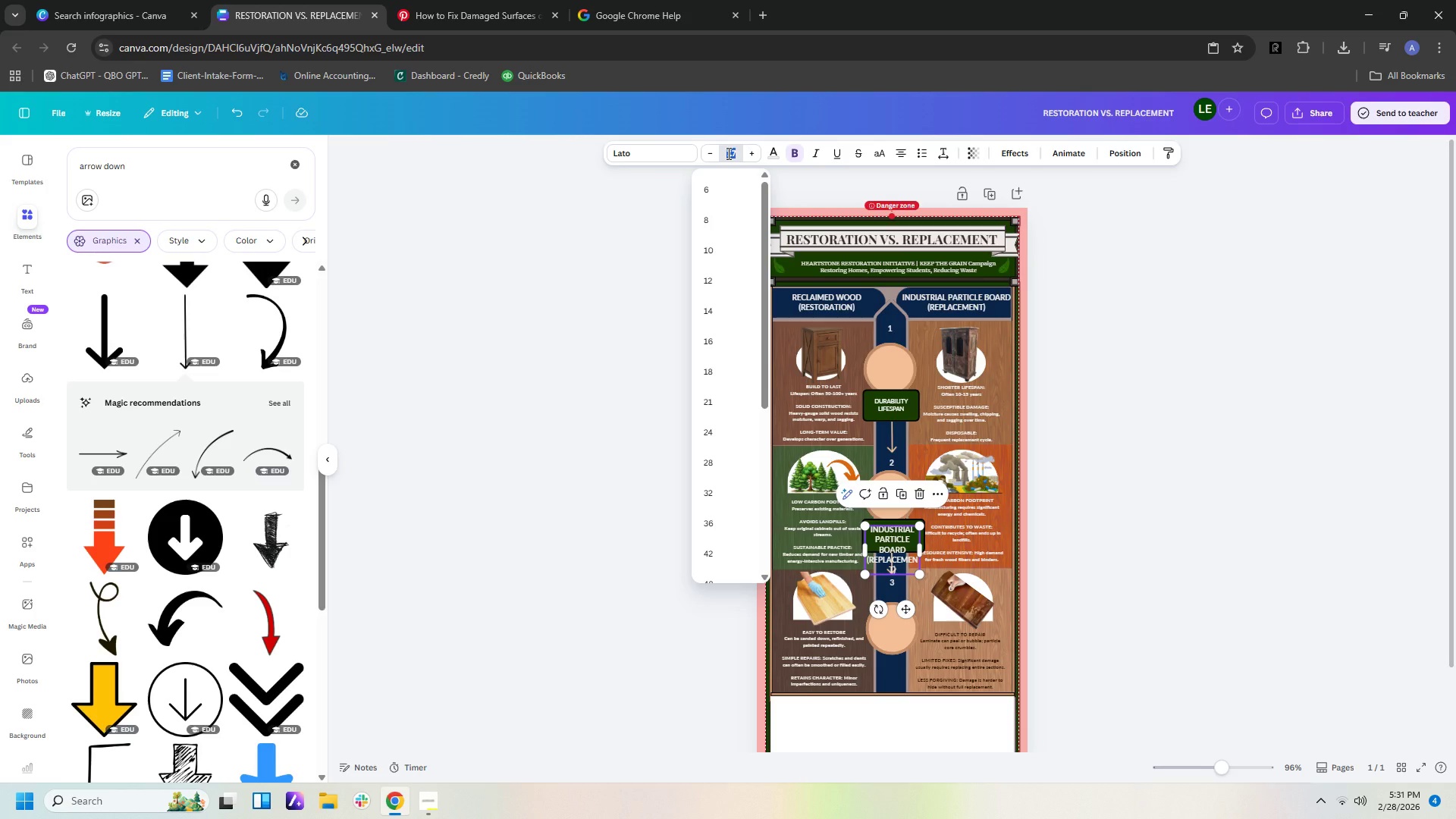 
key(Numpad5)
 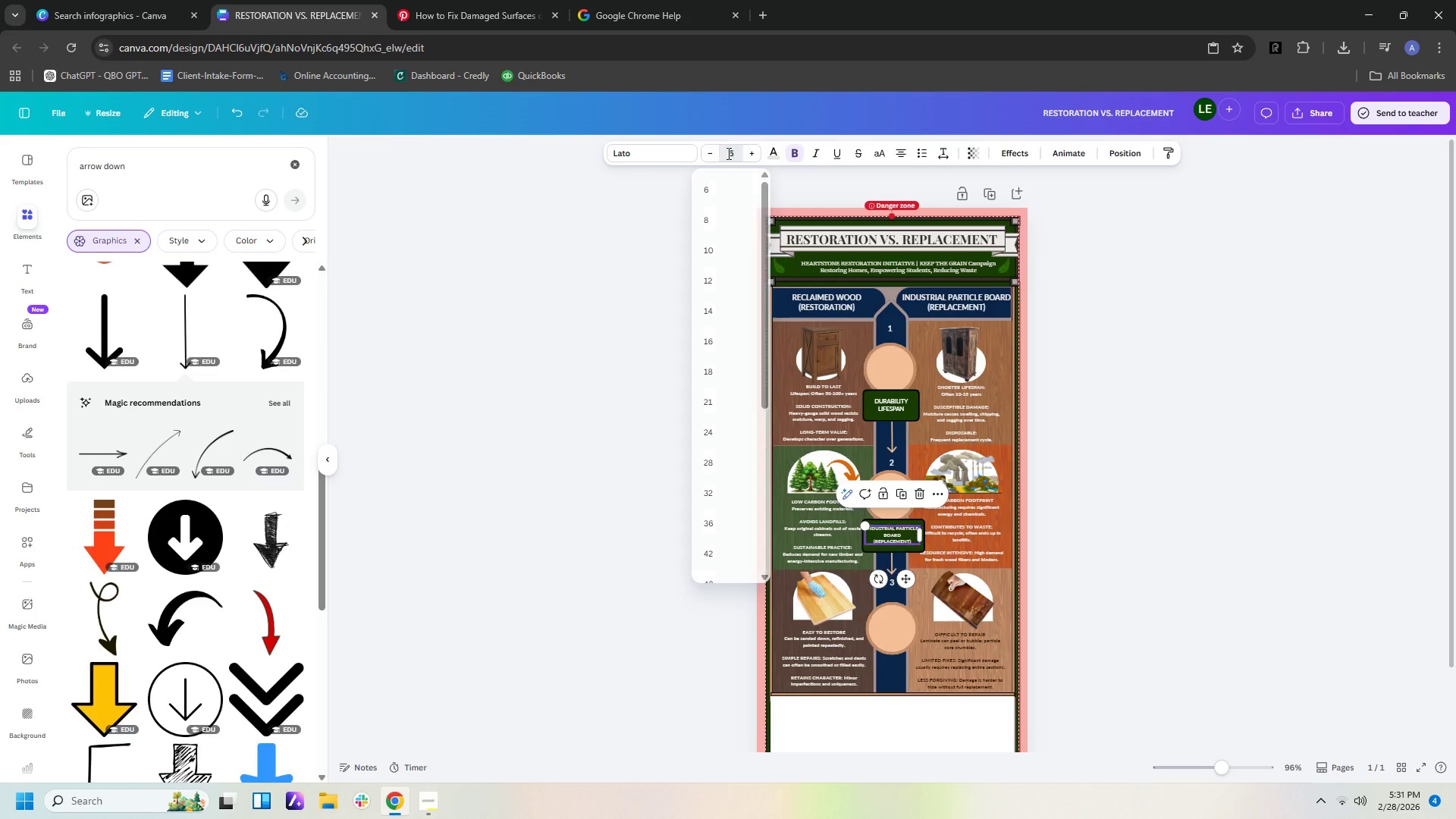 
key(NumpadEnter)
 